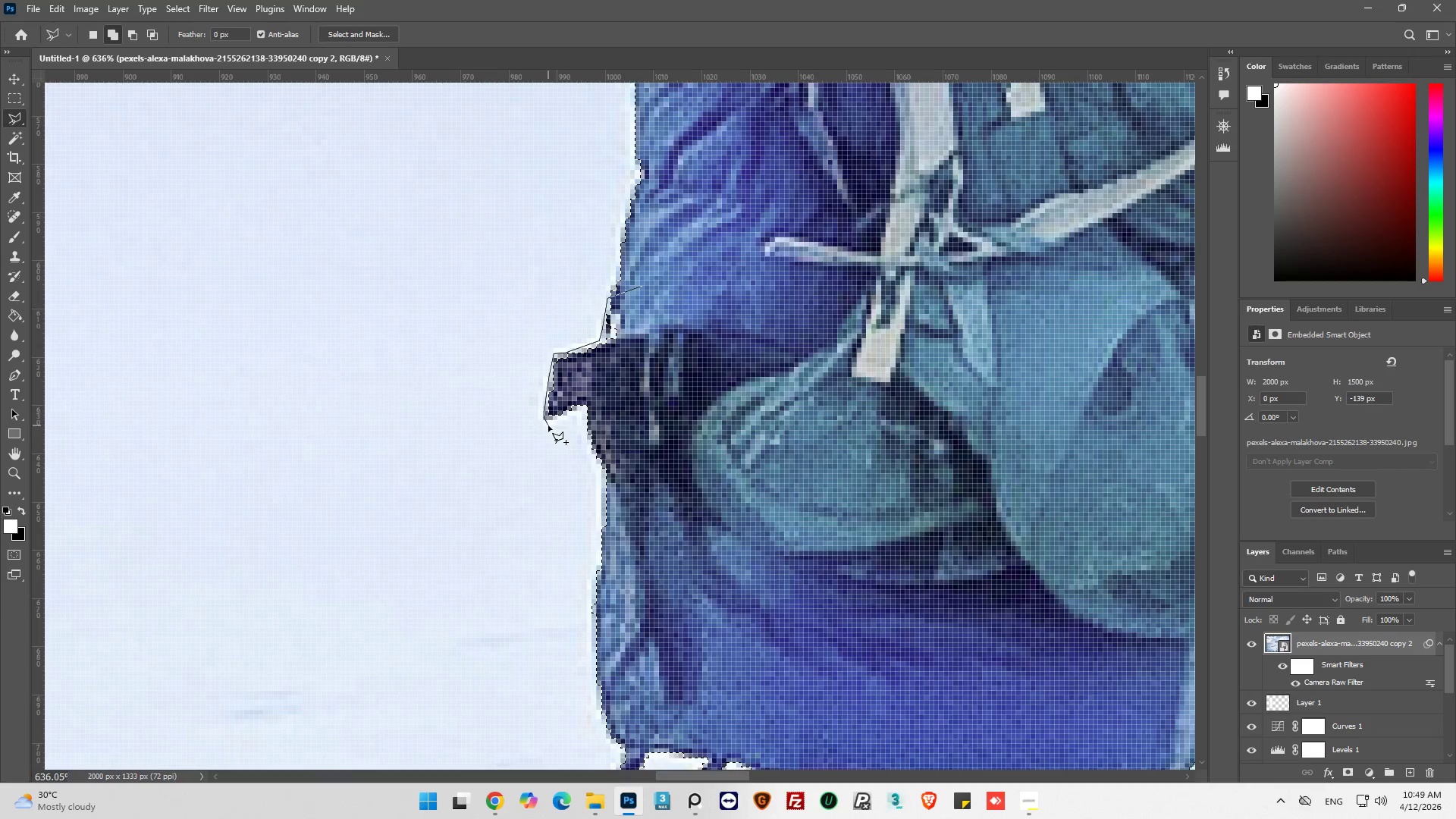 
left_click([551, 424])
 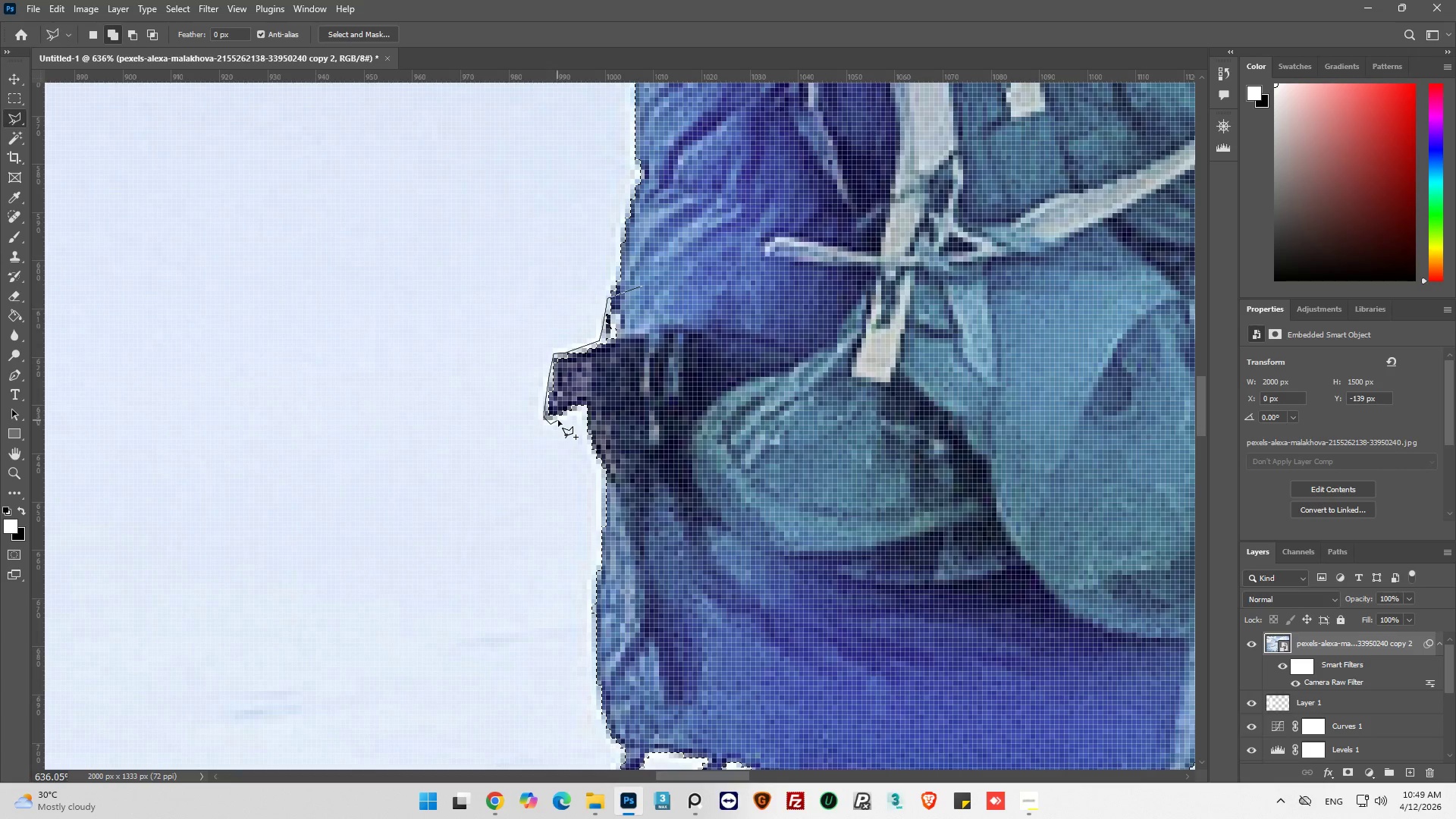 
left_click_drag(start_coordinate=[560, 419], to_coordinate=[567, 415])
 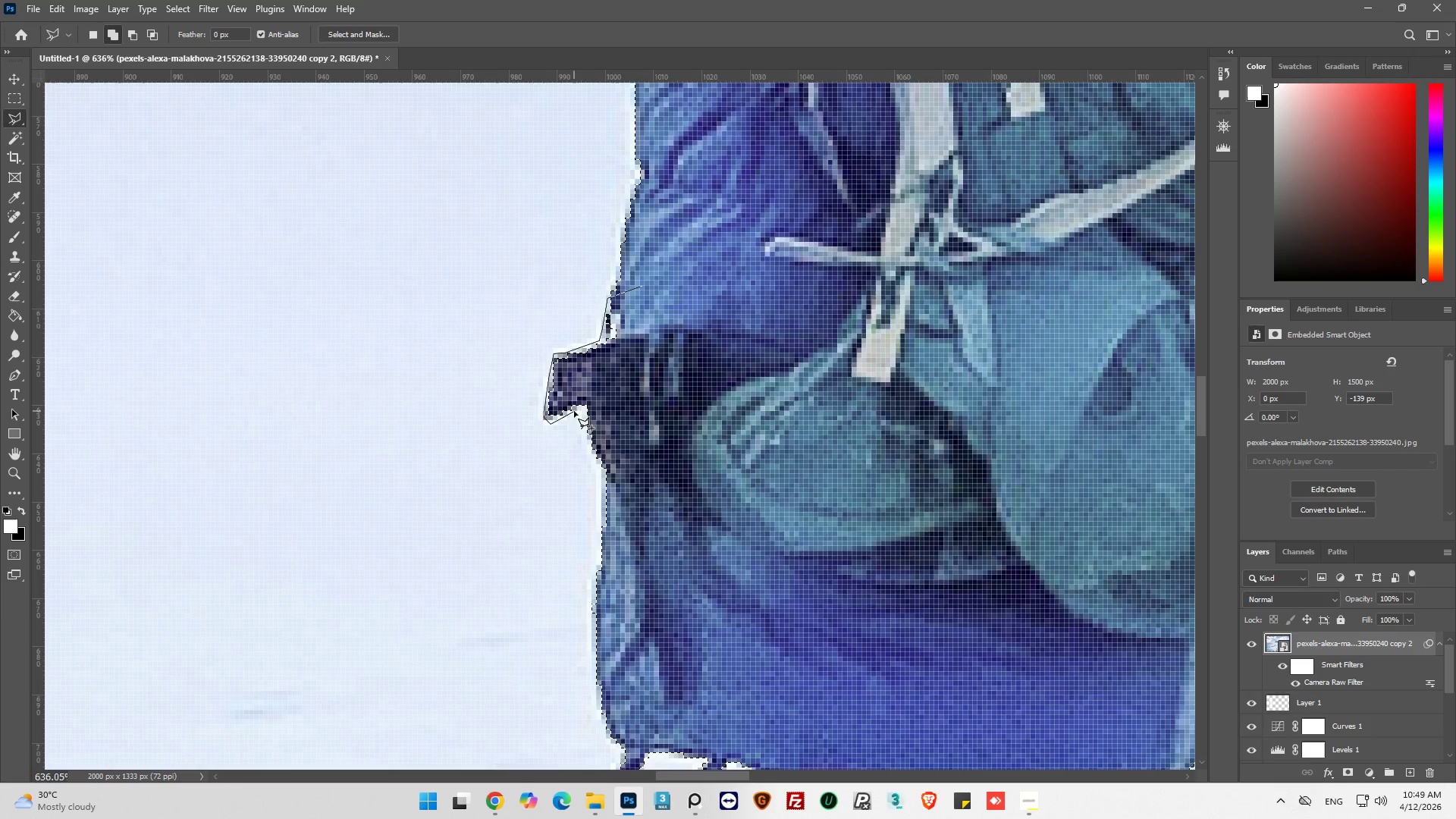 
left_click_drag(start_coordinate=[574, 411], to_coordinate=[578, 410])
 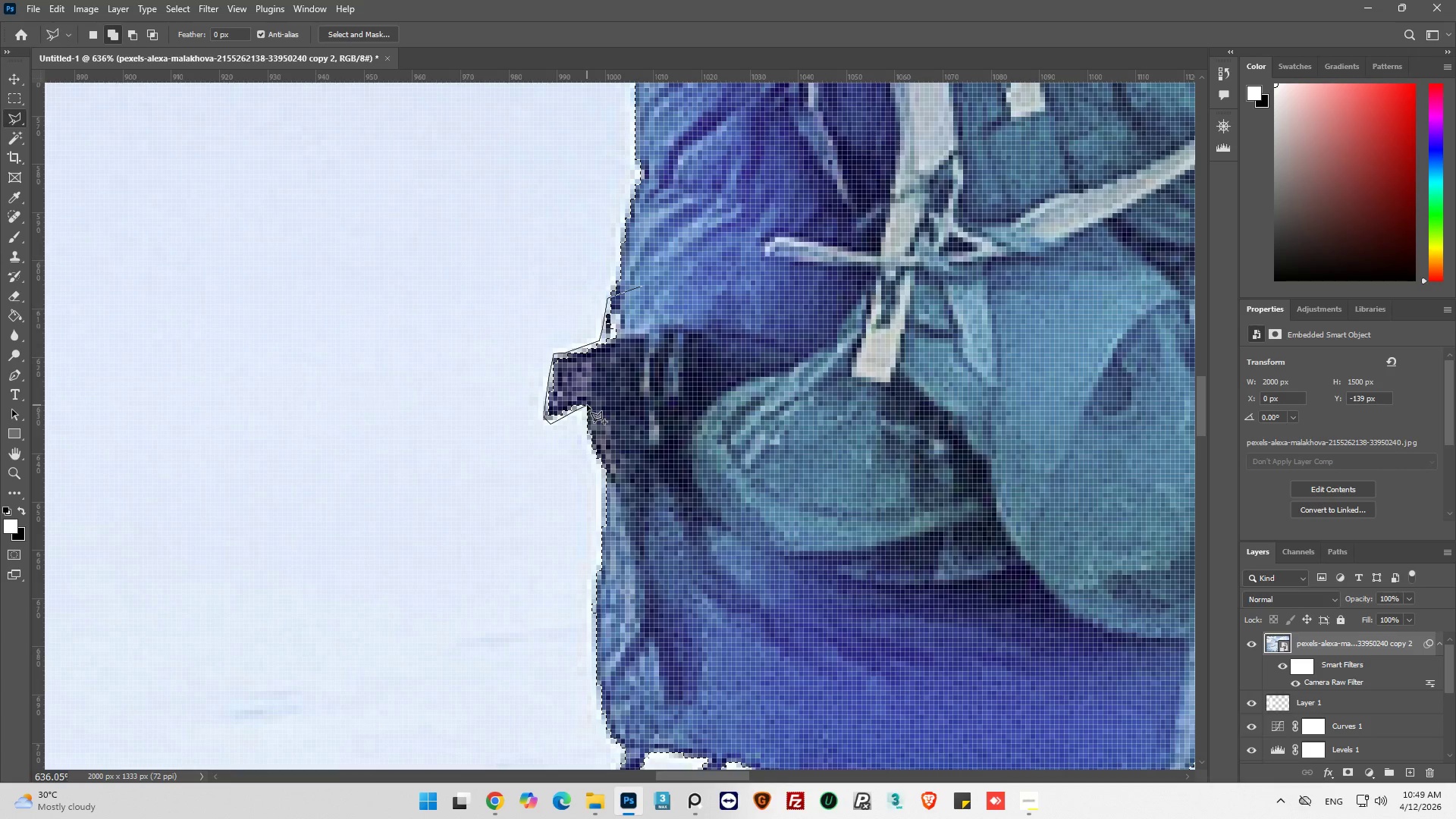 
left_click_drag(start_coordinate=[587, 405], to_coordinate=[595, 405])
 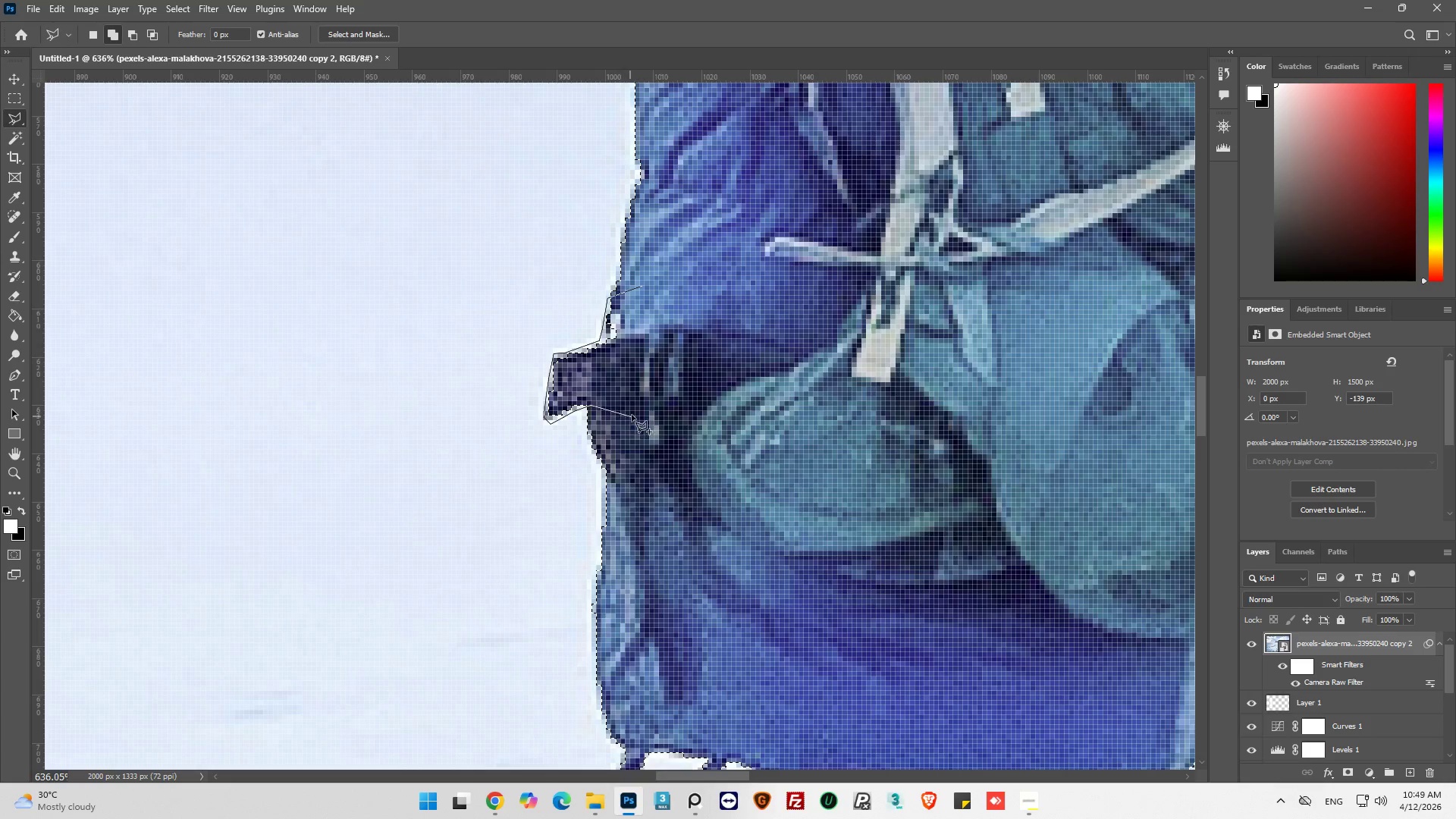 
left_click_drag(start_coordinate=[632, 414], to_coordinate=[646, 383])
 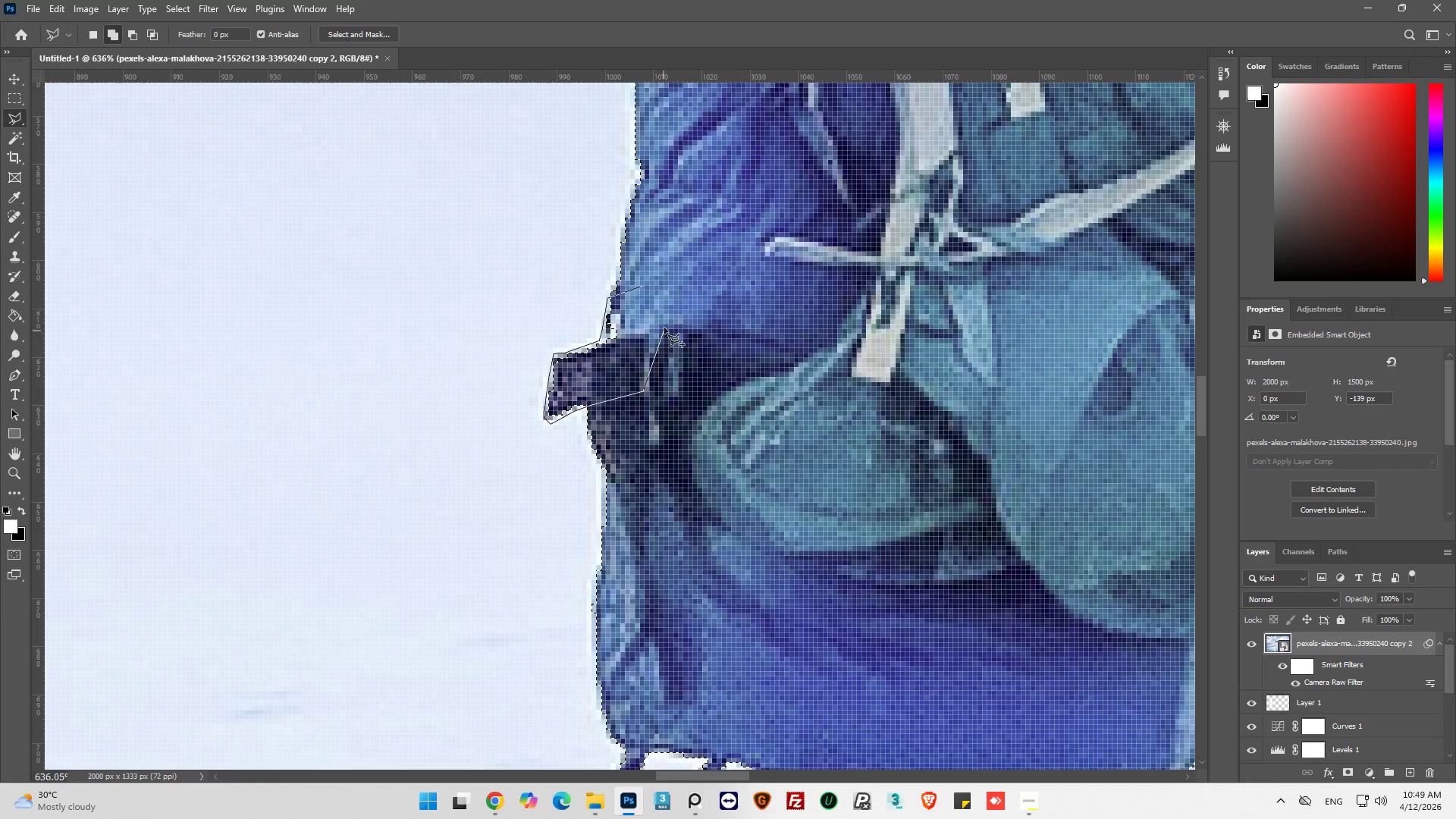 
left_click_drag(start_coordinate=[667, 322], to_coordinate=[667, 318])
 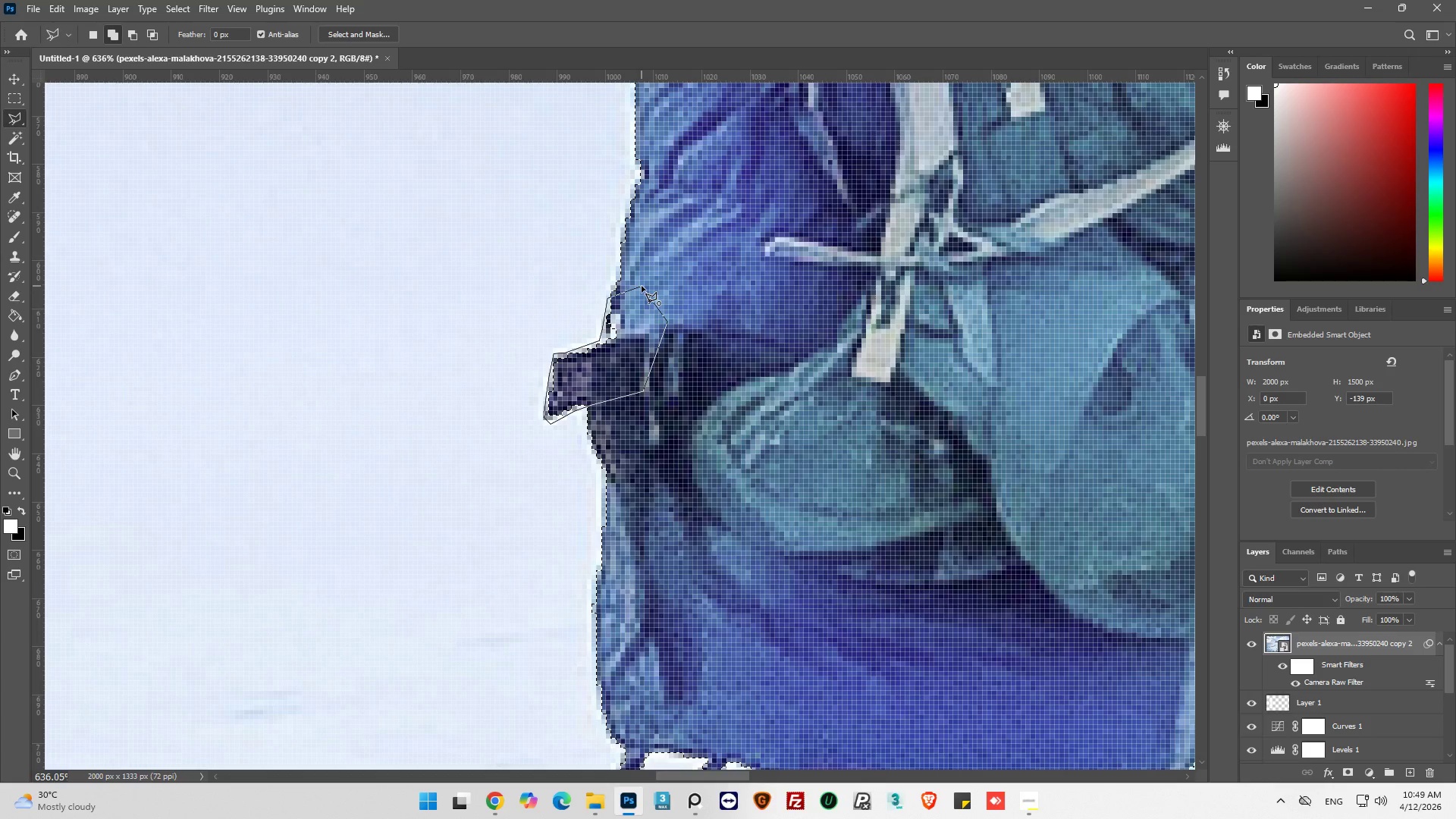 
left_click([642, 286])
 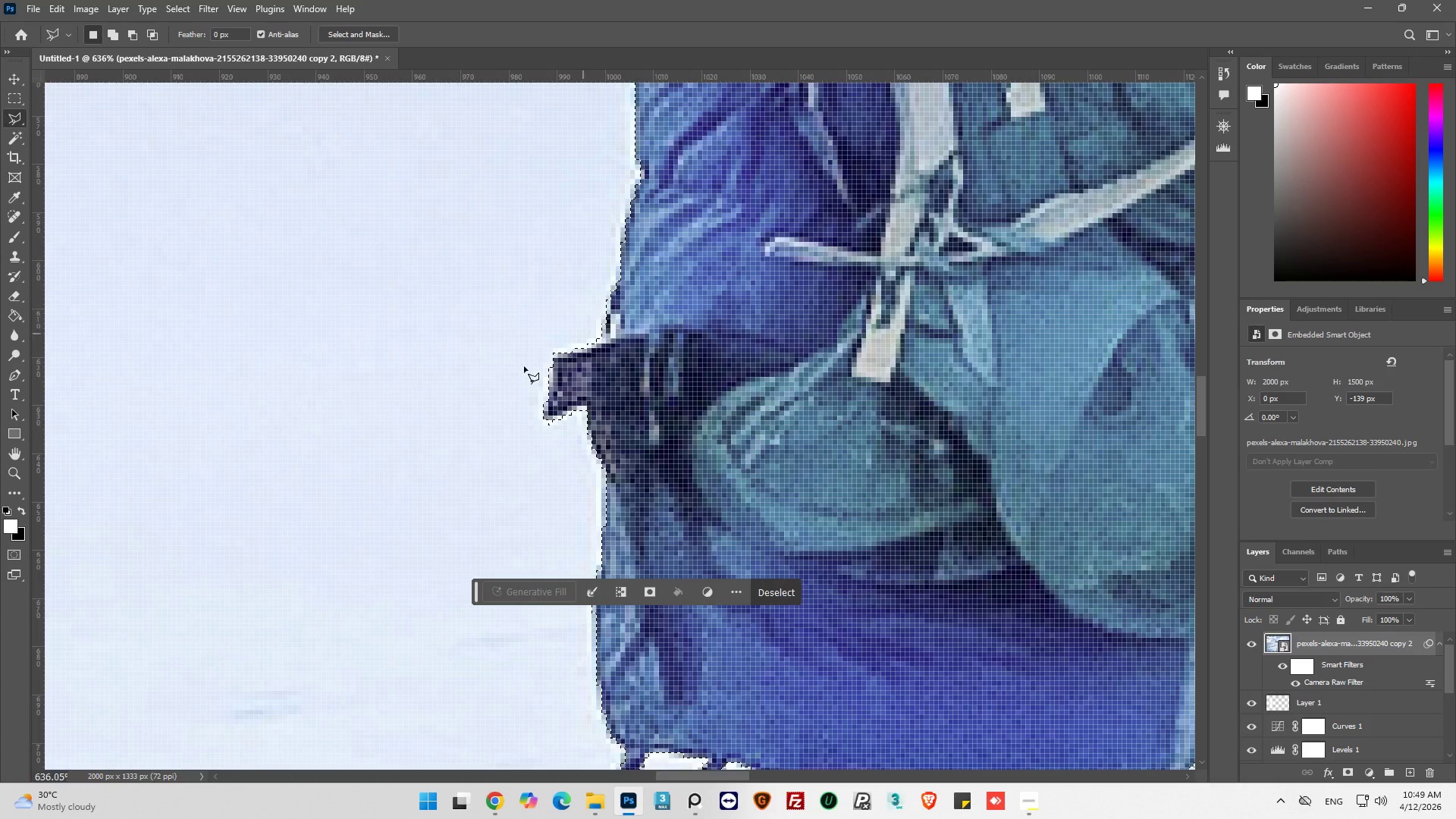 
hold_key(key=AltLeft, duration=0.7)
 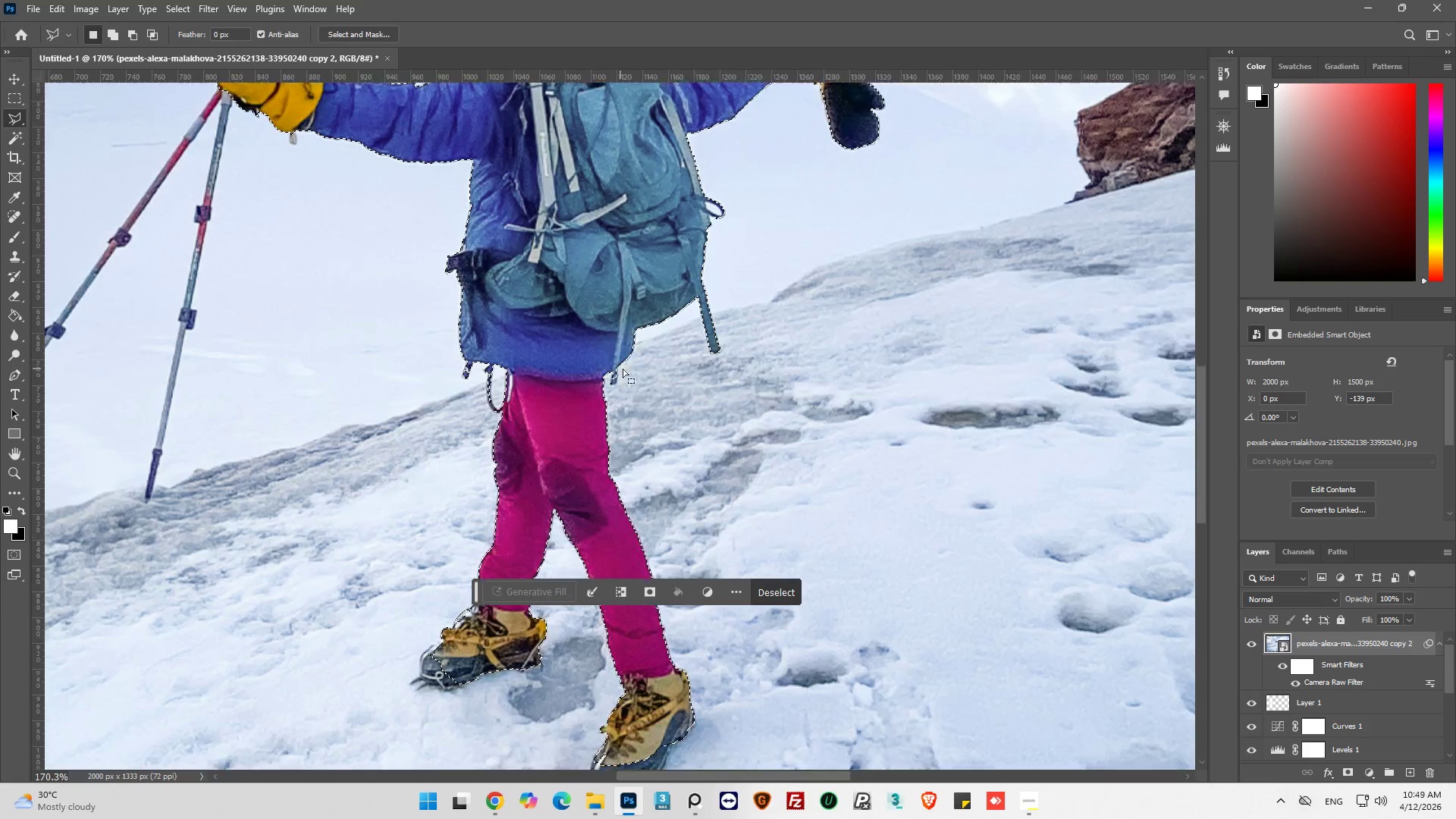 
hold_key(key=AltLeft, duration=0.88)
 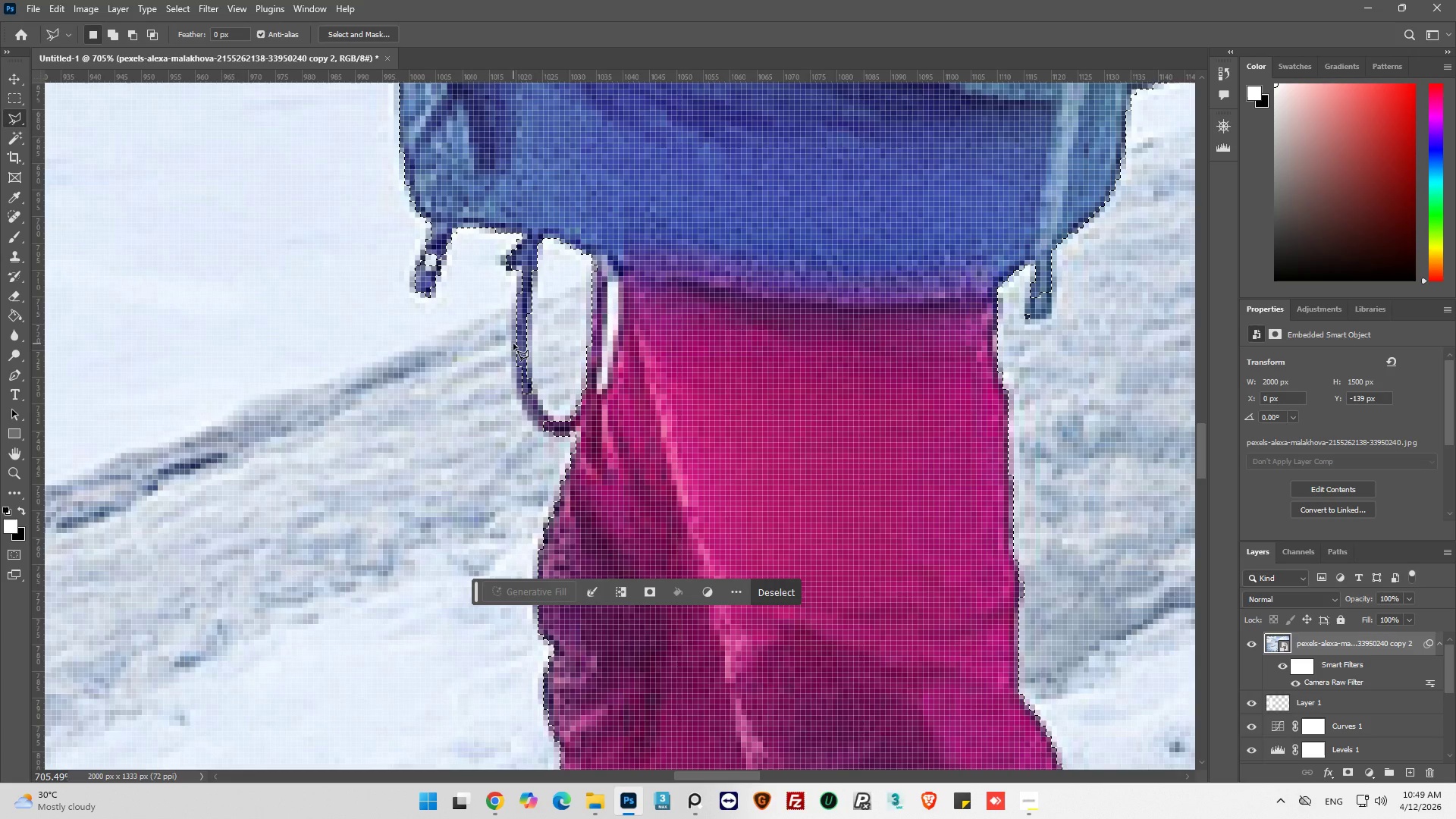 
scroll: coordinate [620, 369], scroll_direction: down, amount: 28.0
 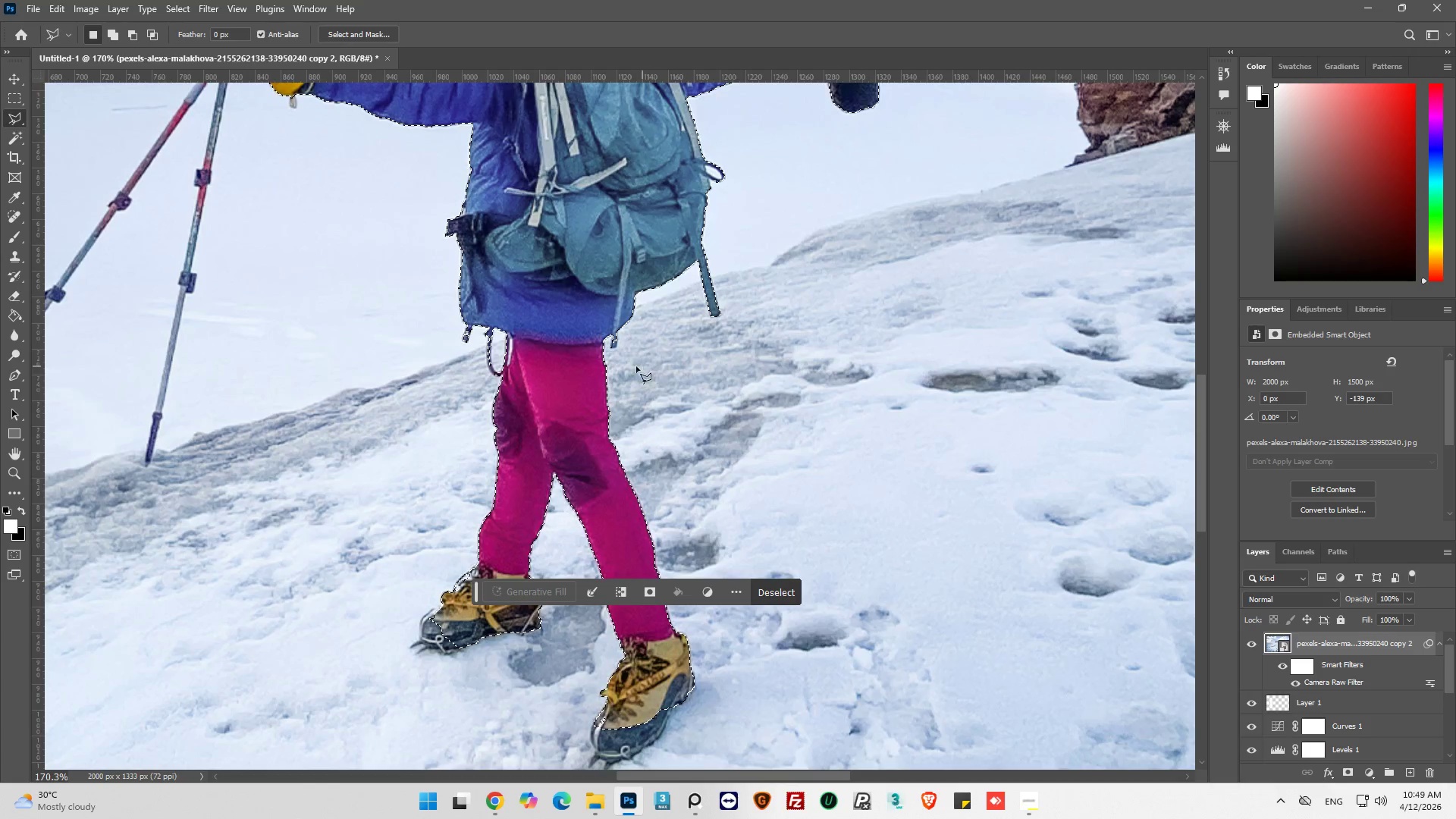 
scroll: coordinate [484, 356], scroll_direction: up, amount: 15.0
 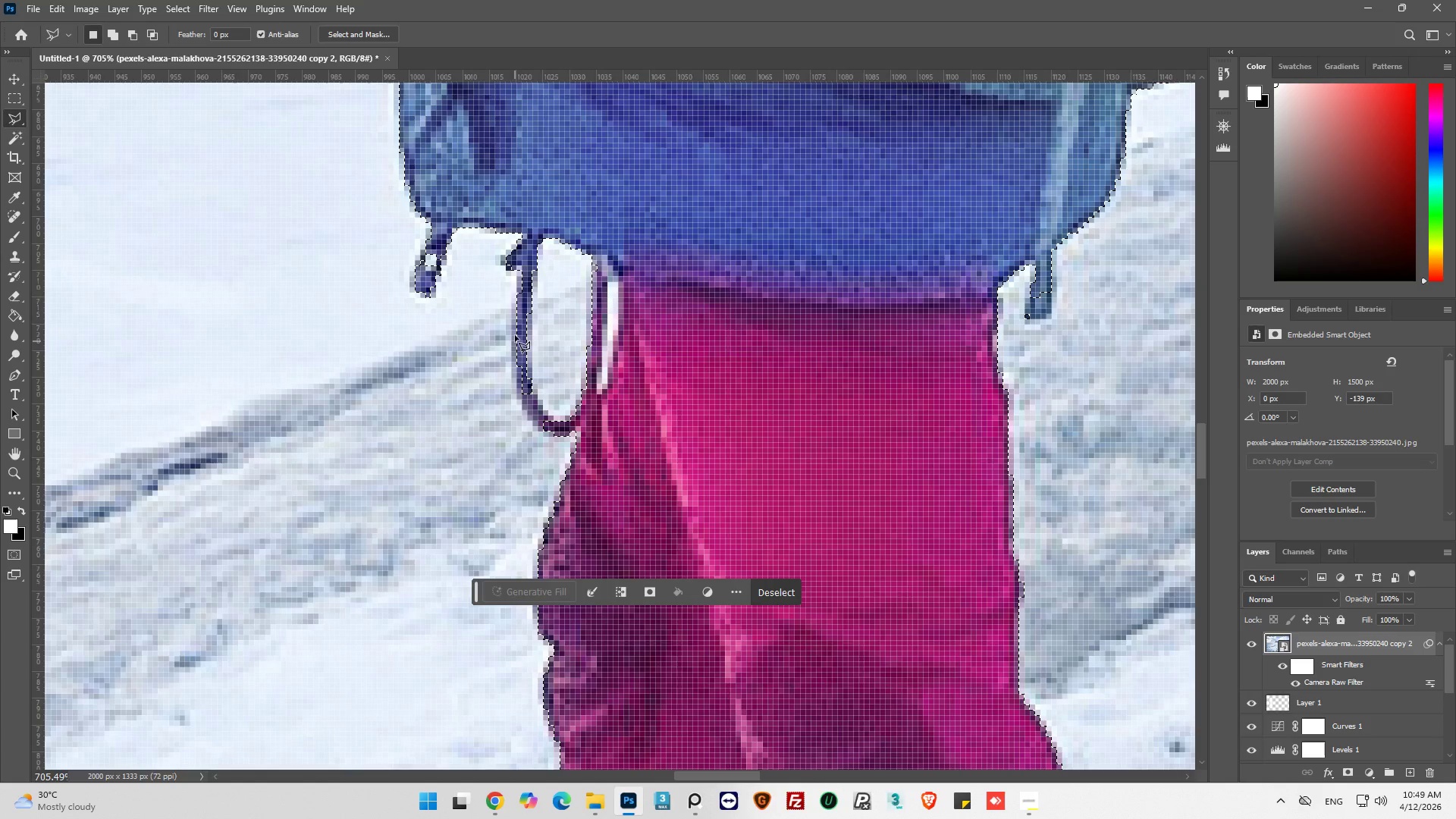 
hold_key(key=AltLeft, duration=0.33)
scroll: coordinate [504, 278], scroll_direction: up, amount: 3.0
 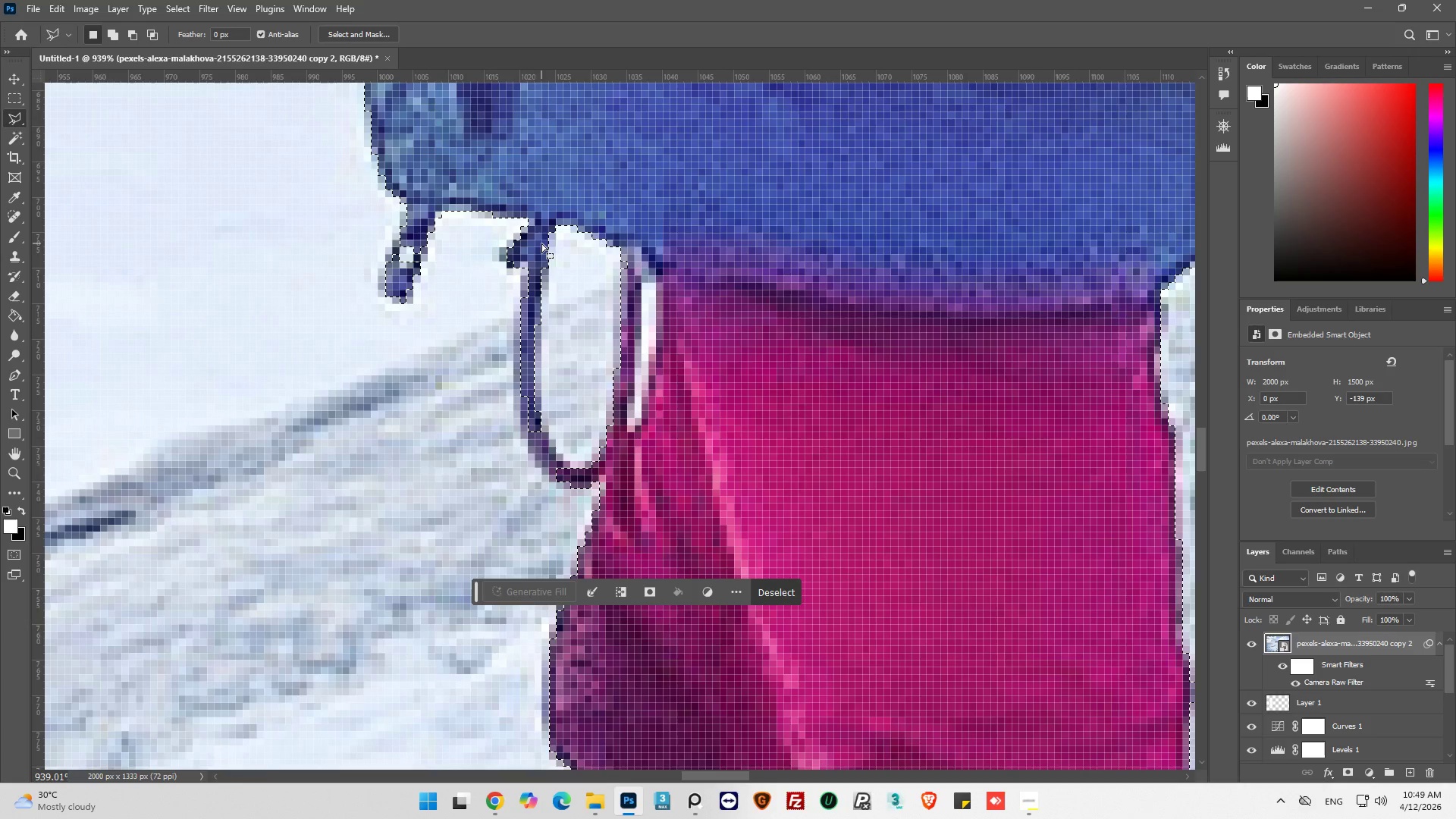 
hold_key(key=ShiftLeft, duration=0.94)
left_click([532, 210])
 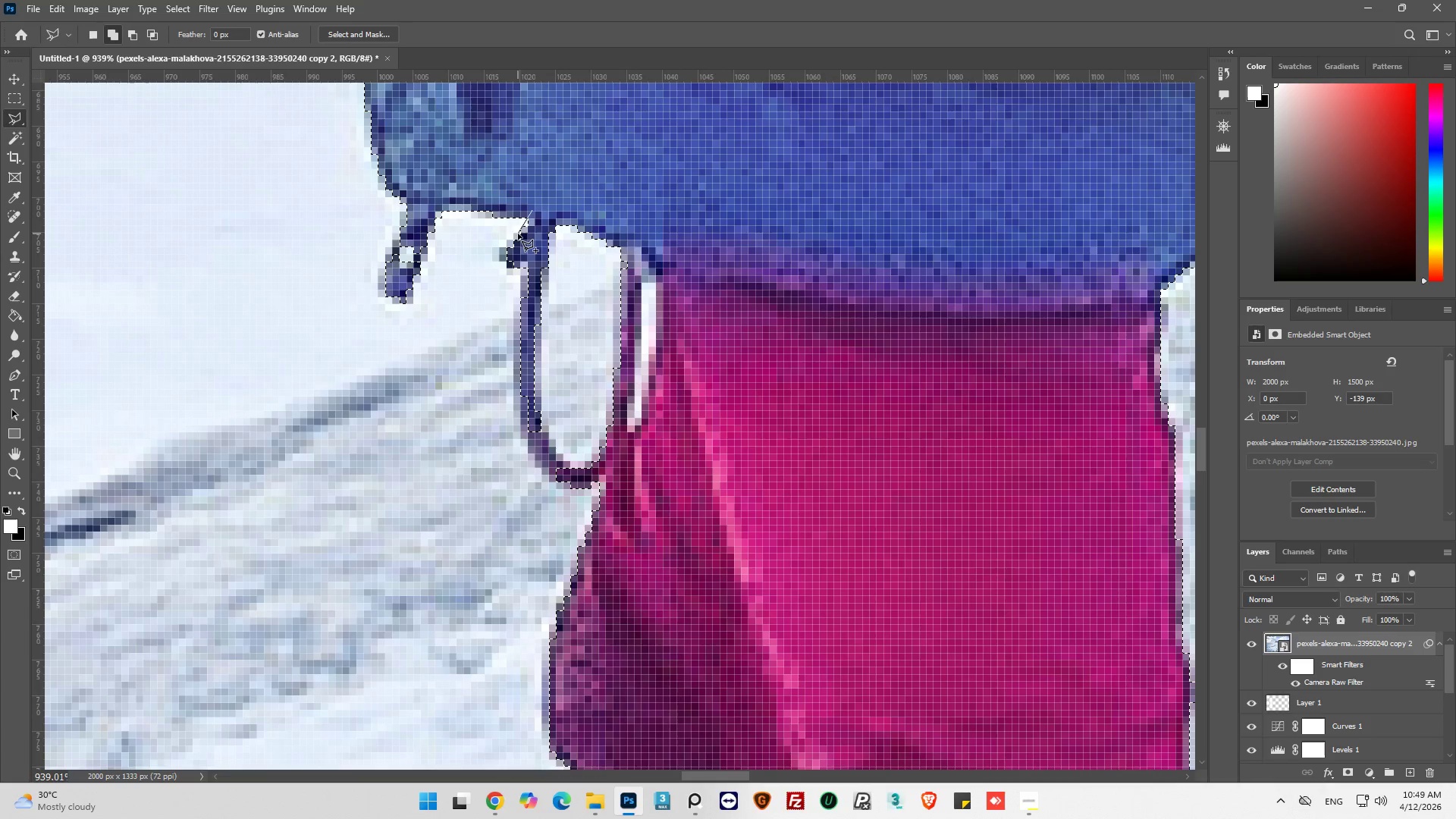 
left_click([518, 235])
 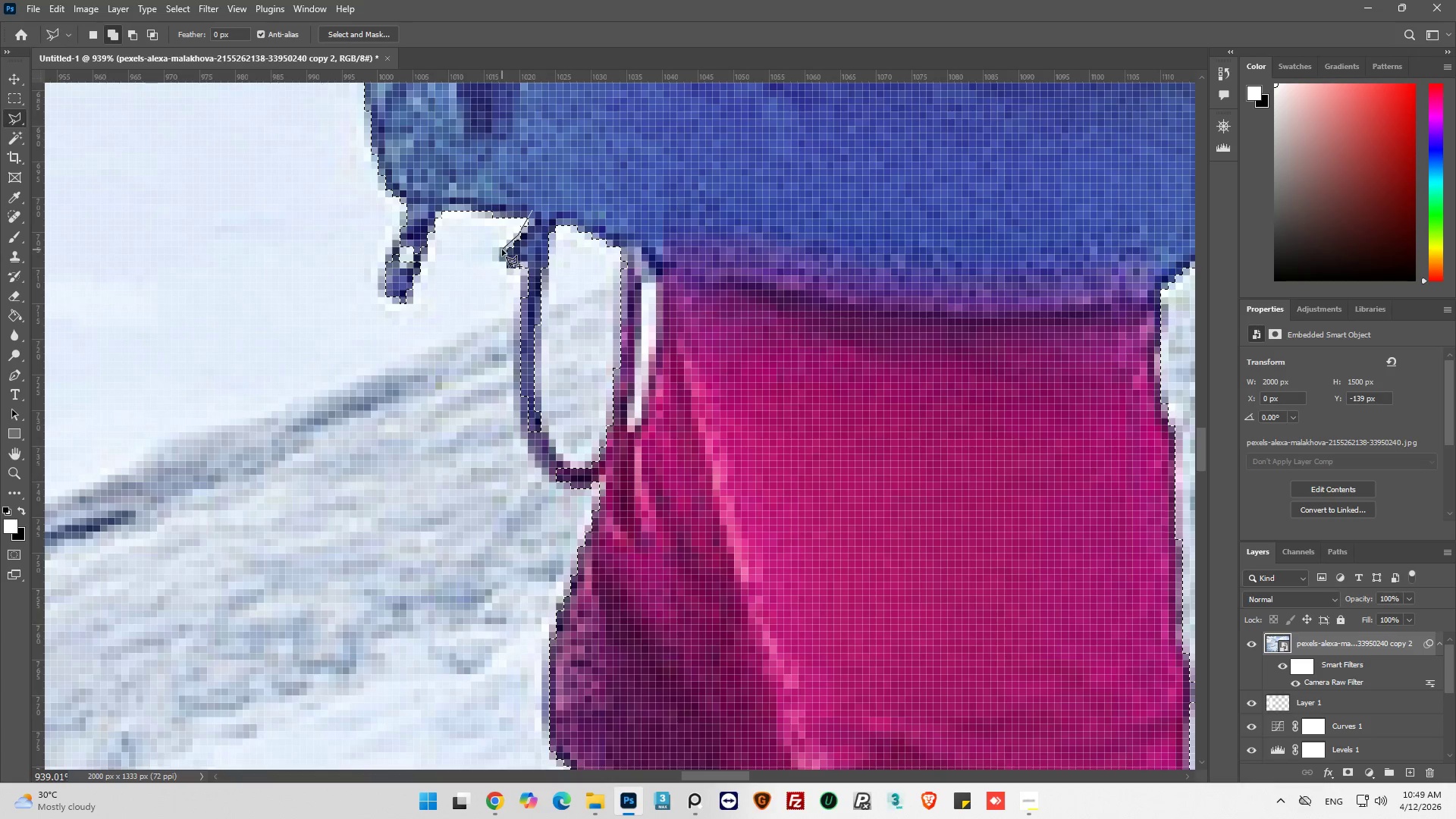 
left_click([500, 249])
 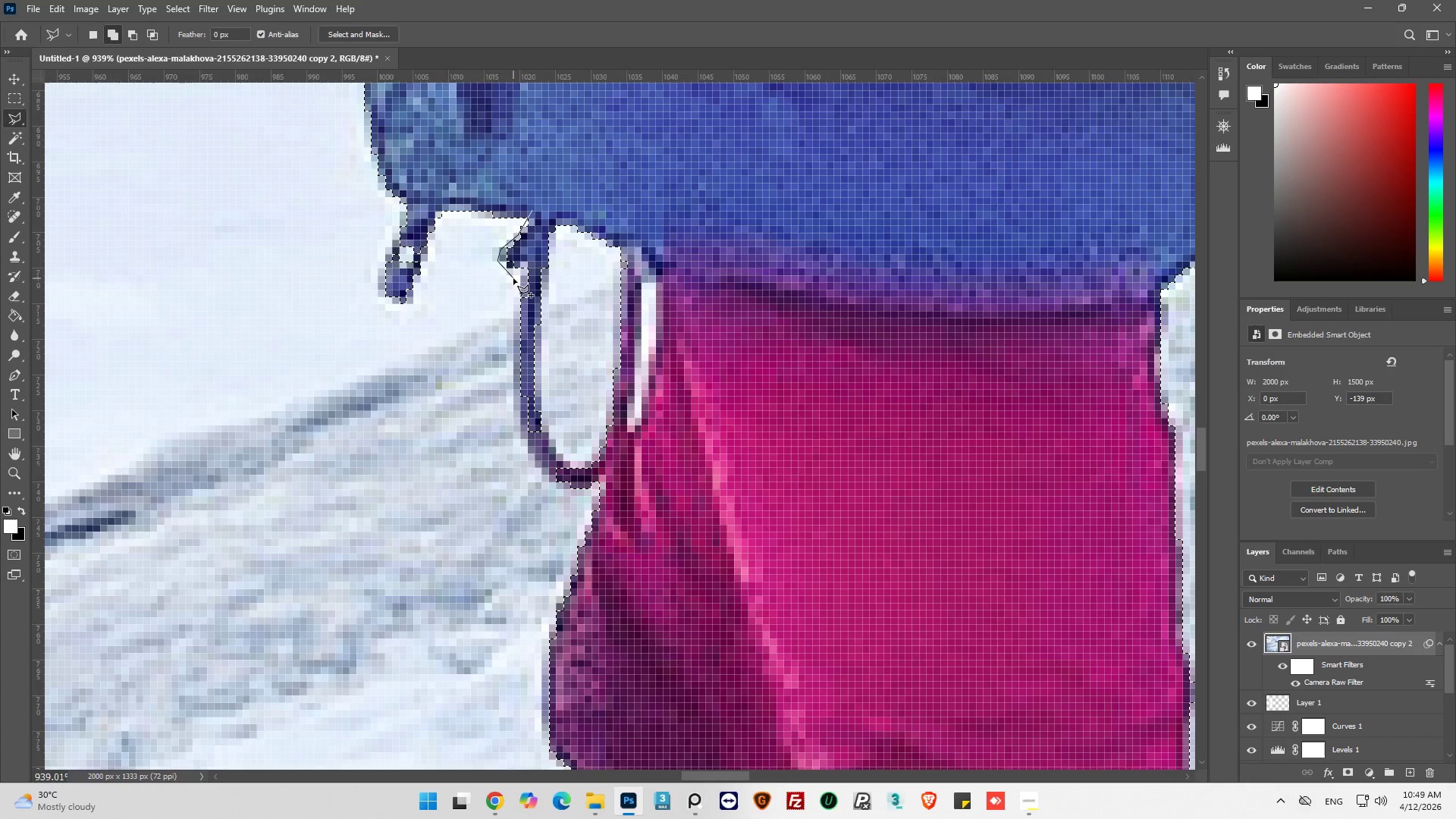 
left_click([515, 275])
 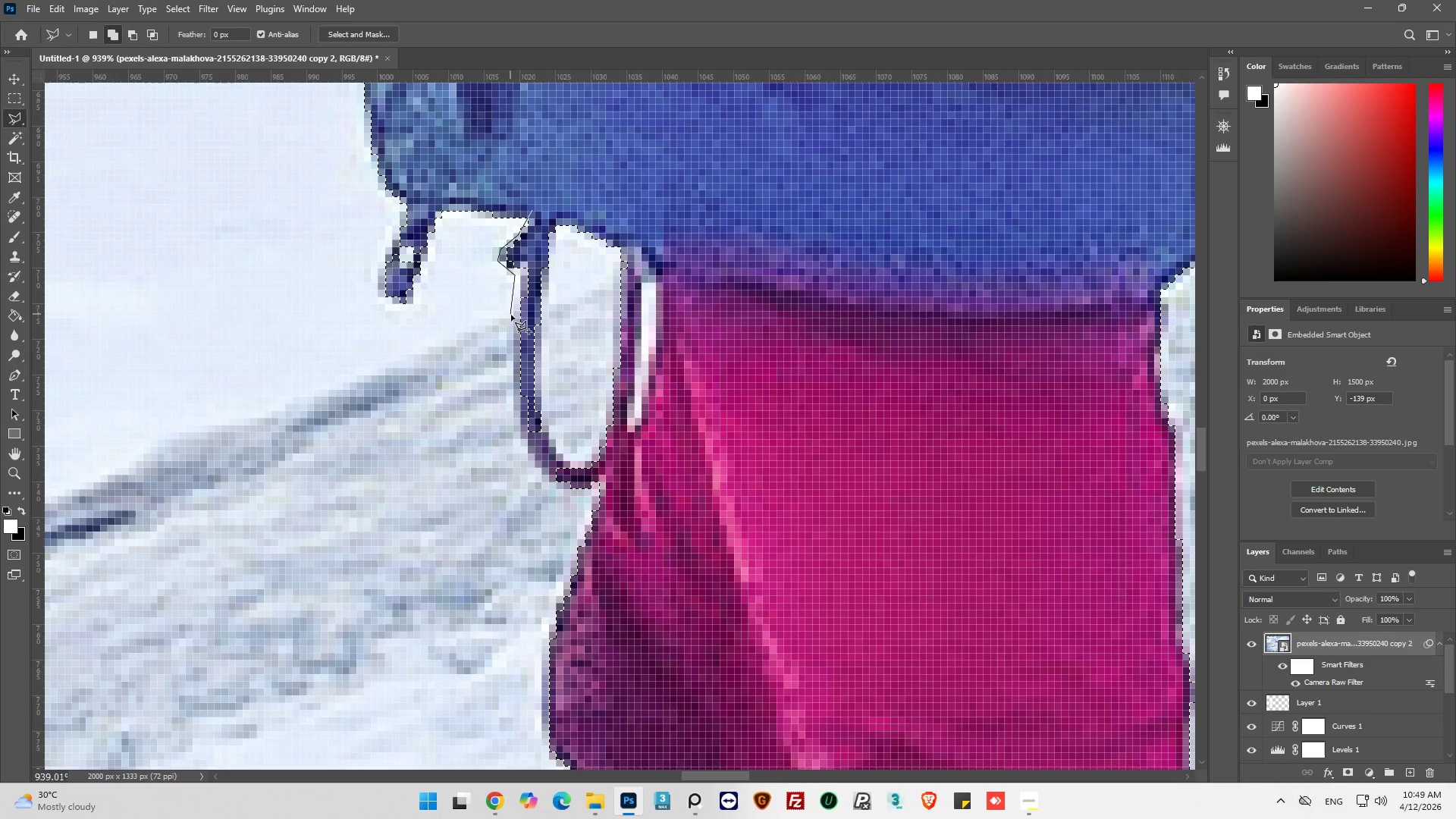 
left_click_drag(start_coordinate=[512, 316], to_coordinate=[512, 321])
 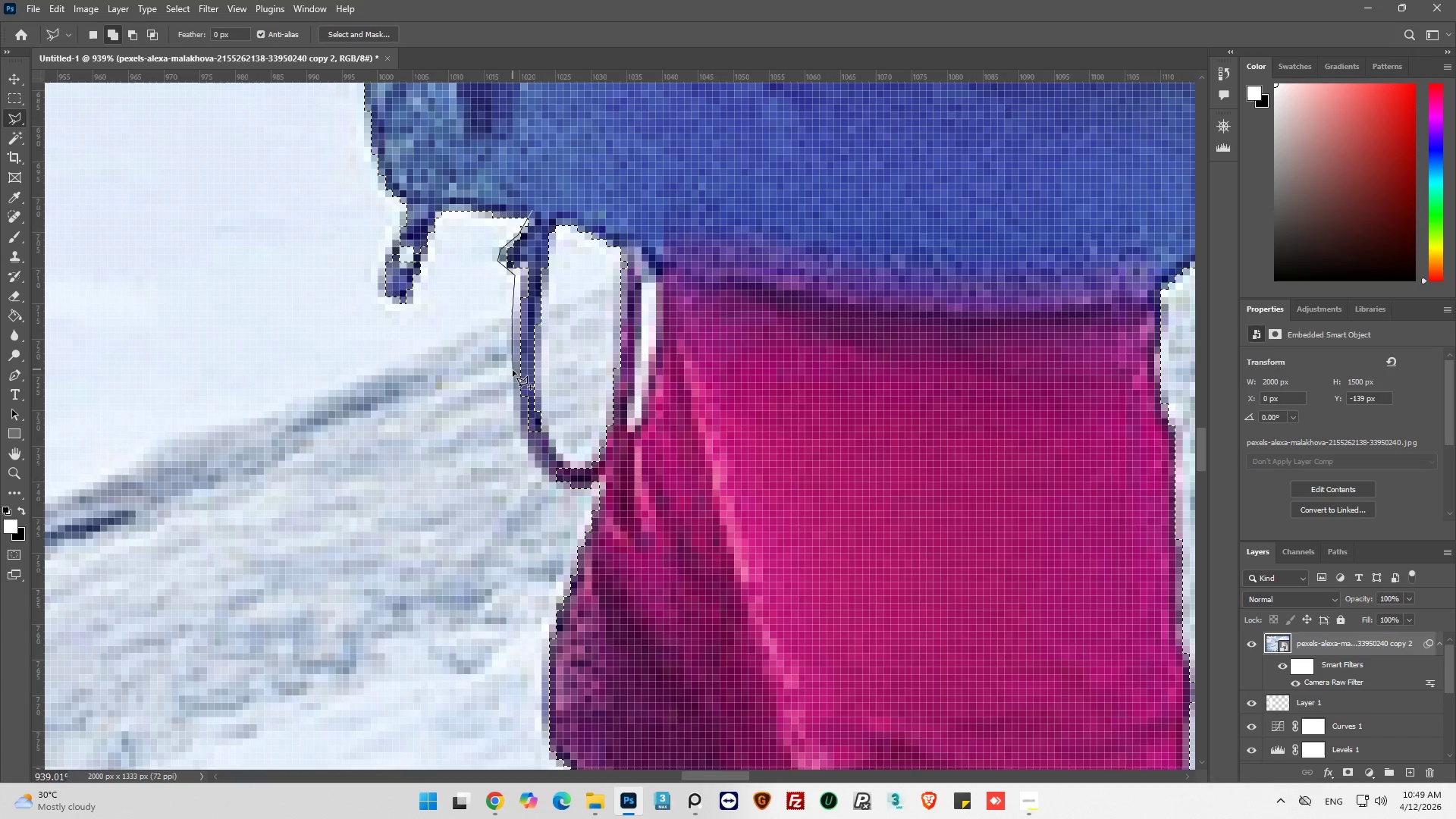 
left_click_drag(start_coordinate=[512, 370], to_coordinate=[511, 381])
 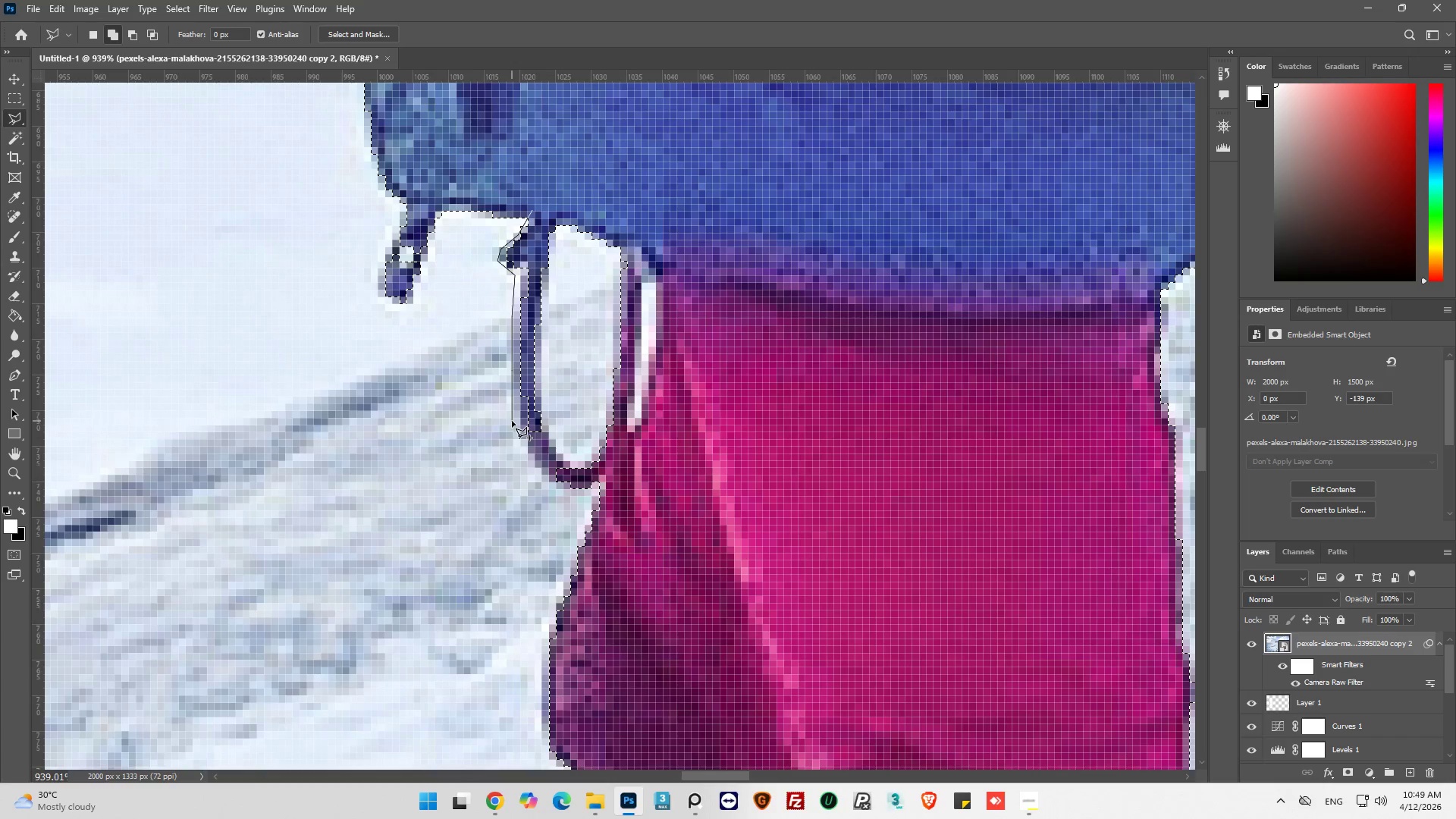 
left_click([512, 421])
 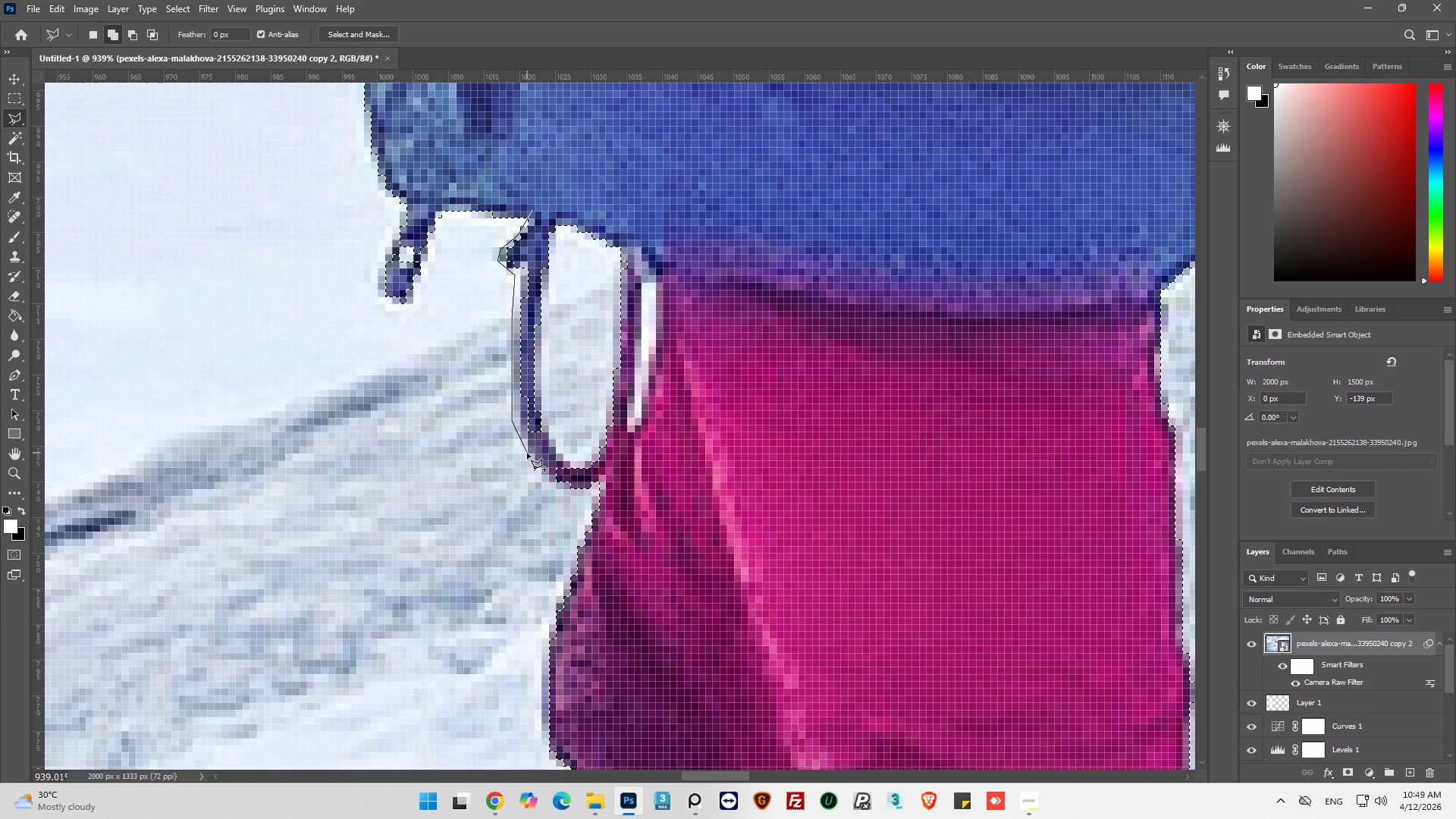 
left_click([529, 452])
 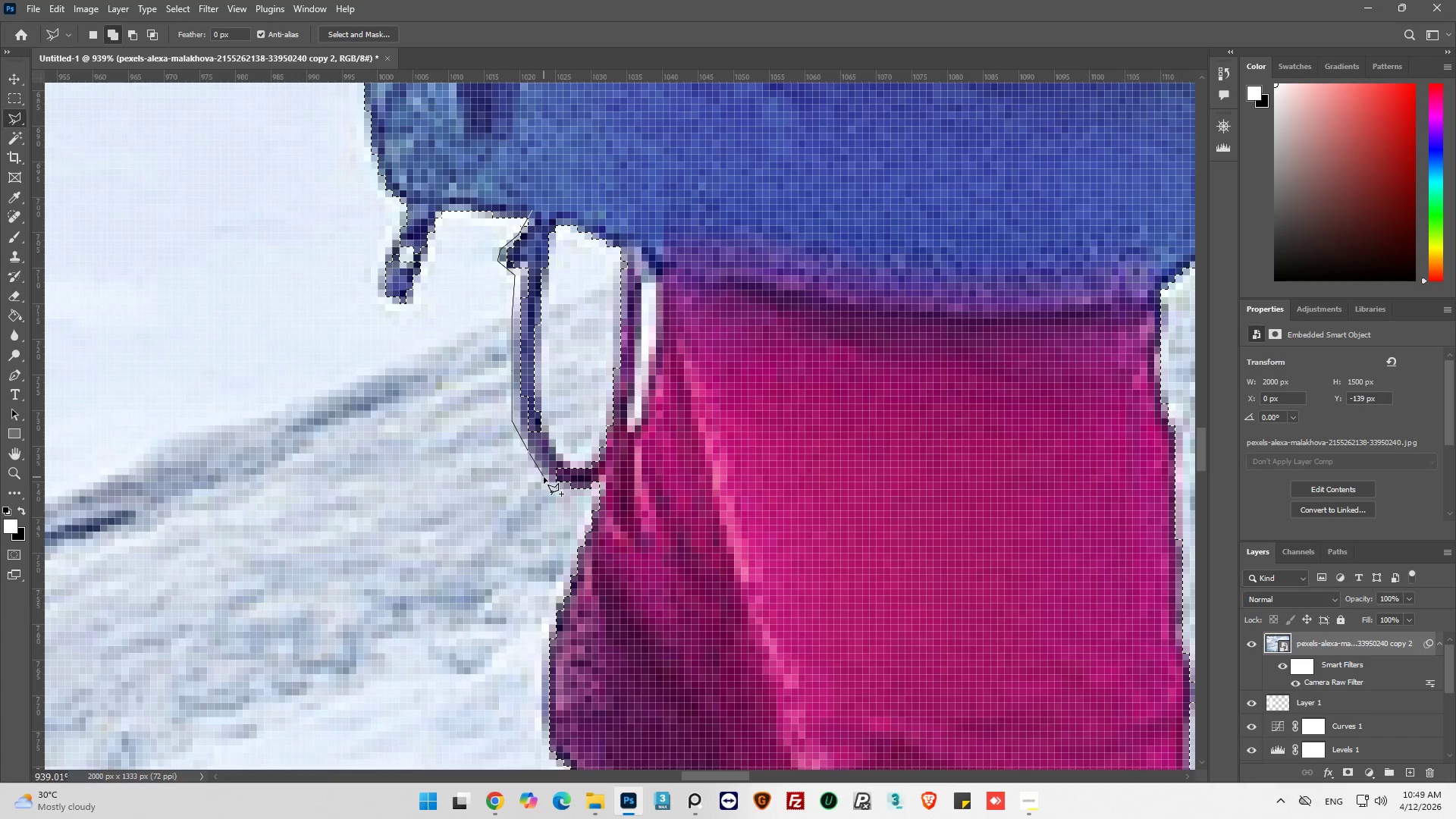 
left_click([544, 477])
 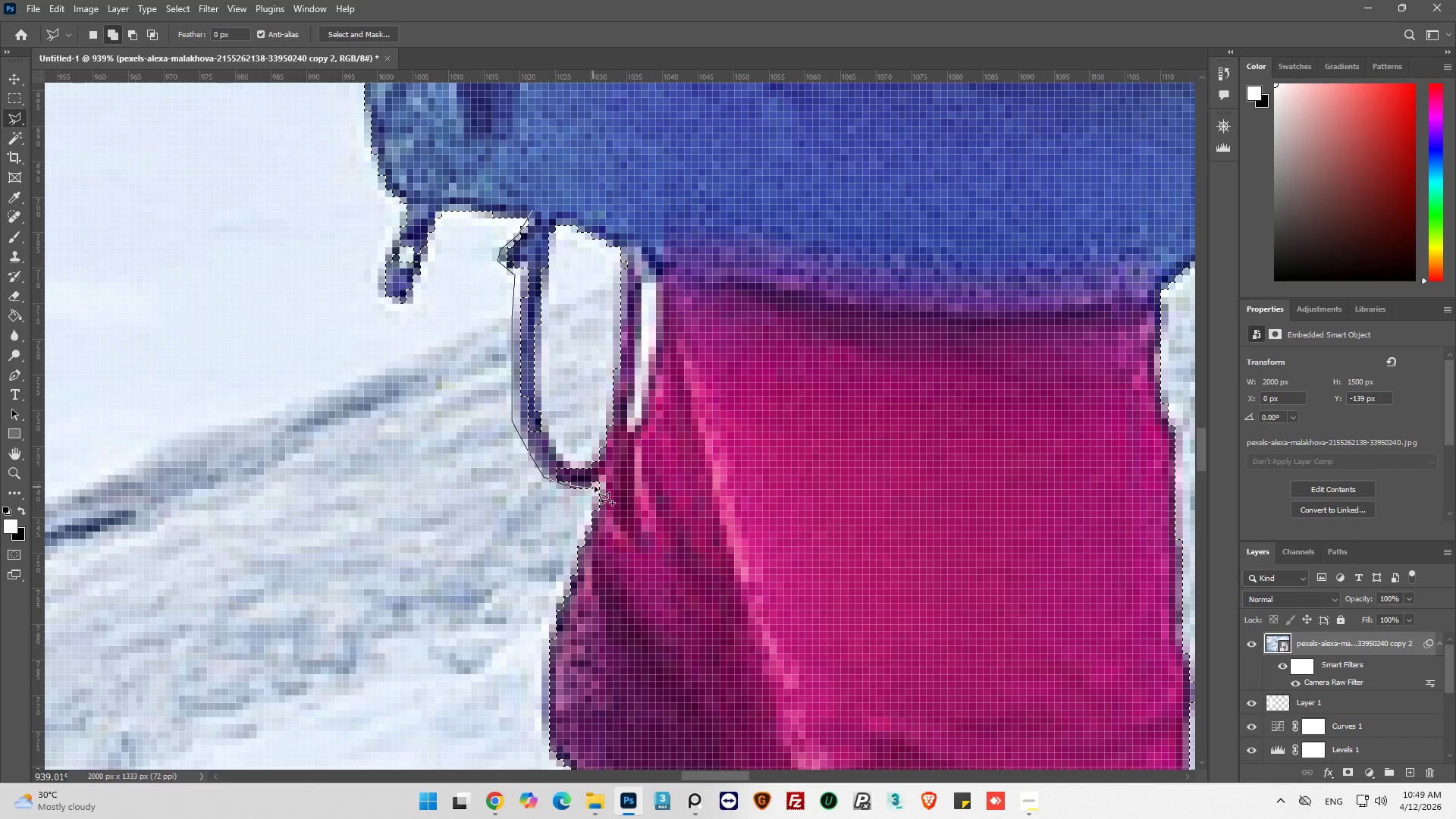 
double_click([620, 479])
 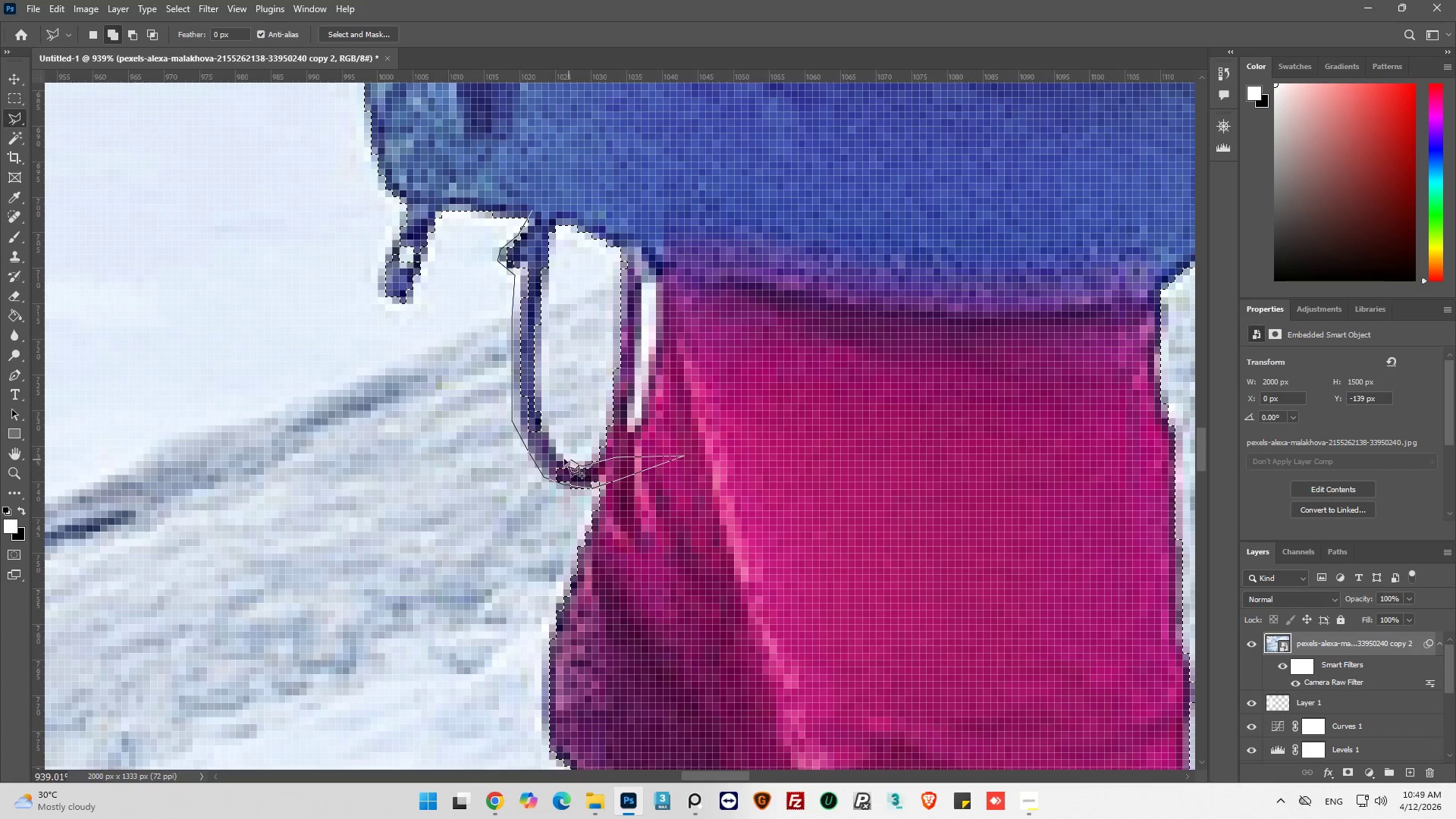 
left_click_drag(start_coordinate=[544, 430], to_coordinate=[544, 425])
 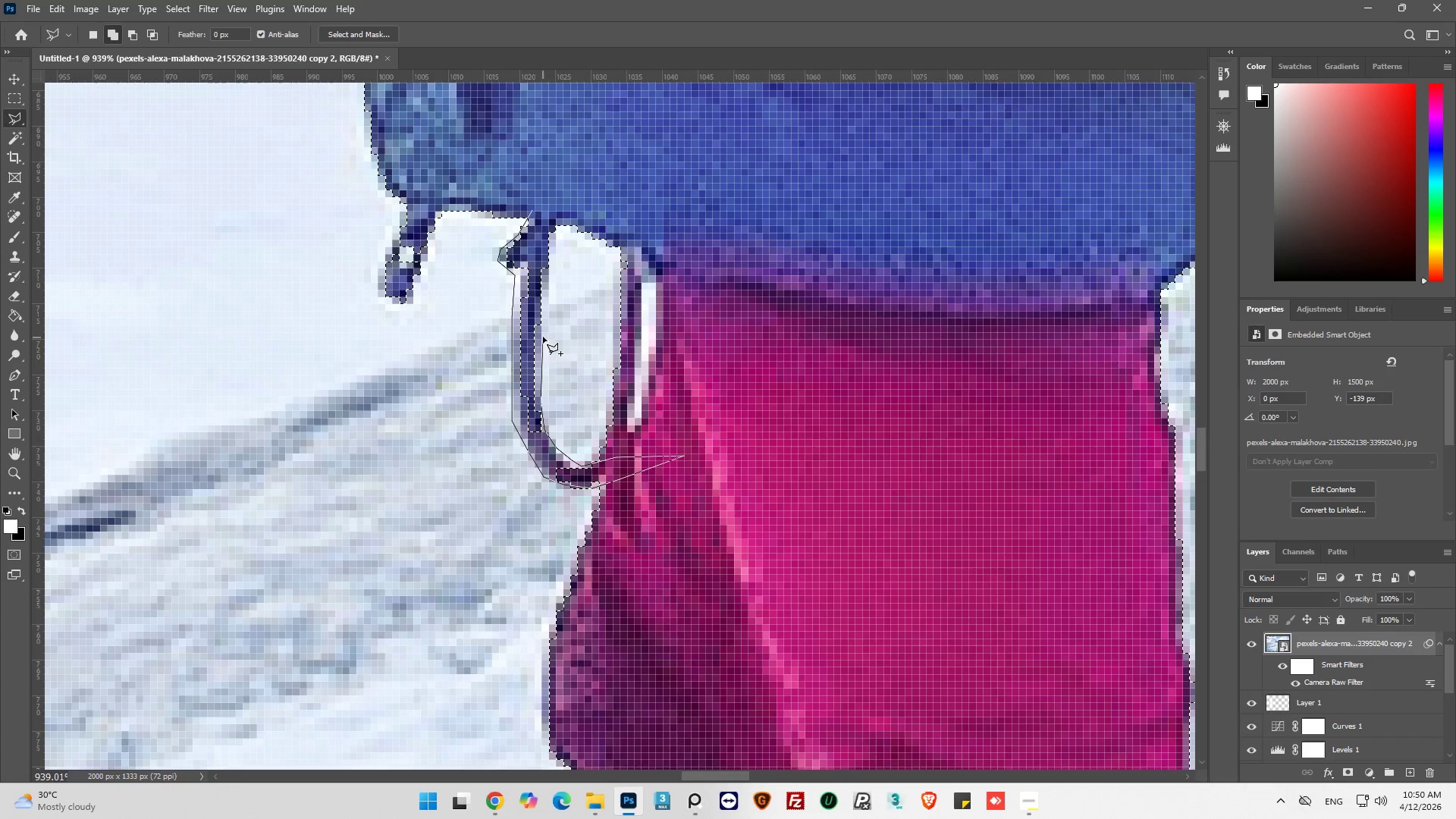 
left_click_drag(start_coordinate=[541, 328], to_coordinate=[541, 322])
 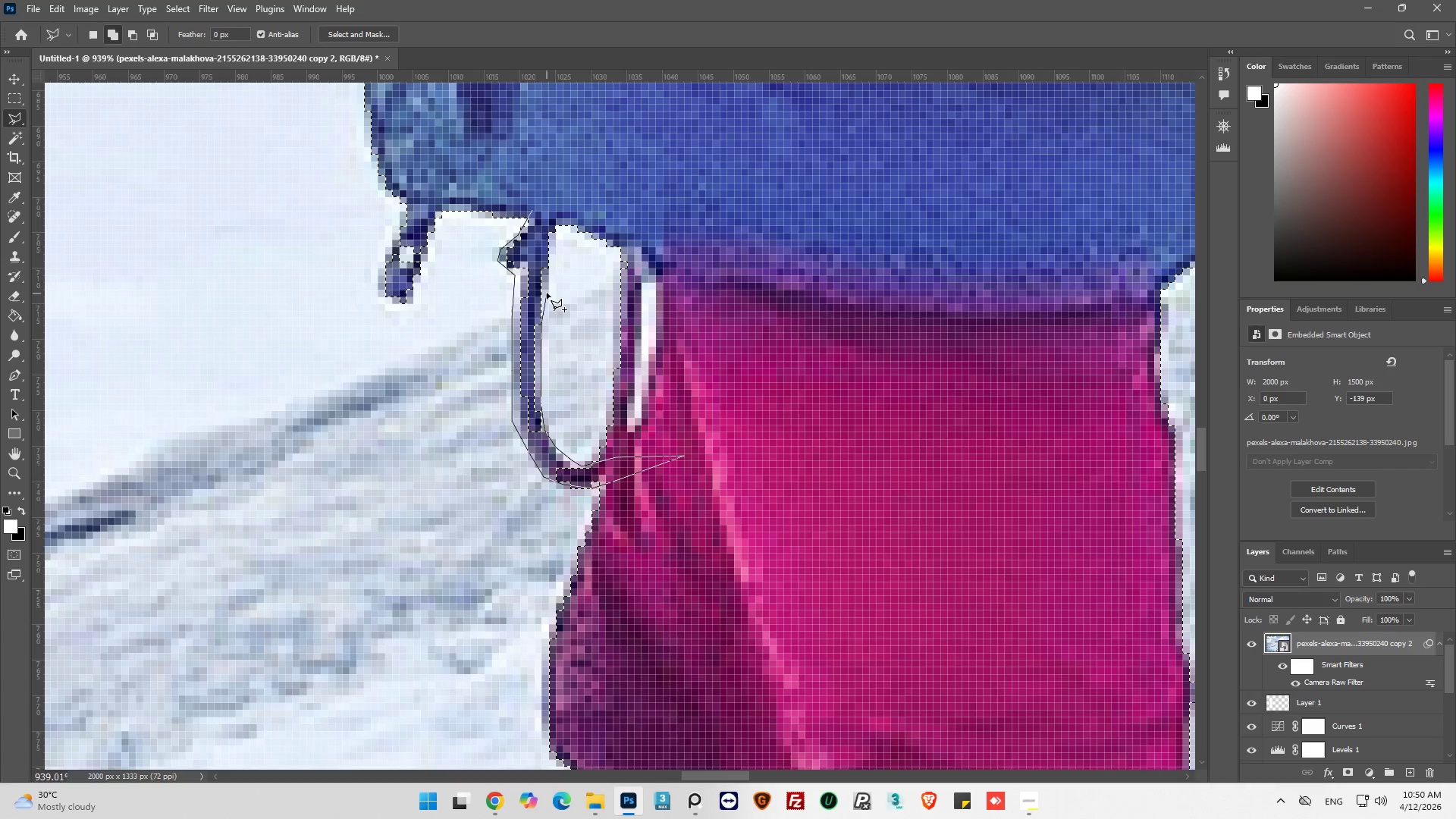 
left_click_drag(start_coordinate=[546, 290], to_coordinate=[546, 286])
 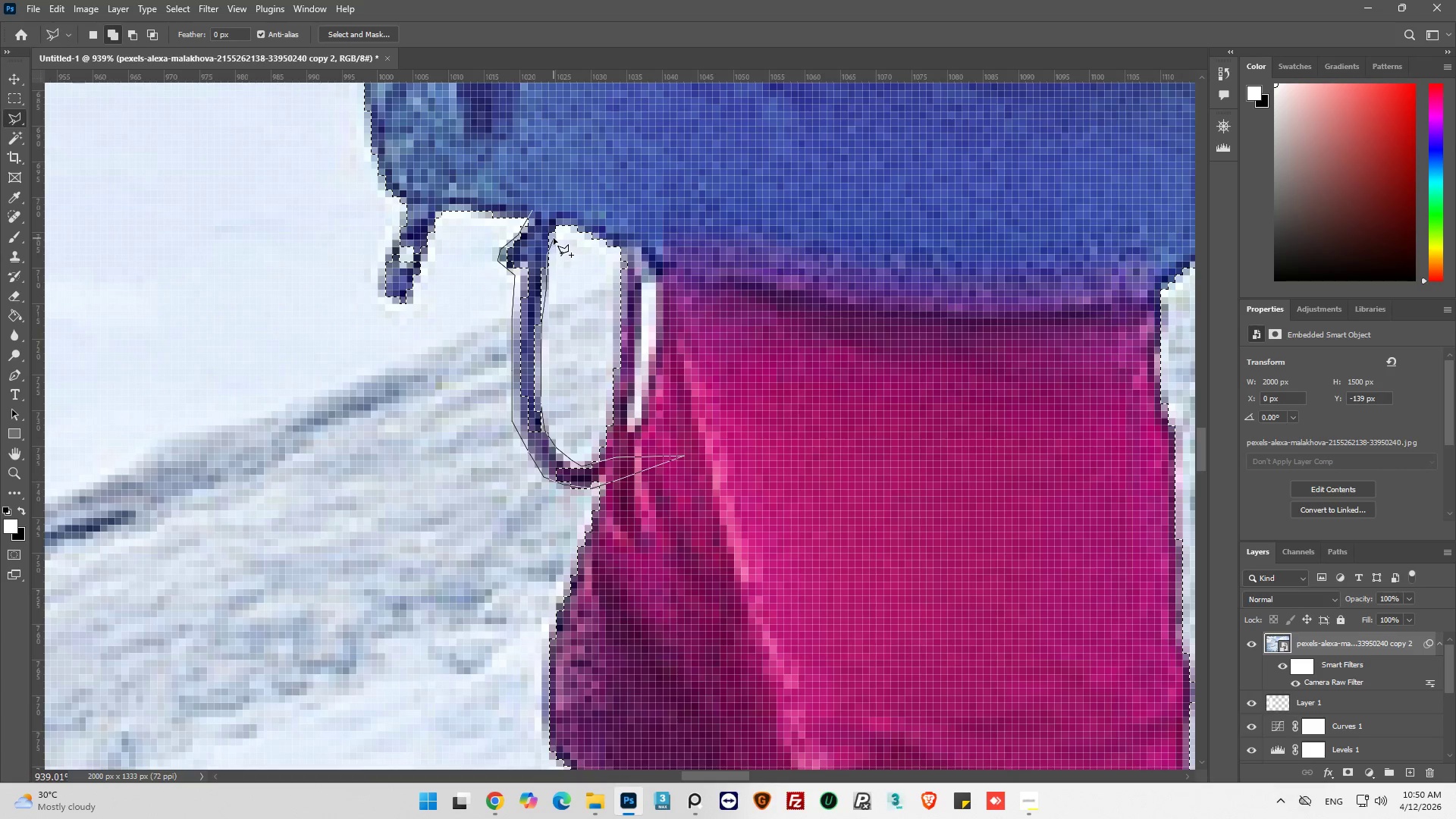 
left_click_drag(start_coordinate=[554, 230], to_coordinate=[558, 218])
 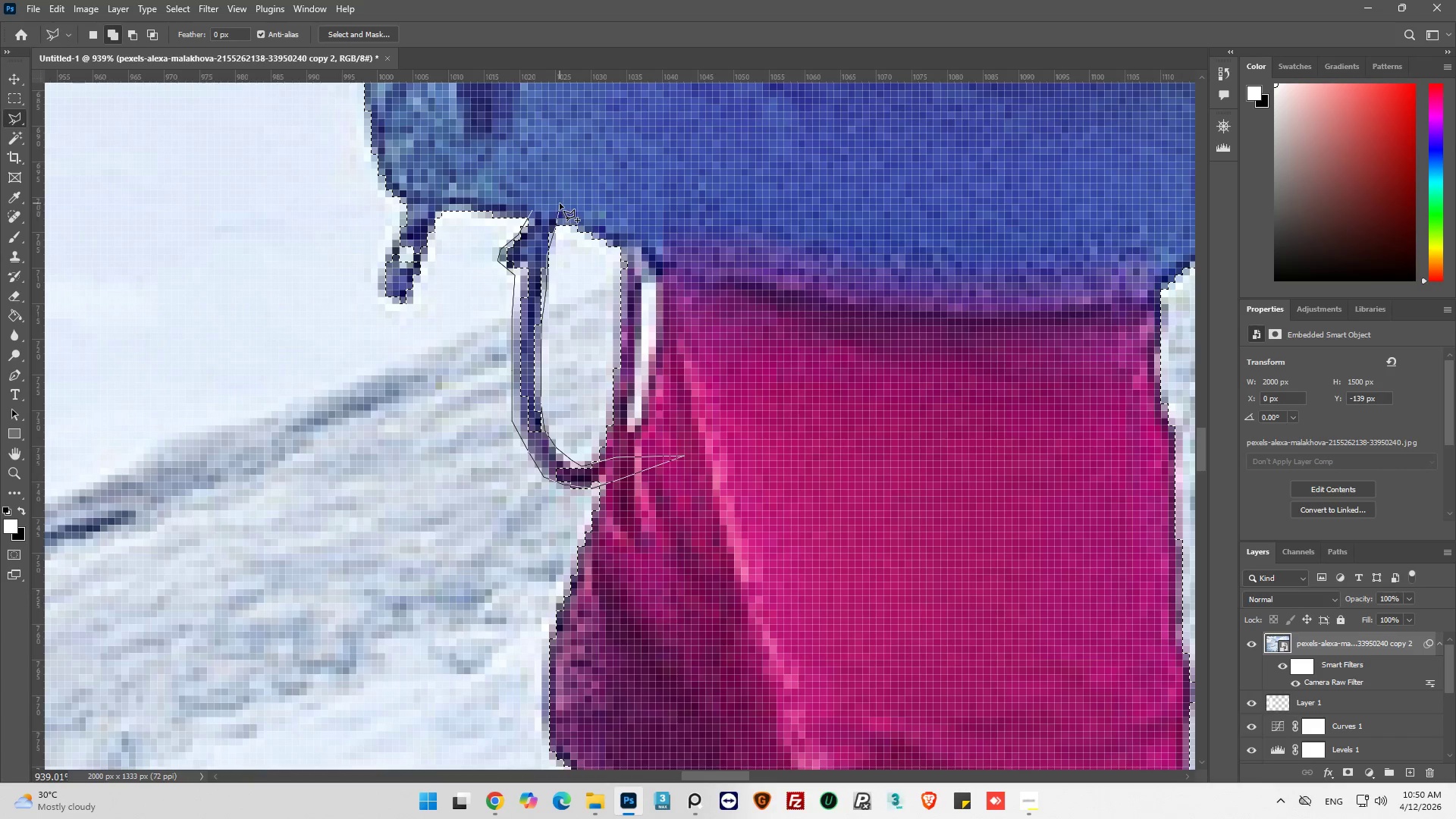 
left_click_drag(start_coordinate=[560, 203], to_coordinate=[559, 198])
 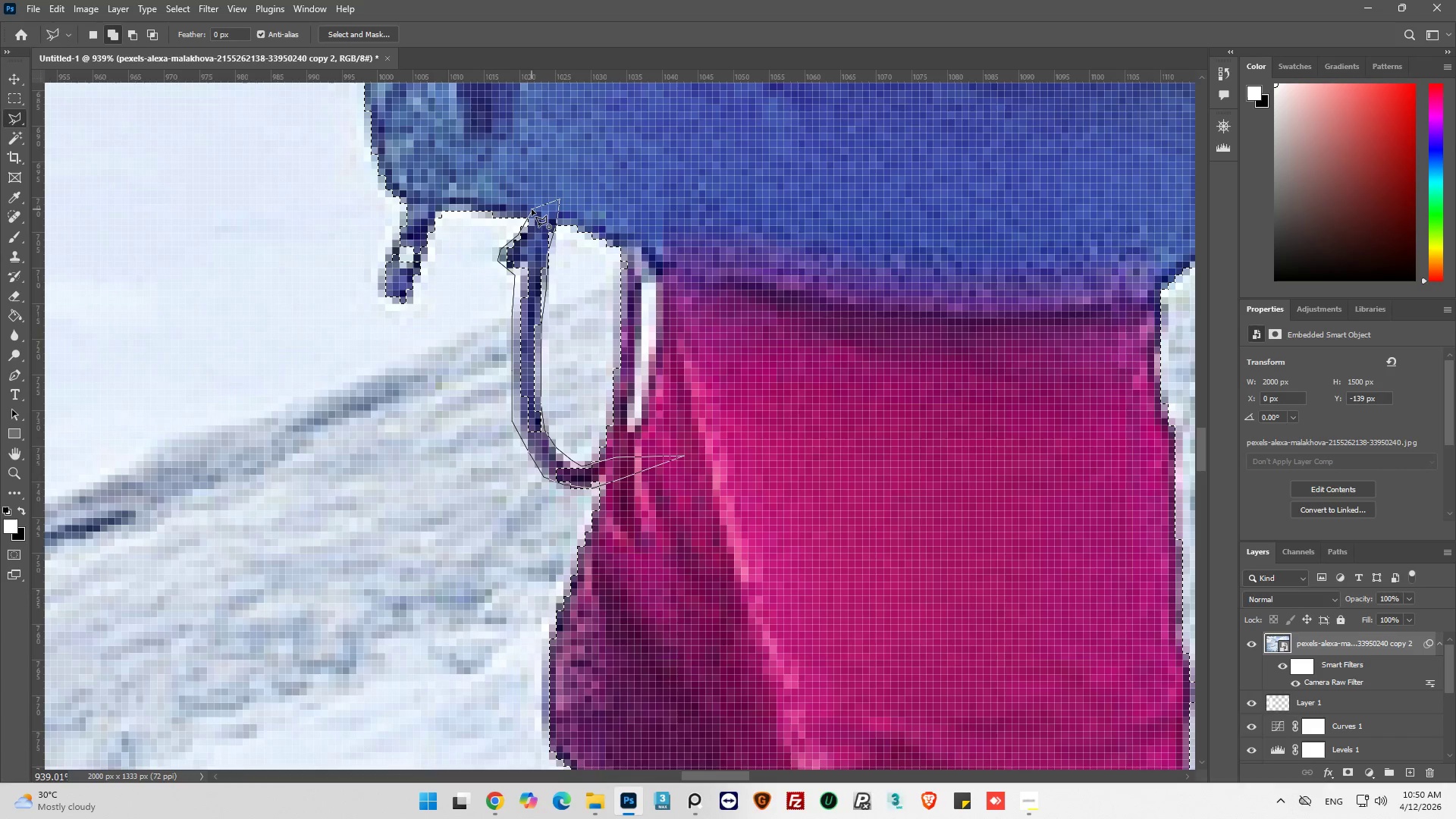 
left_click([532, 210])
 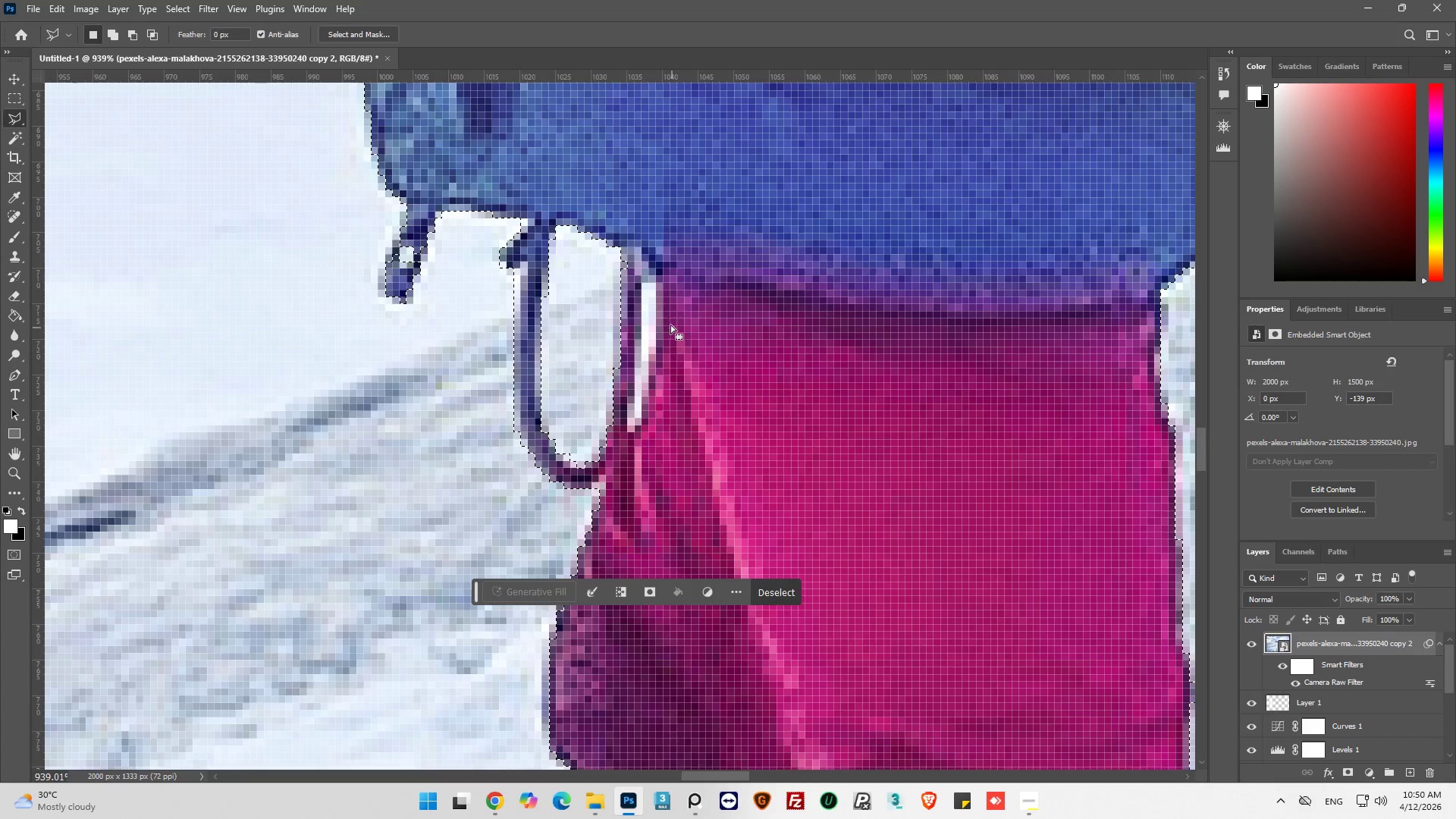 
hold_key(key=AltLeft, duration=0.88)
left_click([643, 284])
 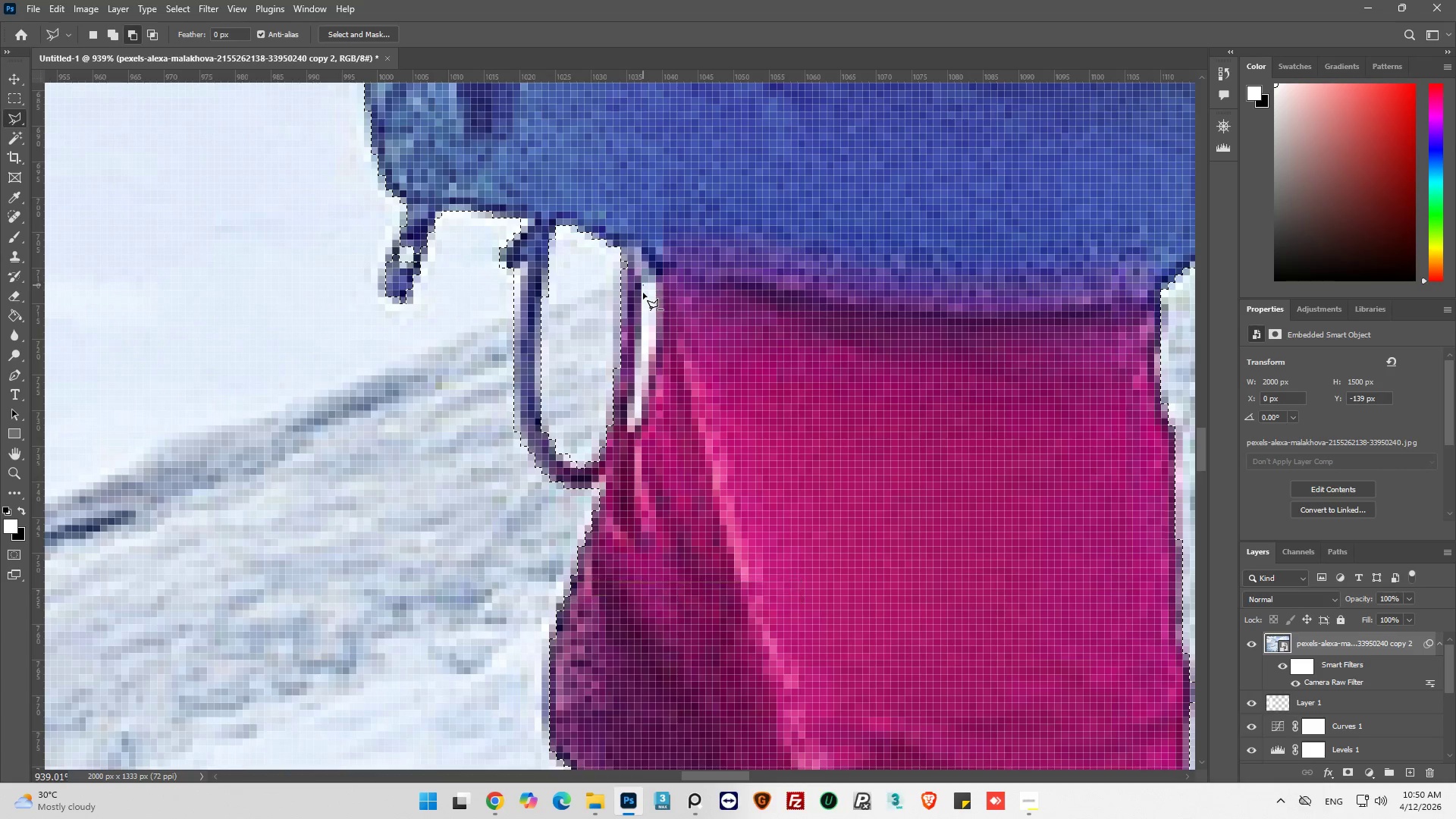 
hold_key(key=AltLeft, duration=9.94)
left_click_drag(start_coordinate=[642, 335], to_coordinate=[642, 342])
 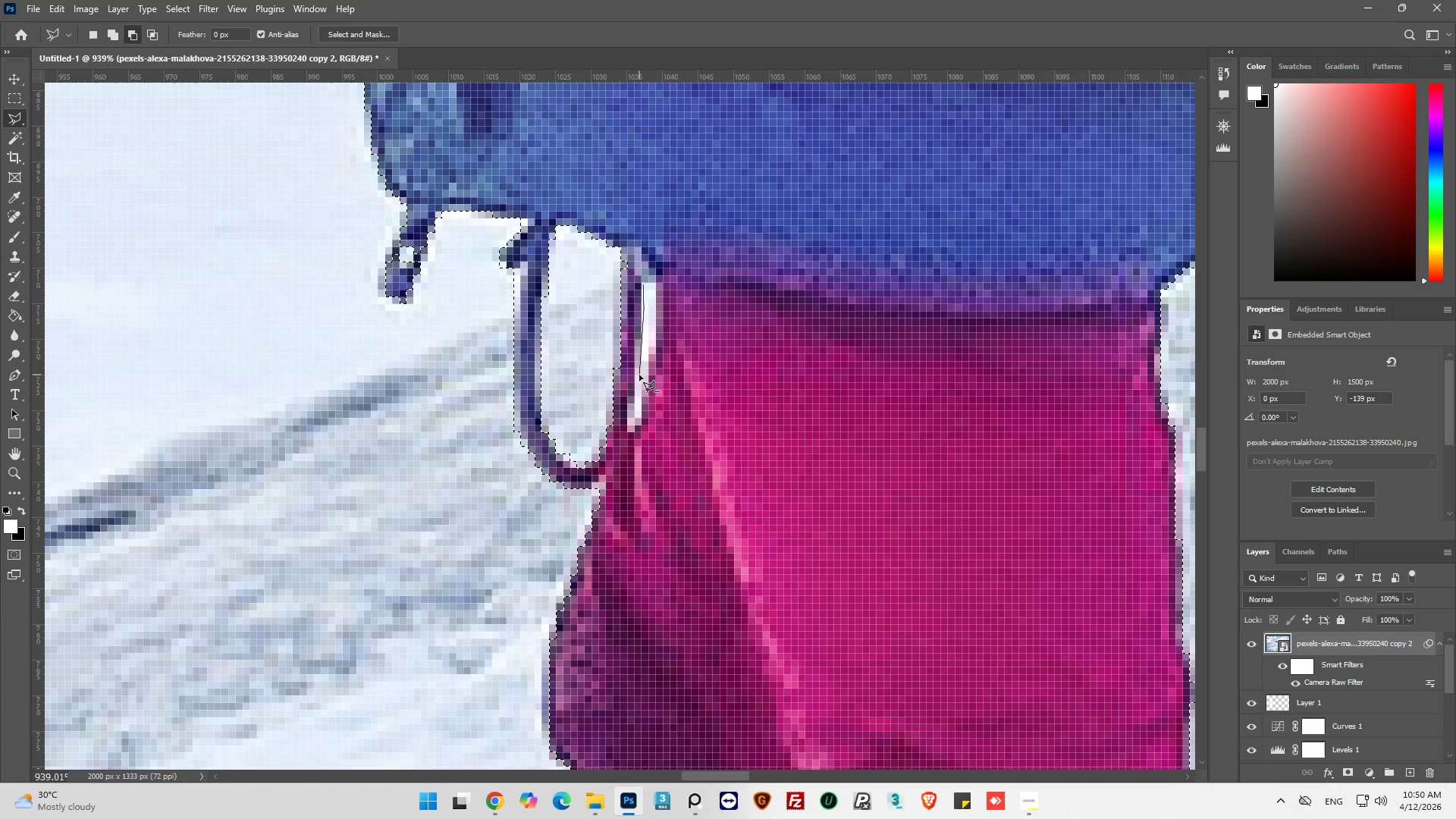 
left_click([639, 375])
 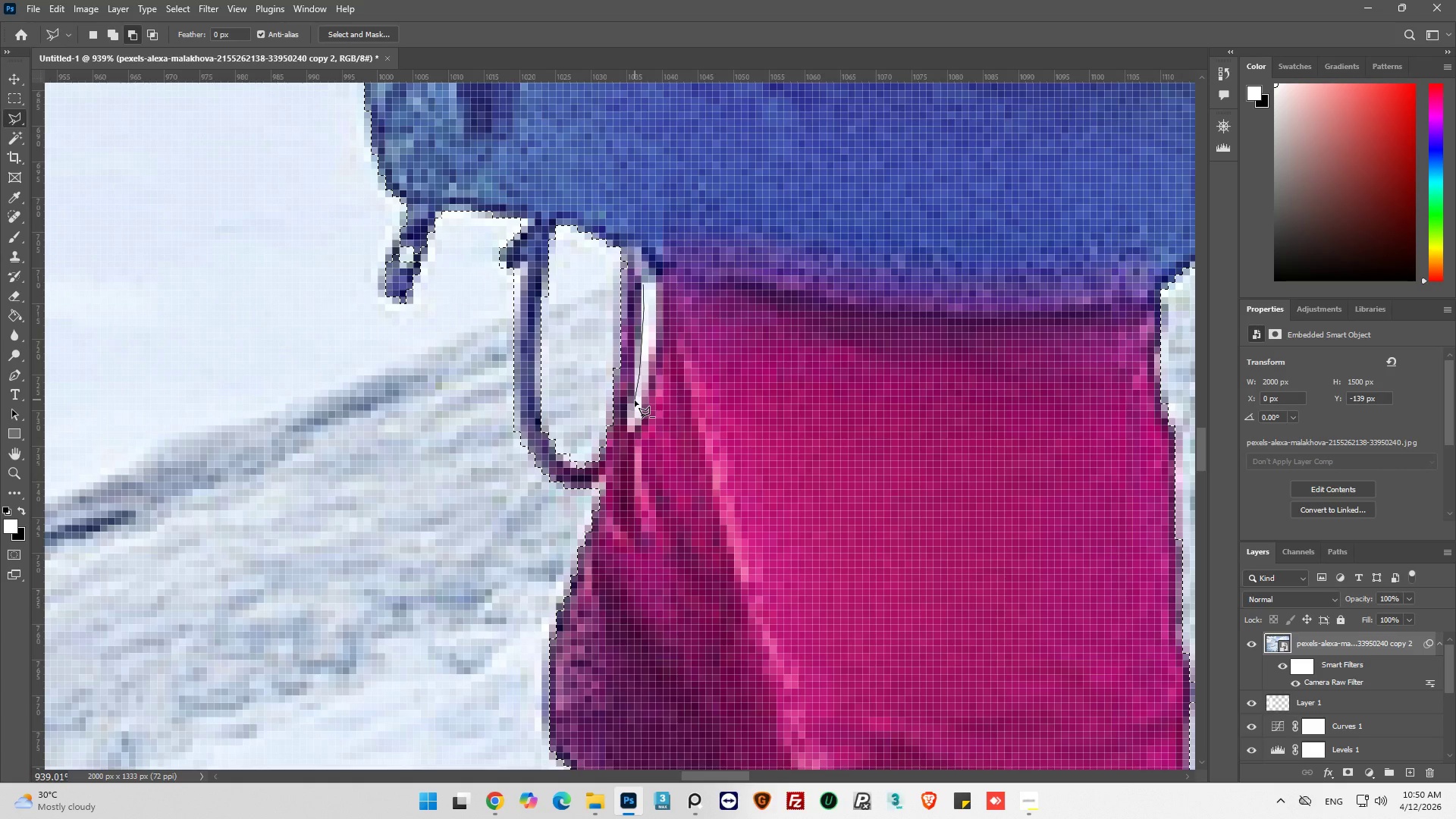 
left_click_drag(start_coordinate=[635, 401], to_coordinate=[635, 405])
 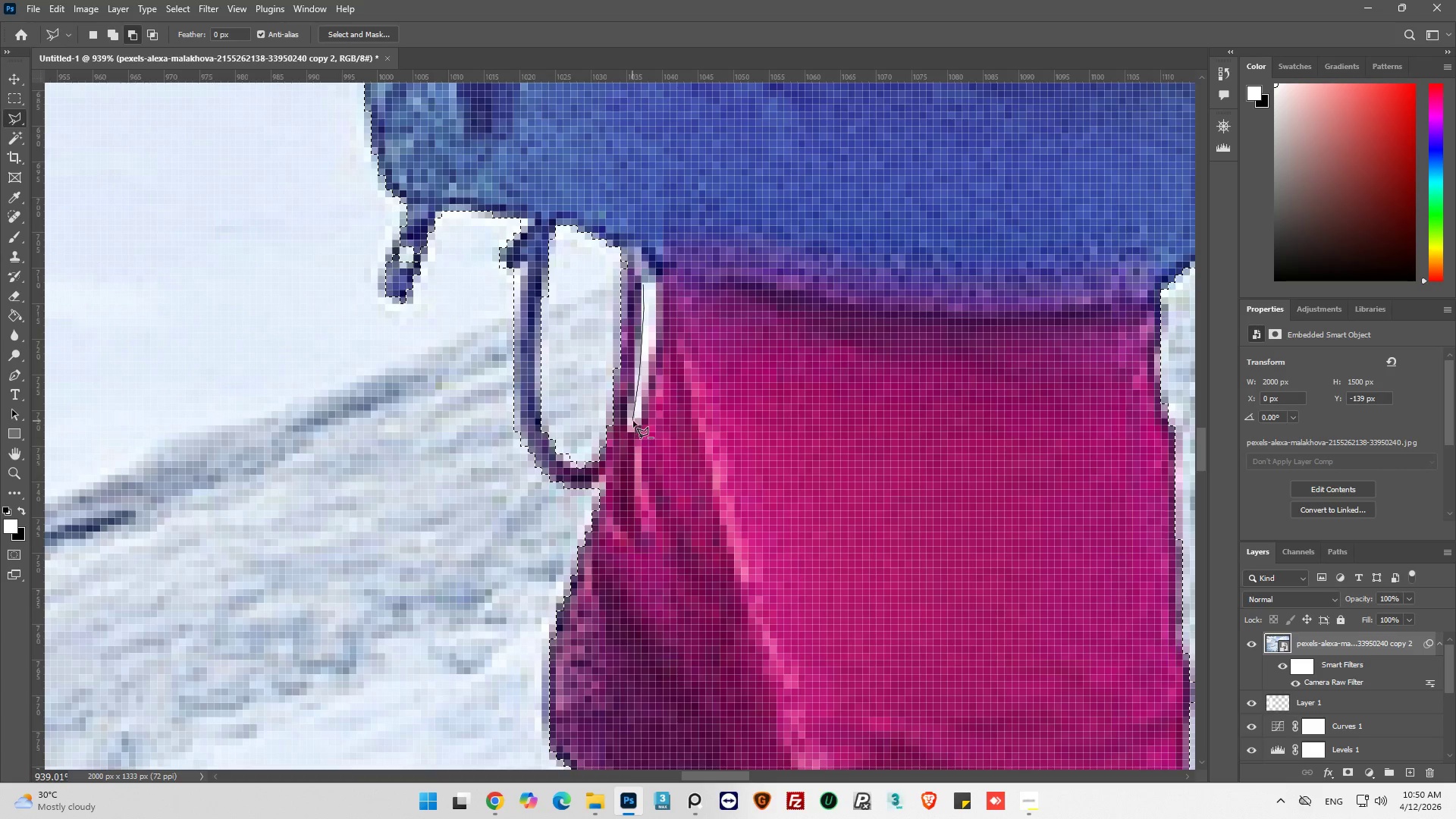 
left_click([633, 420])
 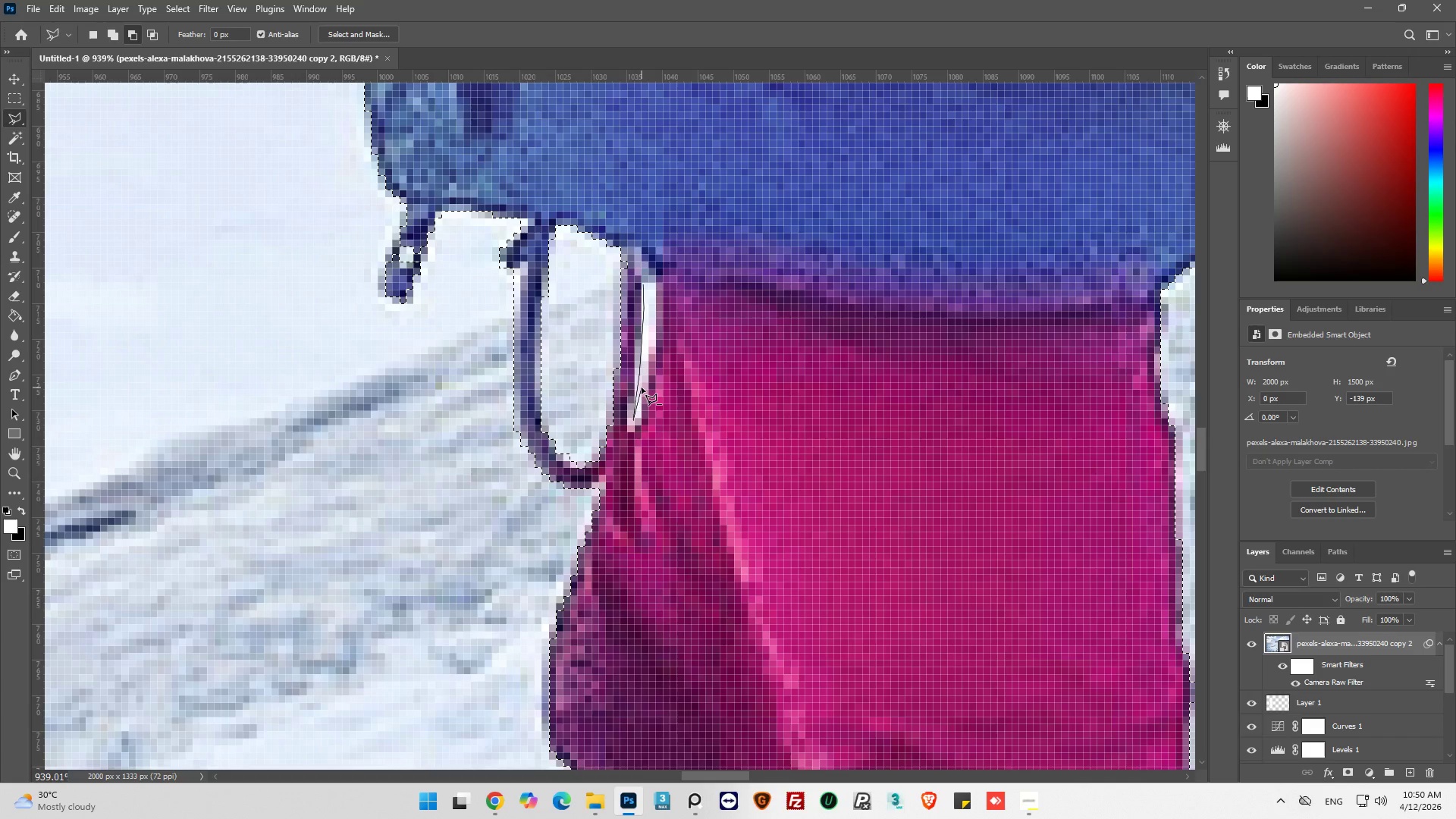 
left_click_drag(start_coordinate=[642, 388], to_coordinate=[642, 384])
 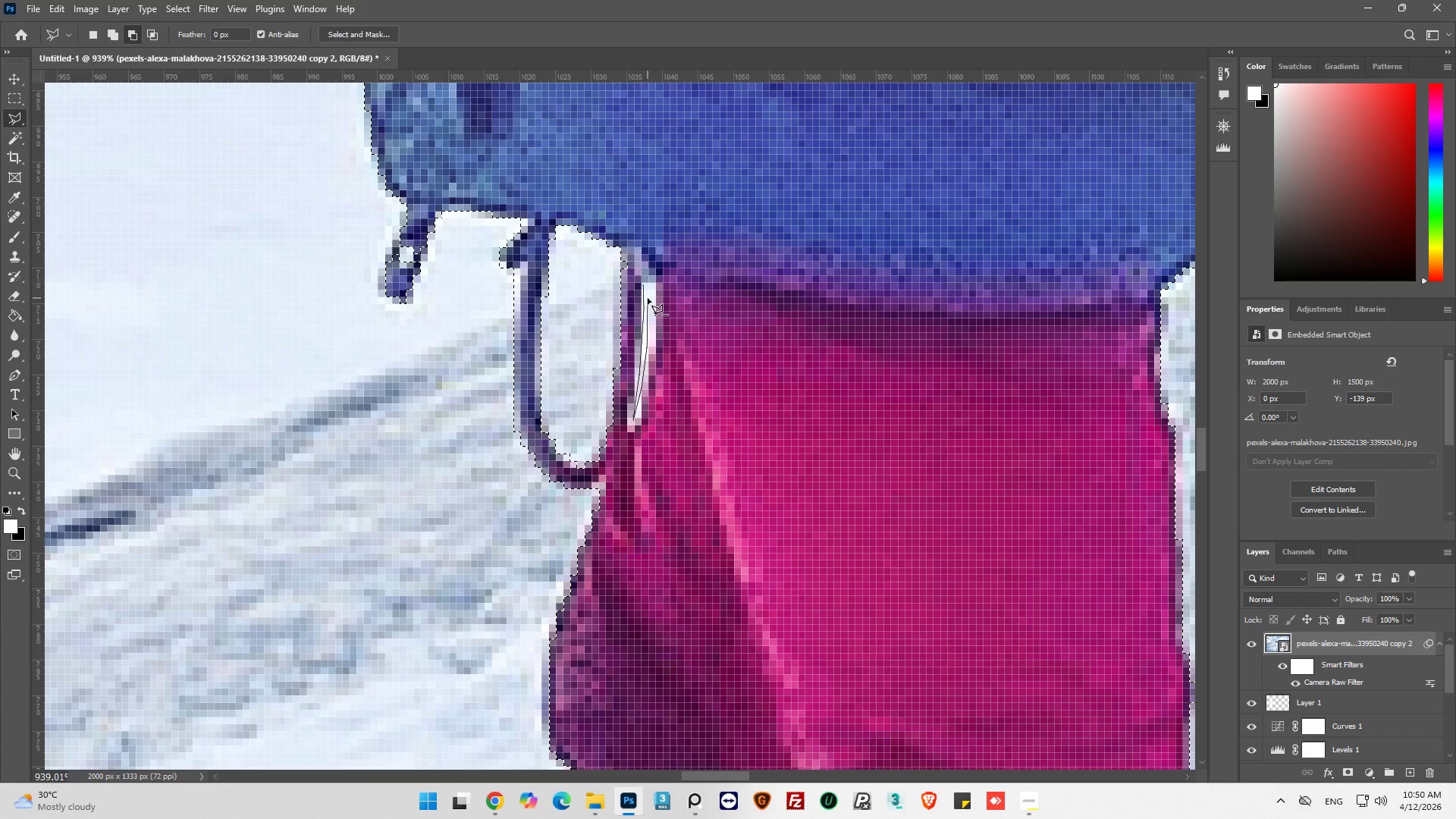 
left_click([648, 282])
 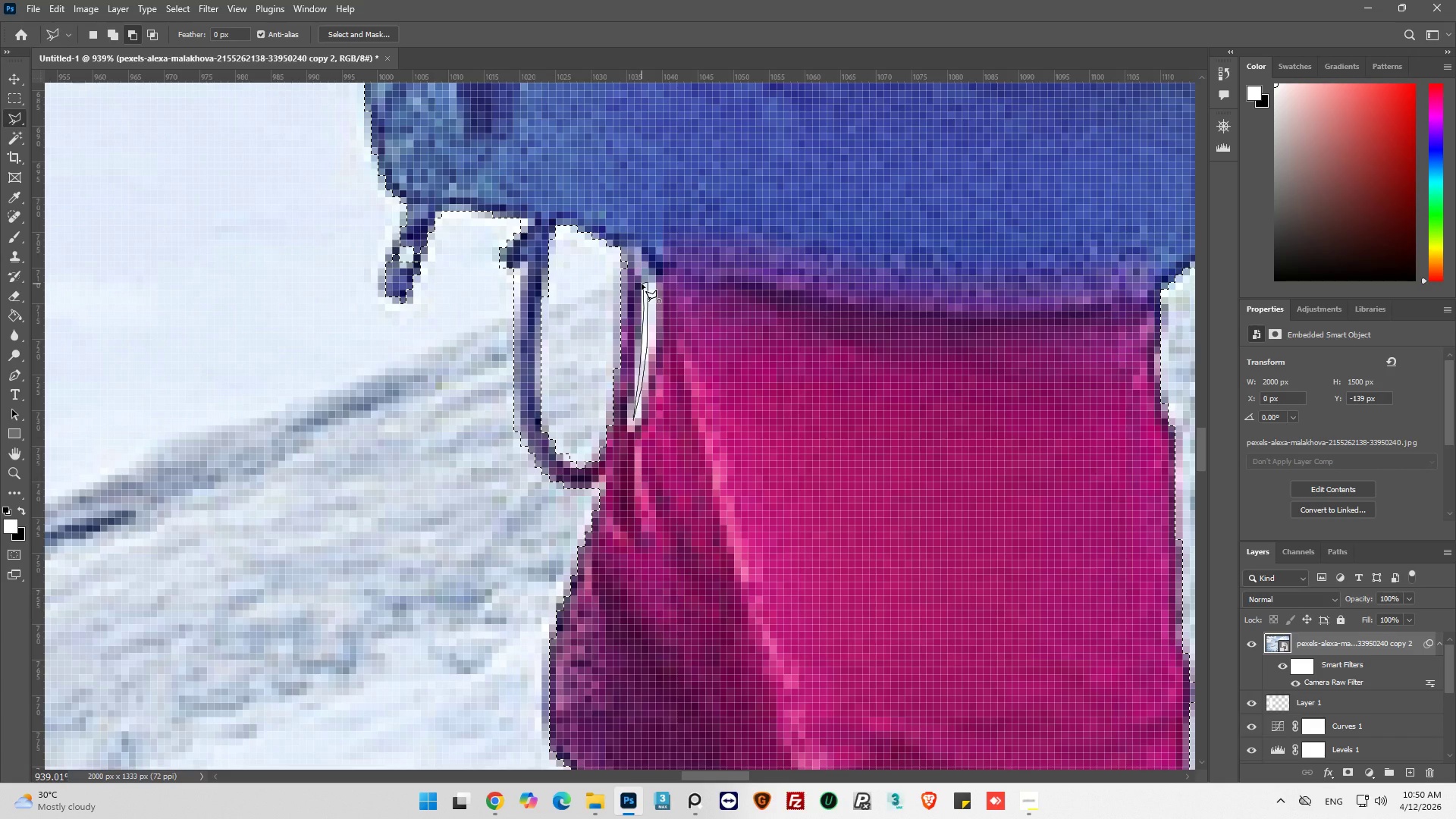 
left_click([642, 284])
 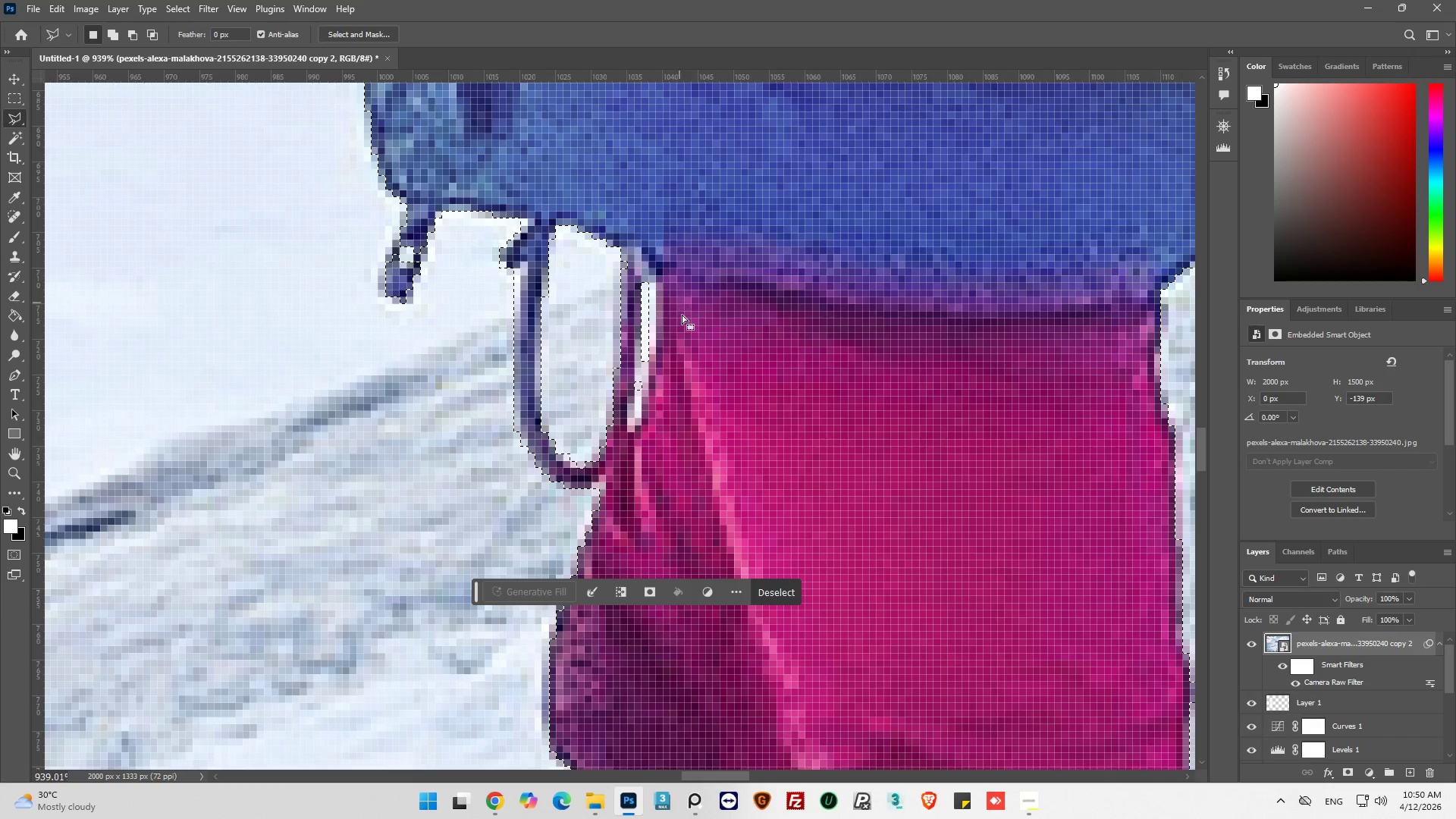 
scroll: coordinate [682, 324], scroll_direction: down, amount: 1.0
 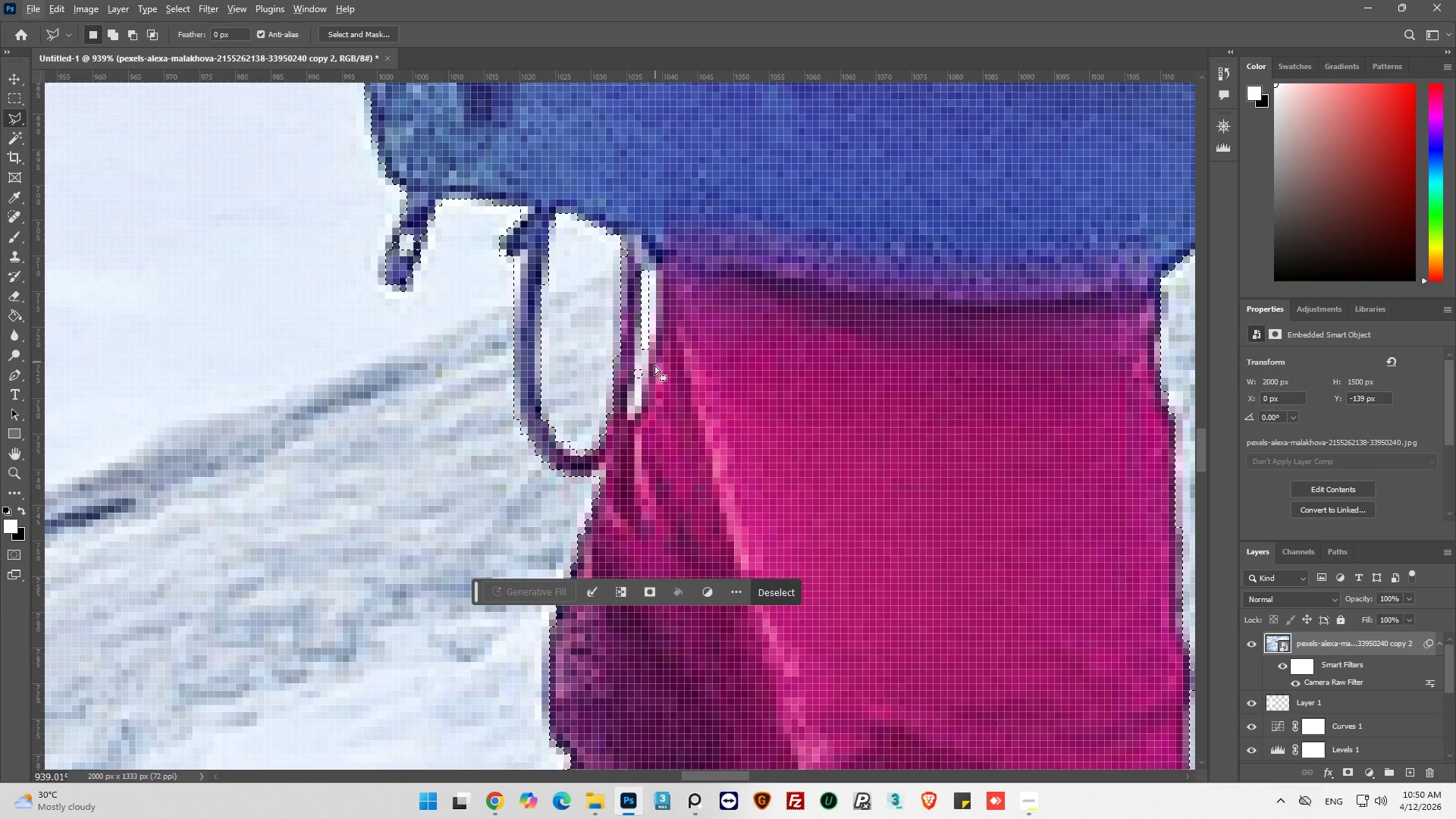 
hold_key(key=AltLeft, duration=0.55)
scroll: coordinate [646, 372], scroll_direction: down, amount: 12.0
 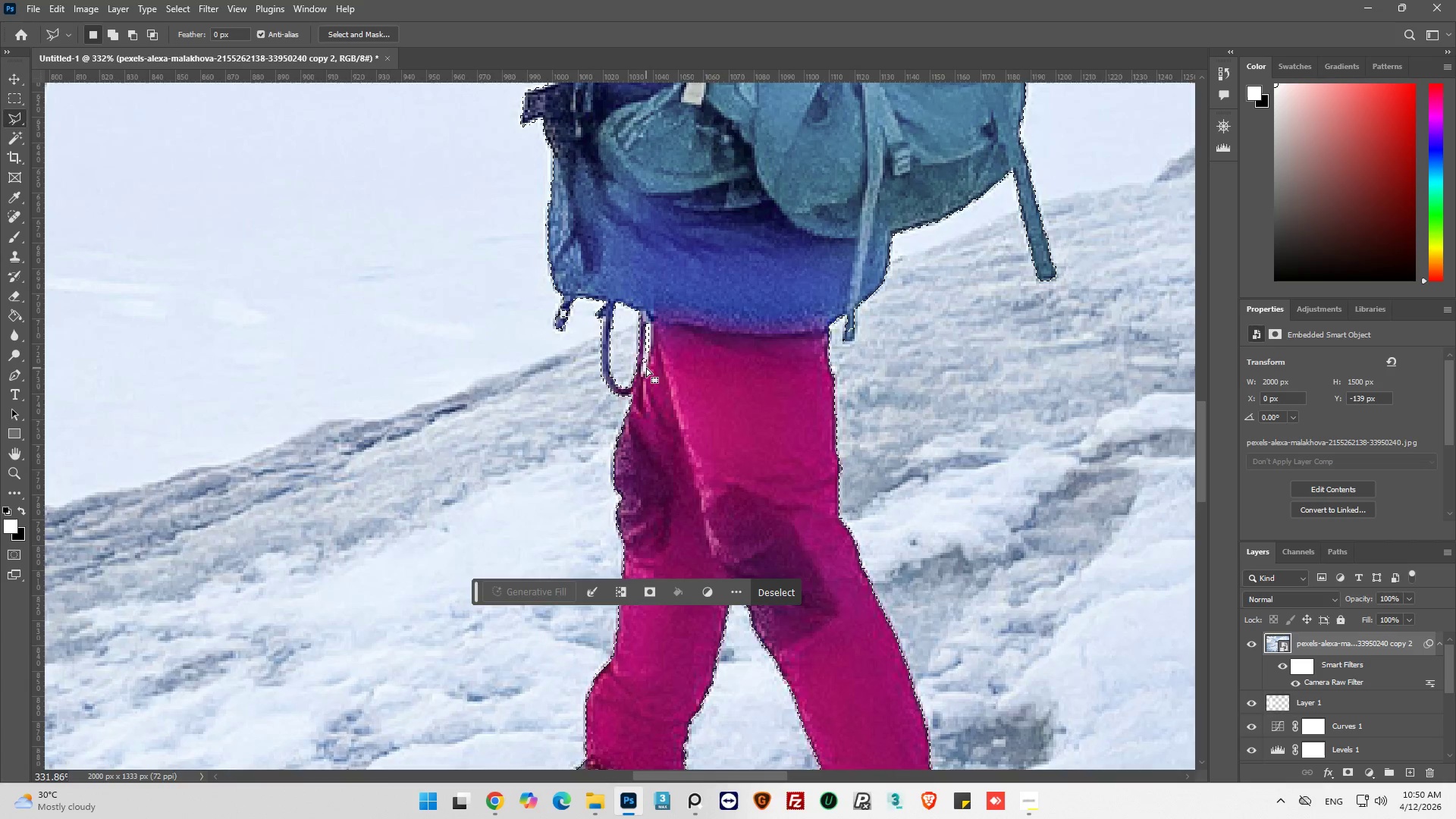 
key(Alt+AltLeft)
 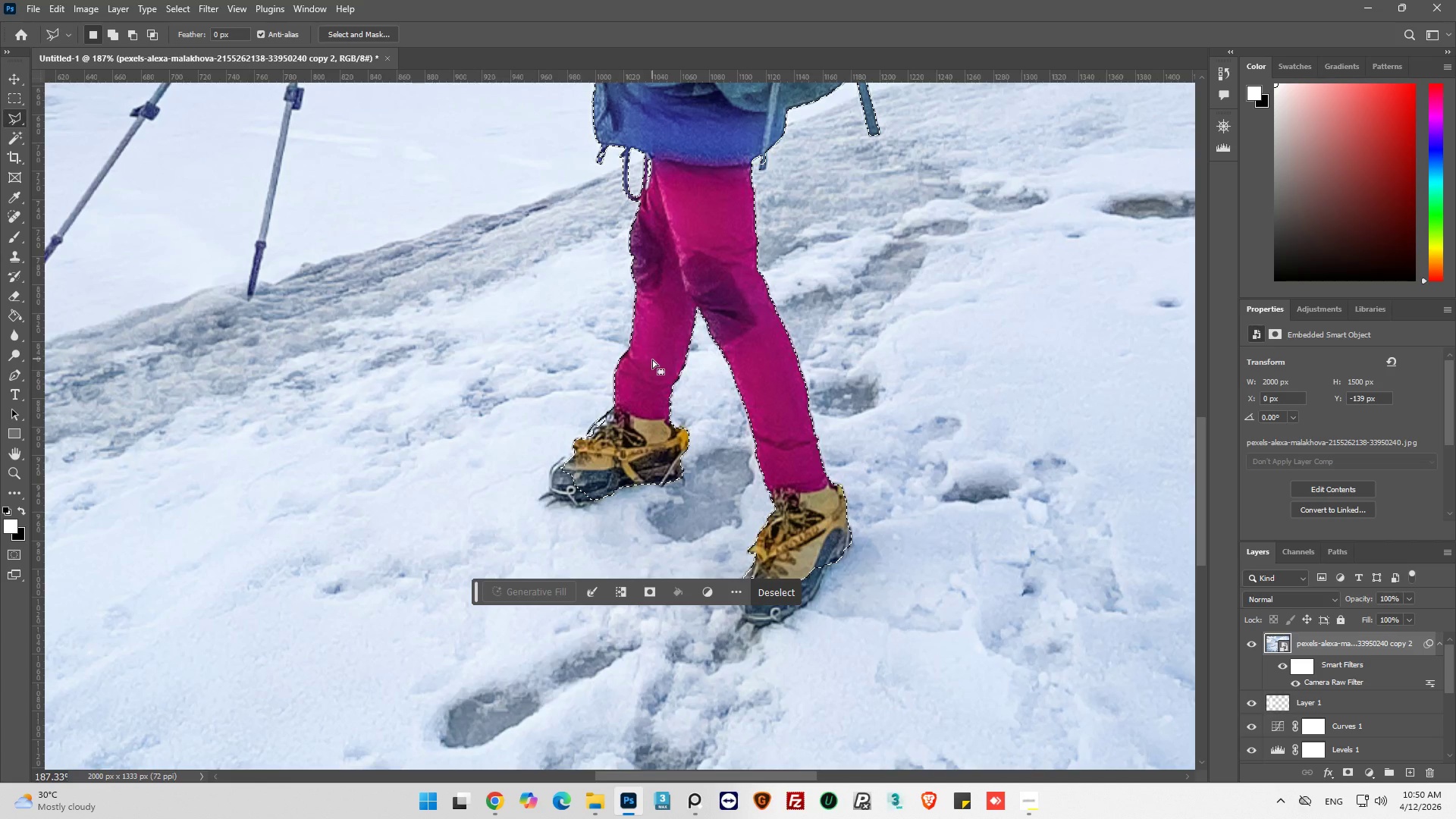 
scroll: coordinate [651, 359], scroll_direction: down, amount: 29.0
 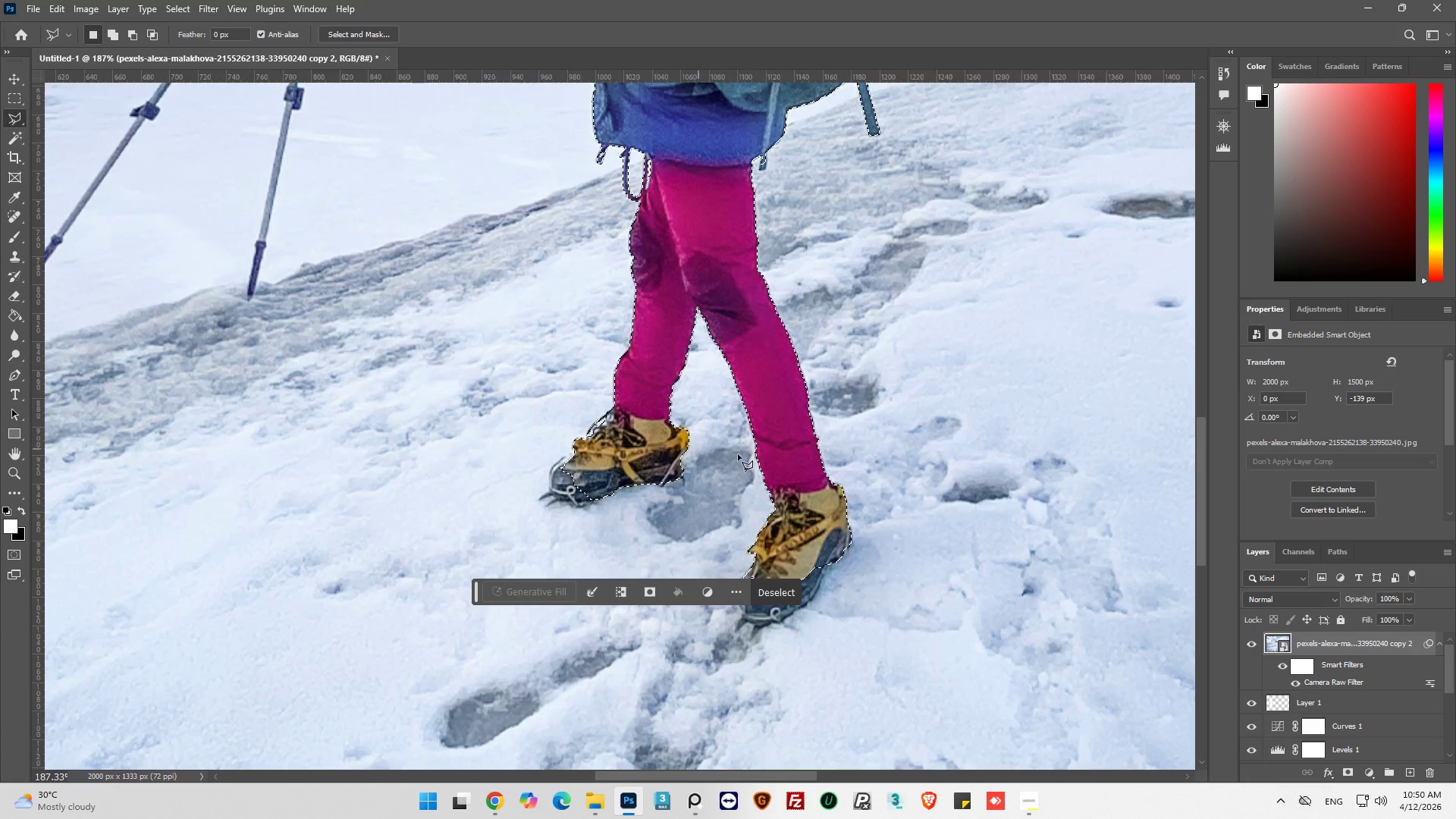 
key(Alt+AltLeft)
 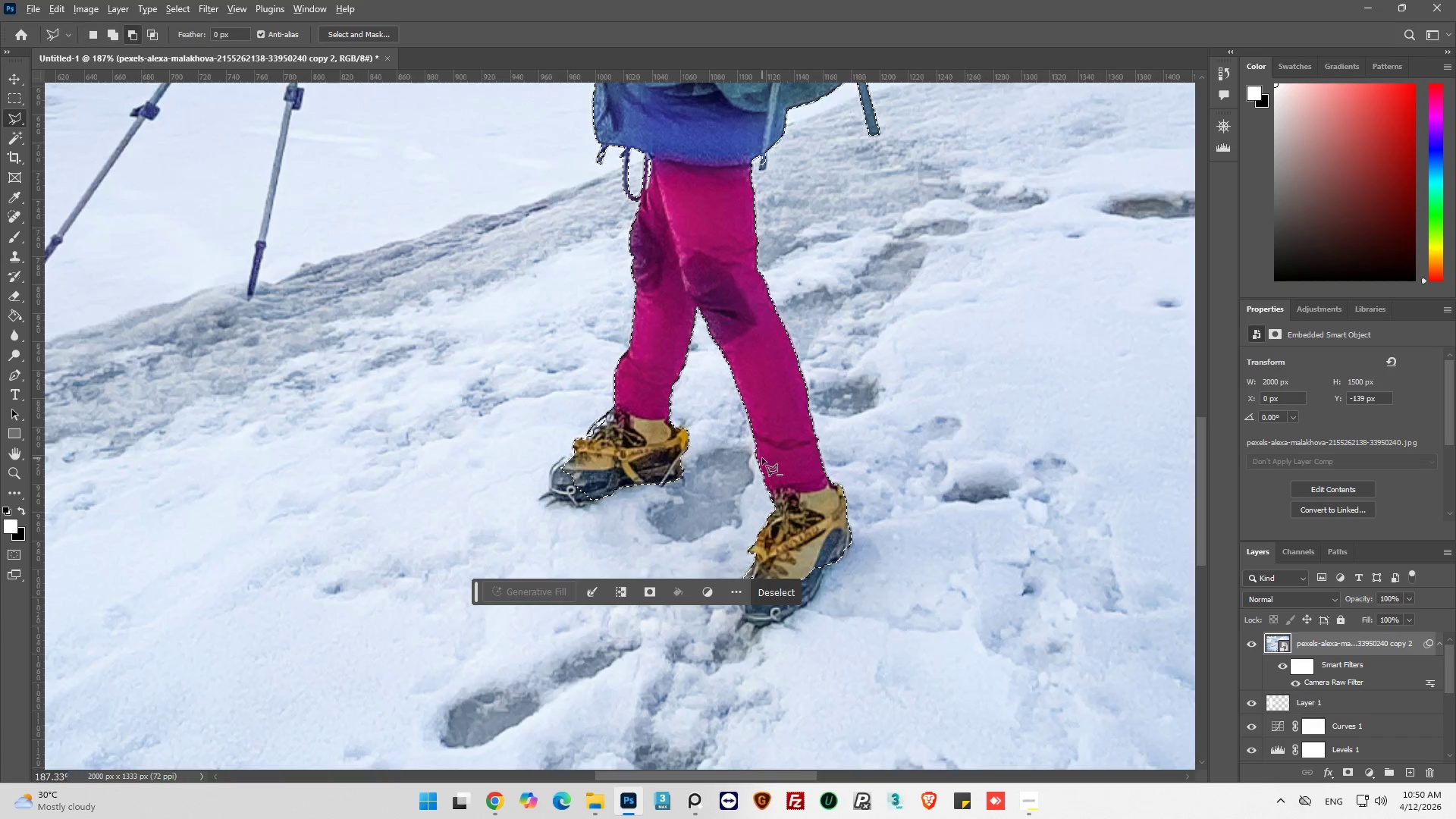 
hold_key(key=AltLeft, duration=0.5)
scroll: coordinate [792, 452], scroll_direction: up, amount: 8.0
 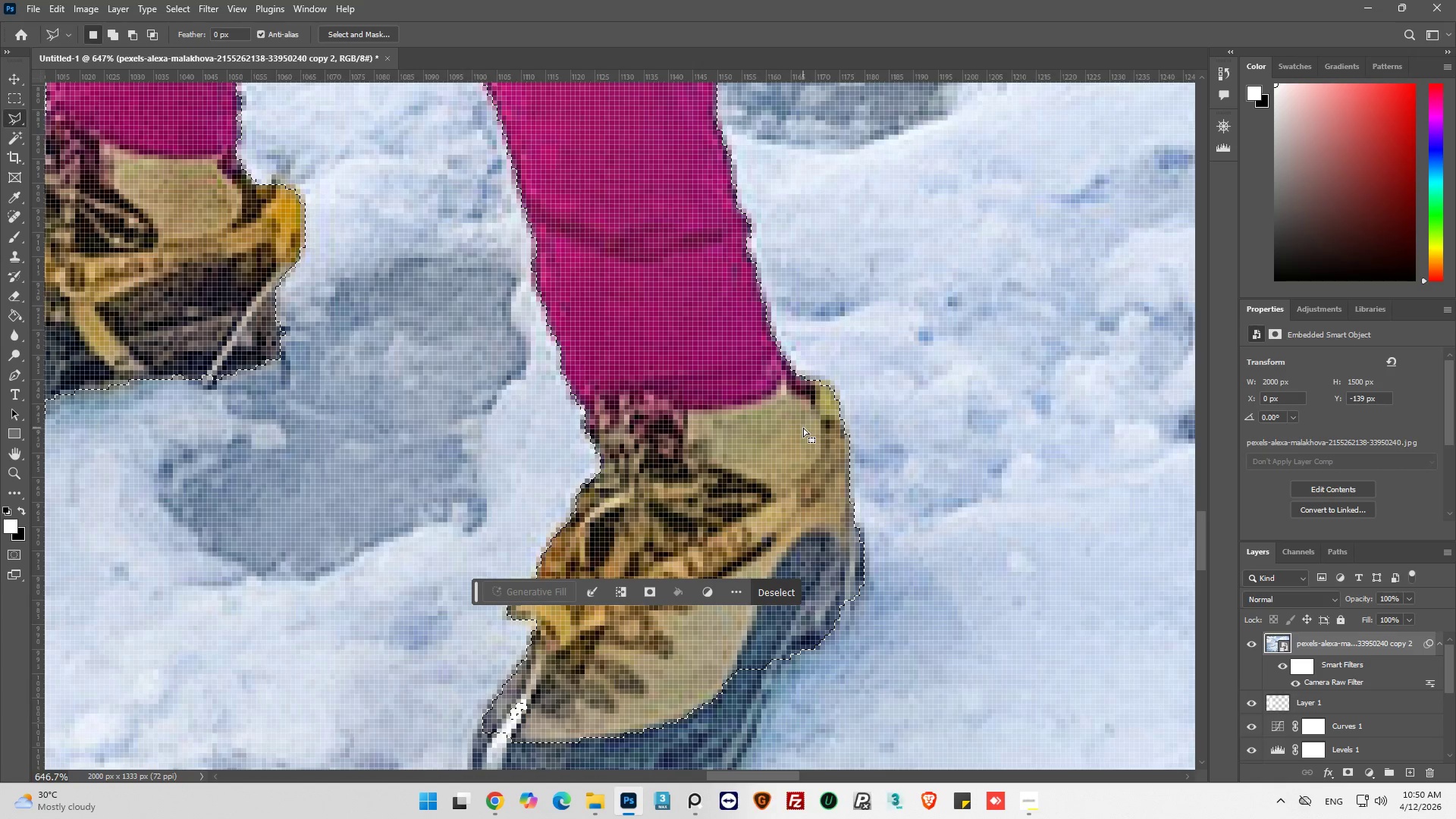 
hold_key(key=AltLeft, duration=0.48)
 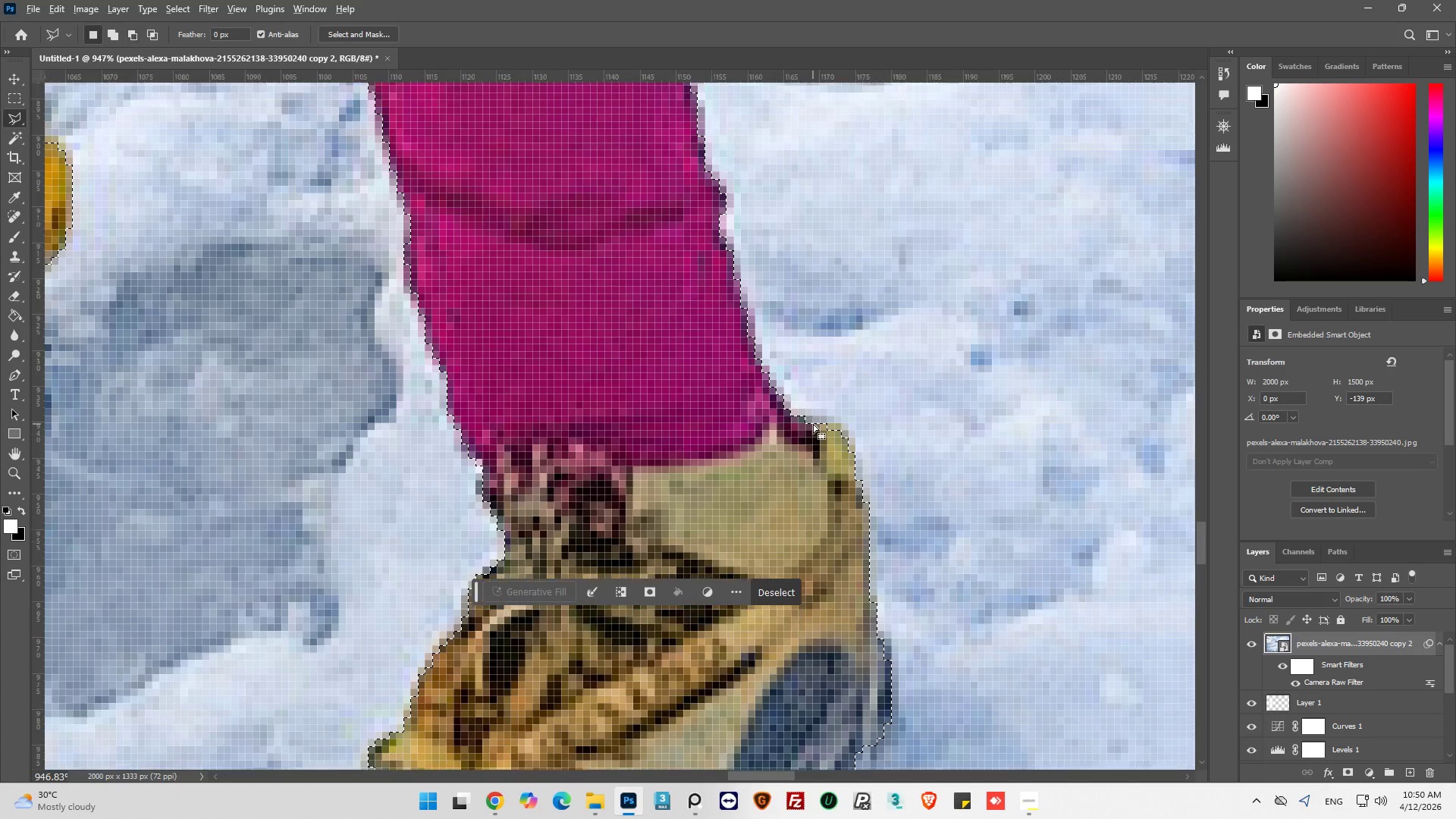 
key(Alt+AltLeft)
 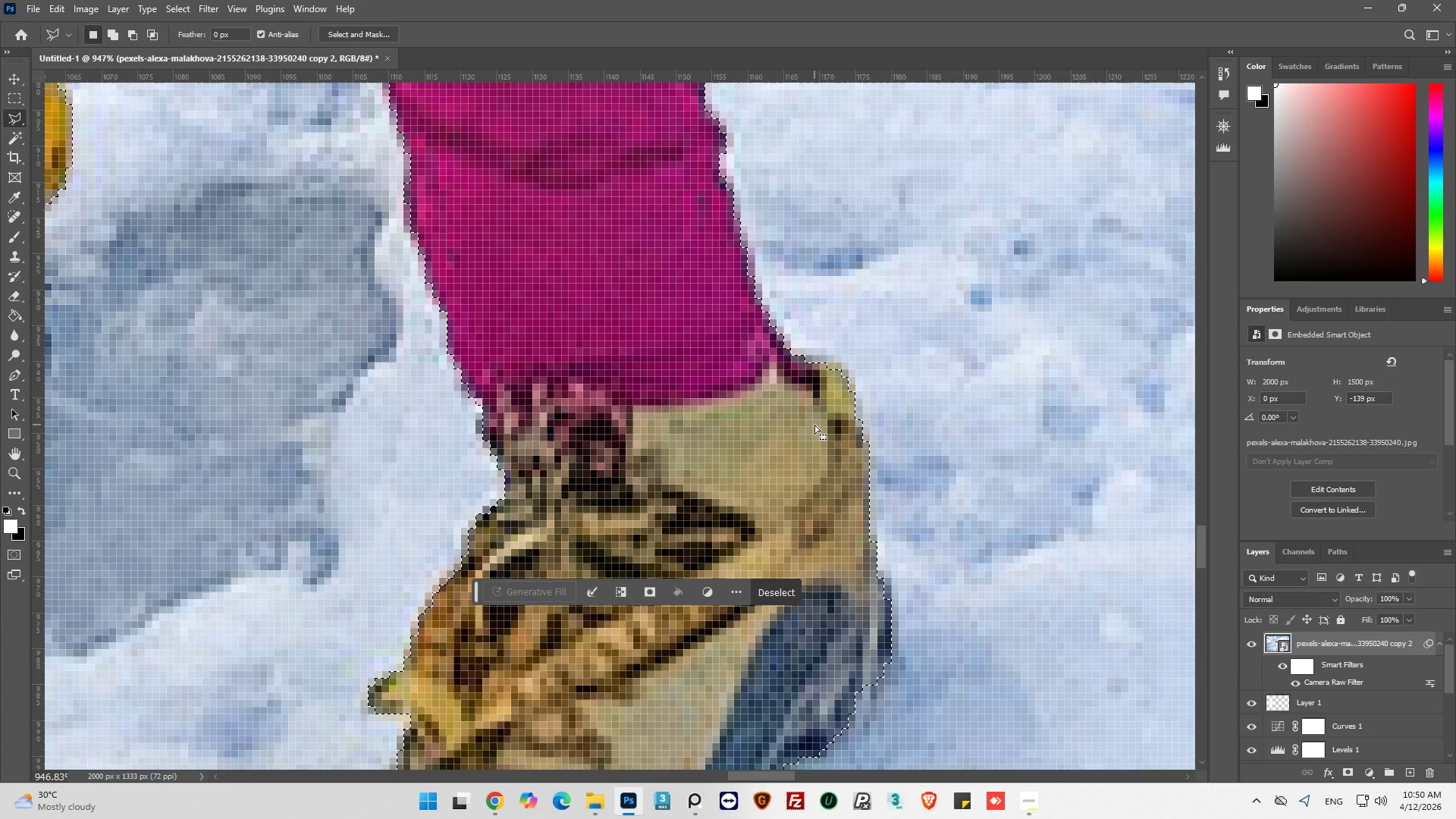 
scroll: coordinate [813, 424], scroll_direction: up, amount: 3.0
 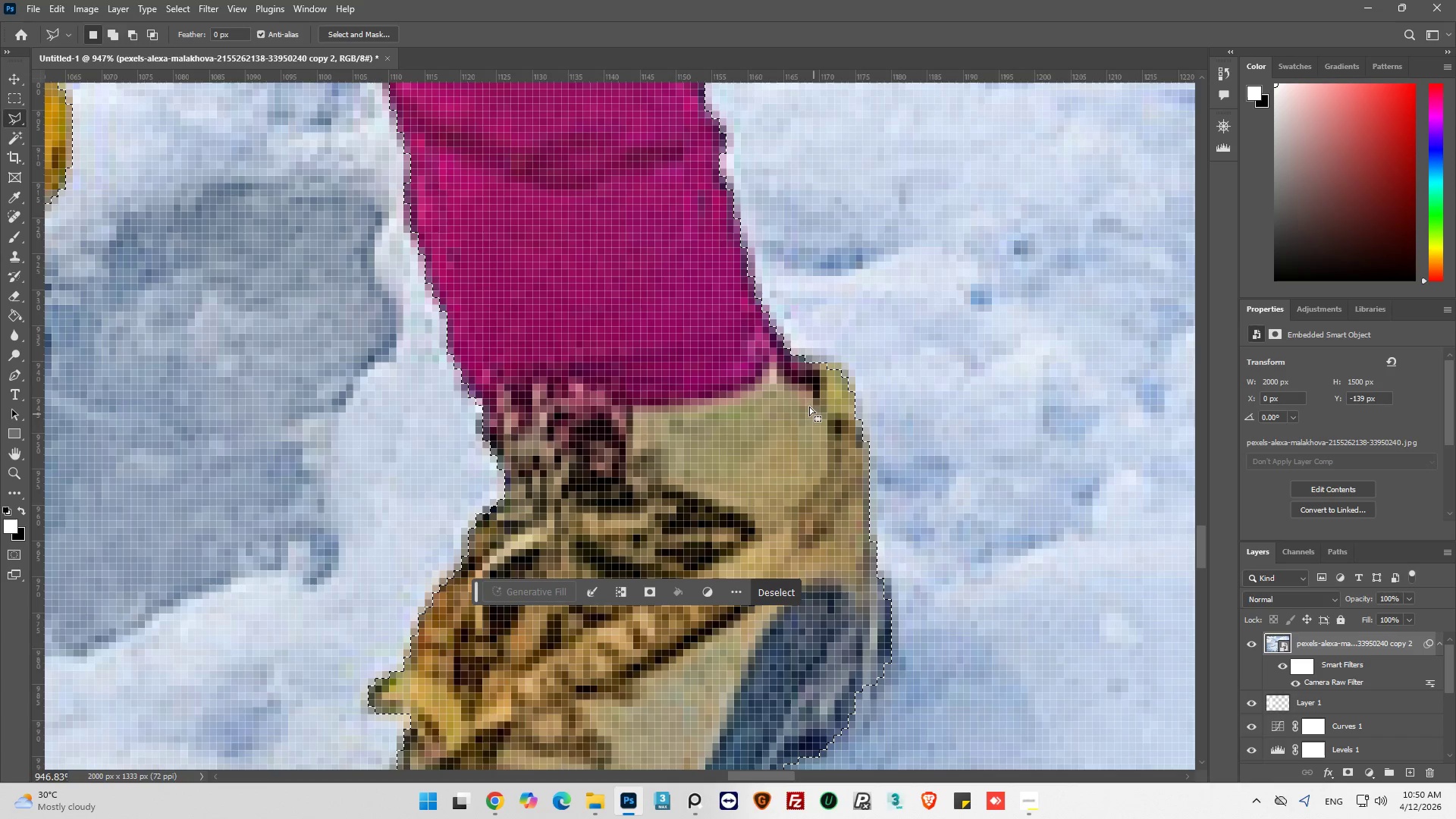 
hold_key(key=ShiftLeft, duration=0.67)
 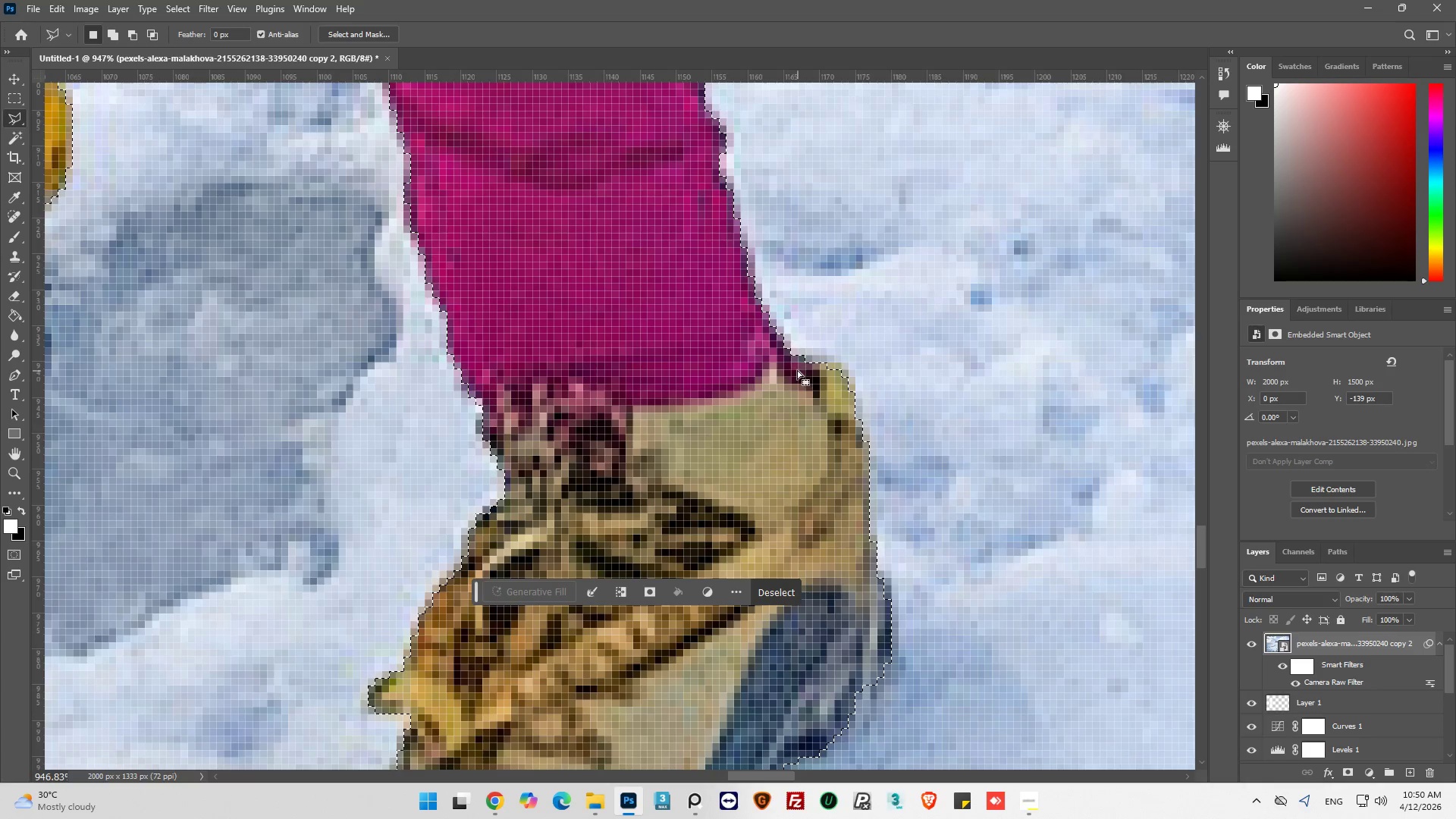 
key(Alt+AltLeft)
 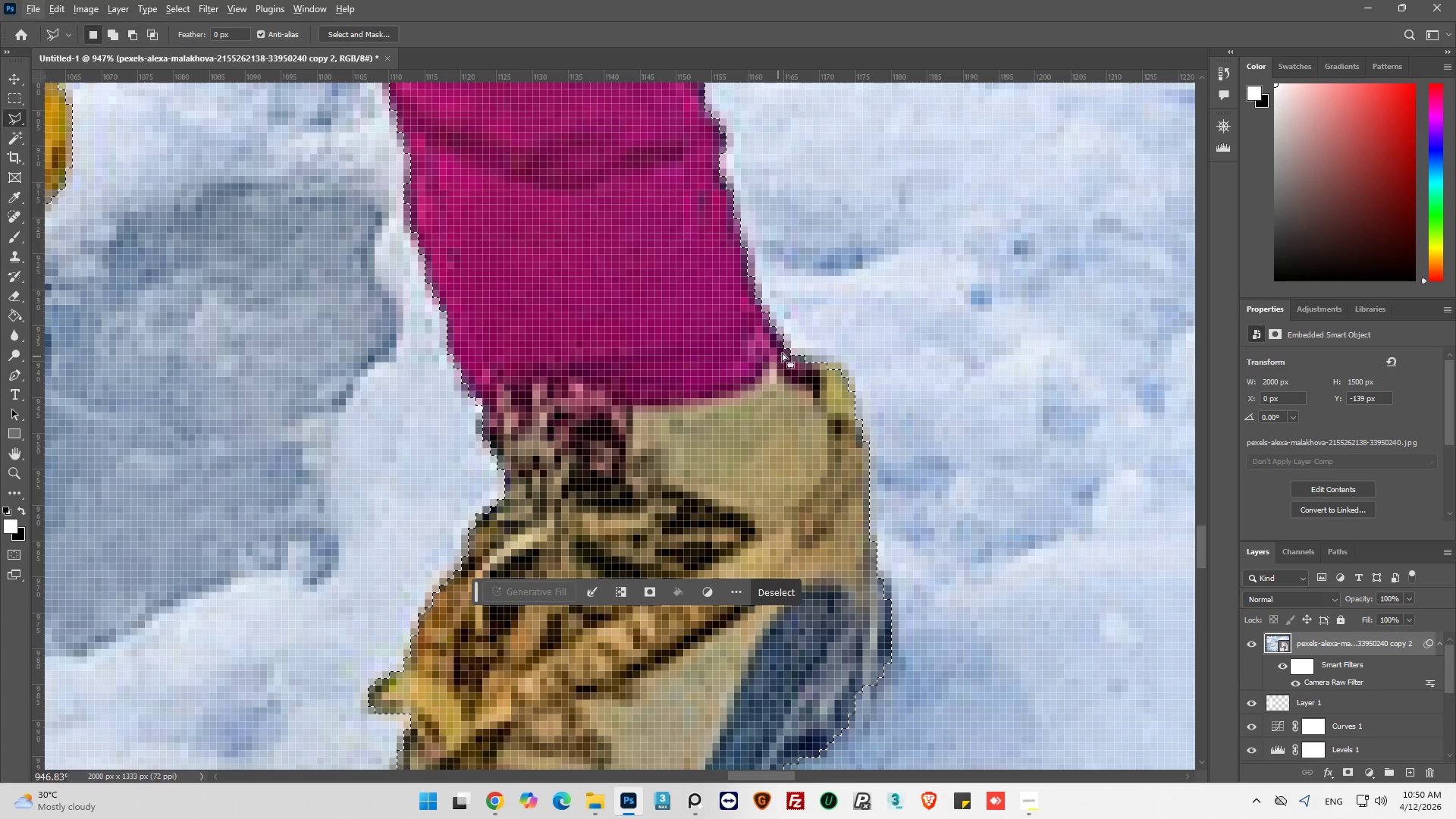 
hold_key(key=ShiftLeft, duration=1.5)
 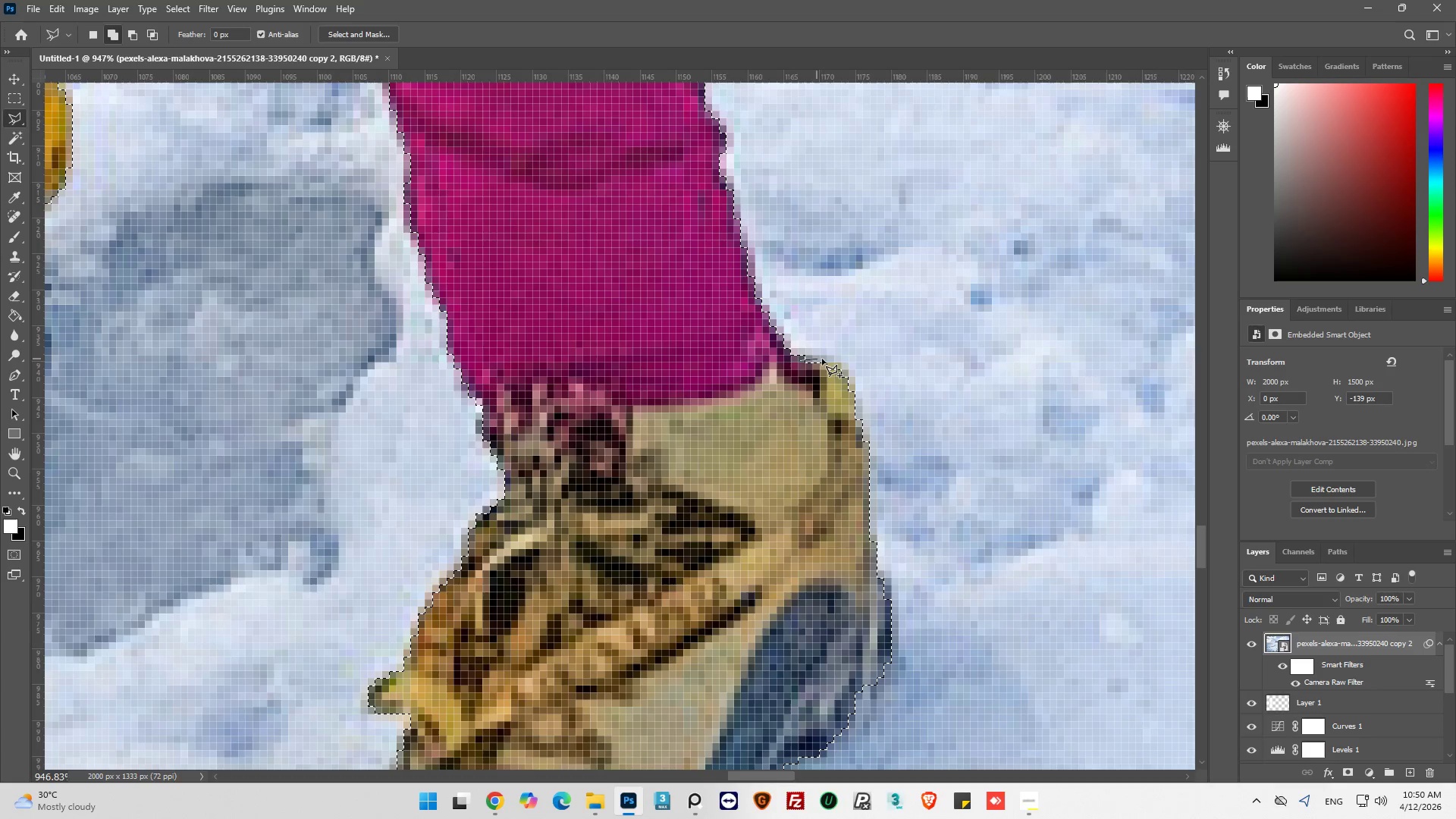 
hold_key(key=ShiftLeft, duration=1.06)
 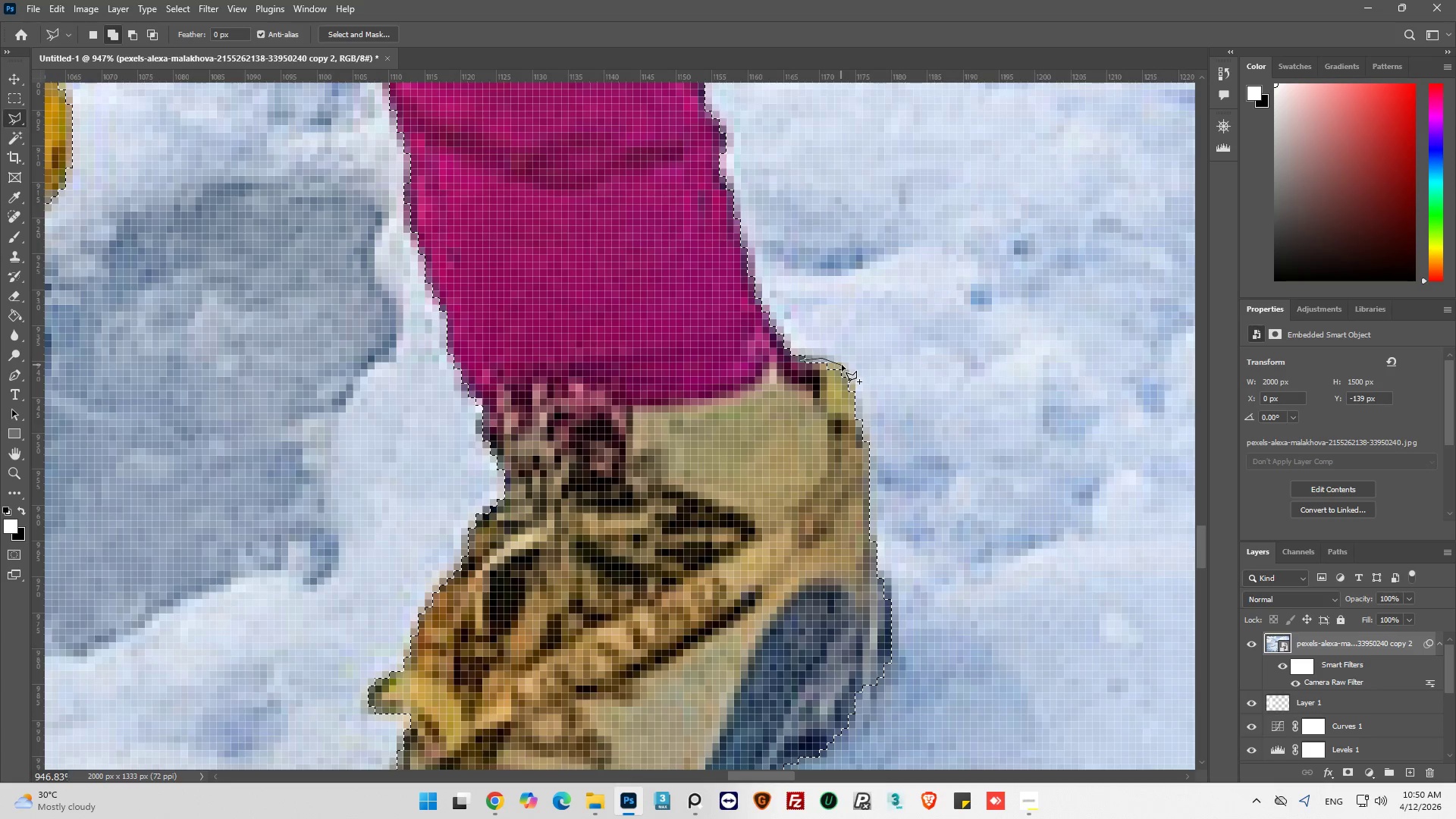 
left_click_drag(start_coordinate=[842, 365], to_coordinate=[851, 372])
 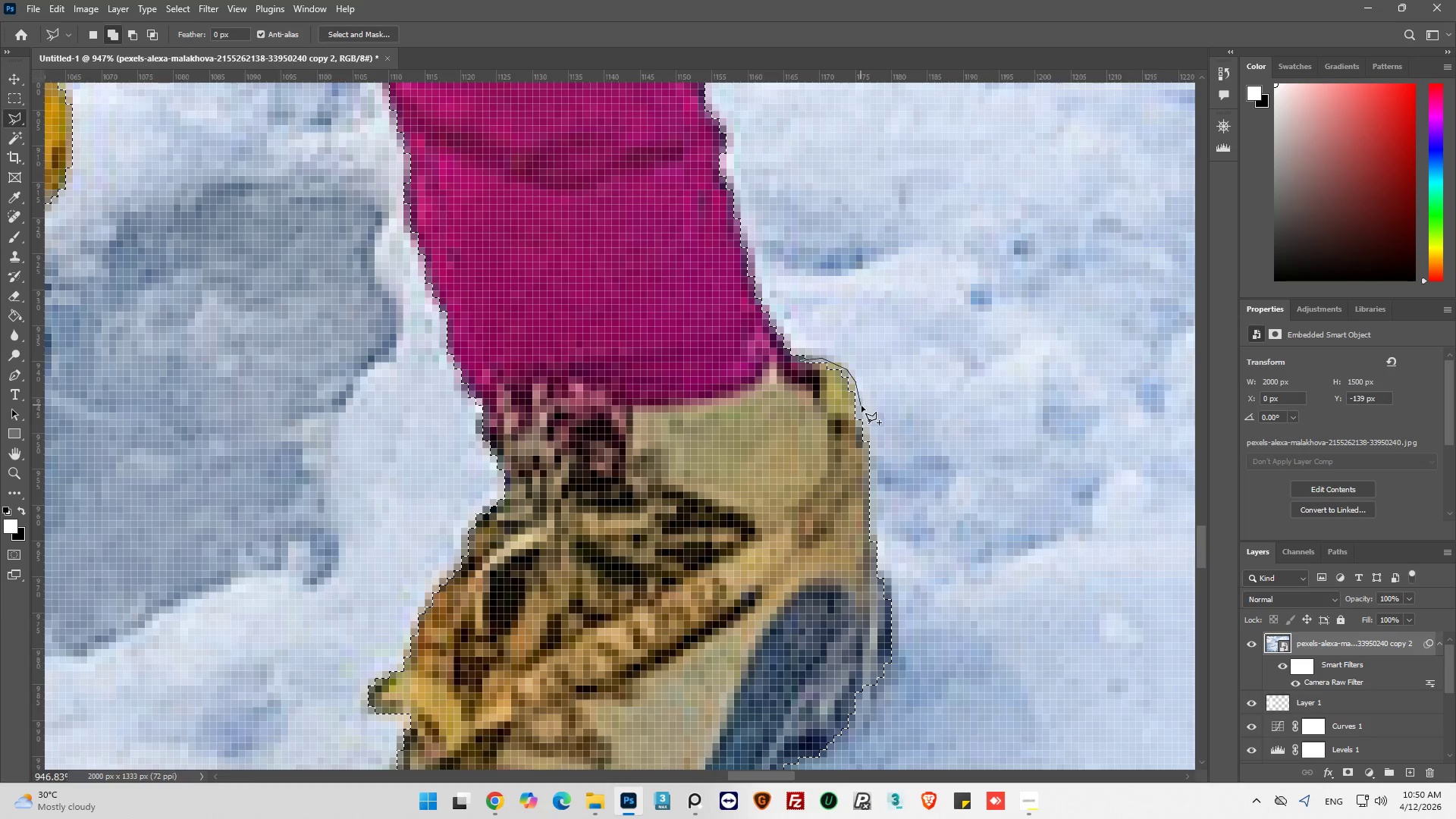 
left_click_drag(start_coordinate=[865, 419], to_coordinate=[865, 425])
 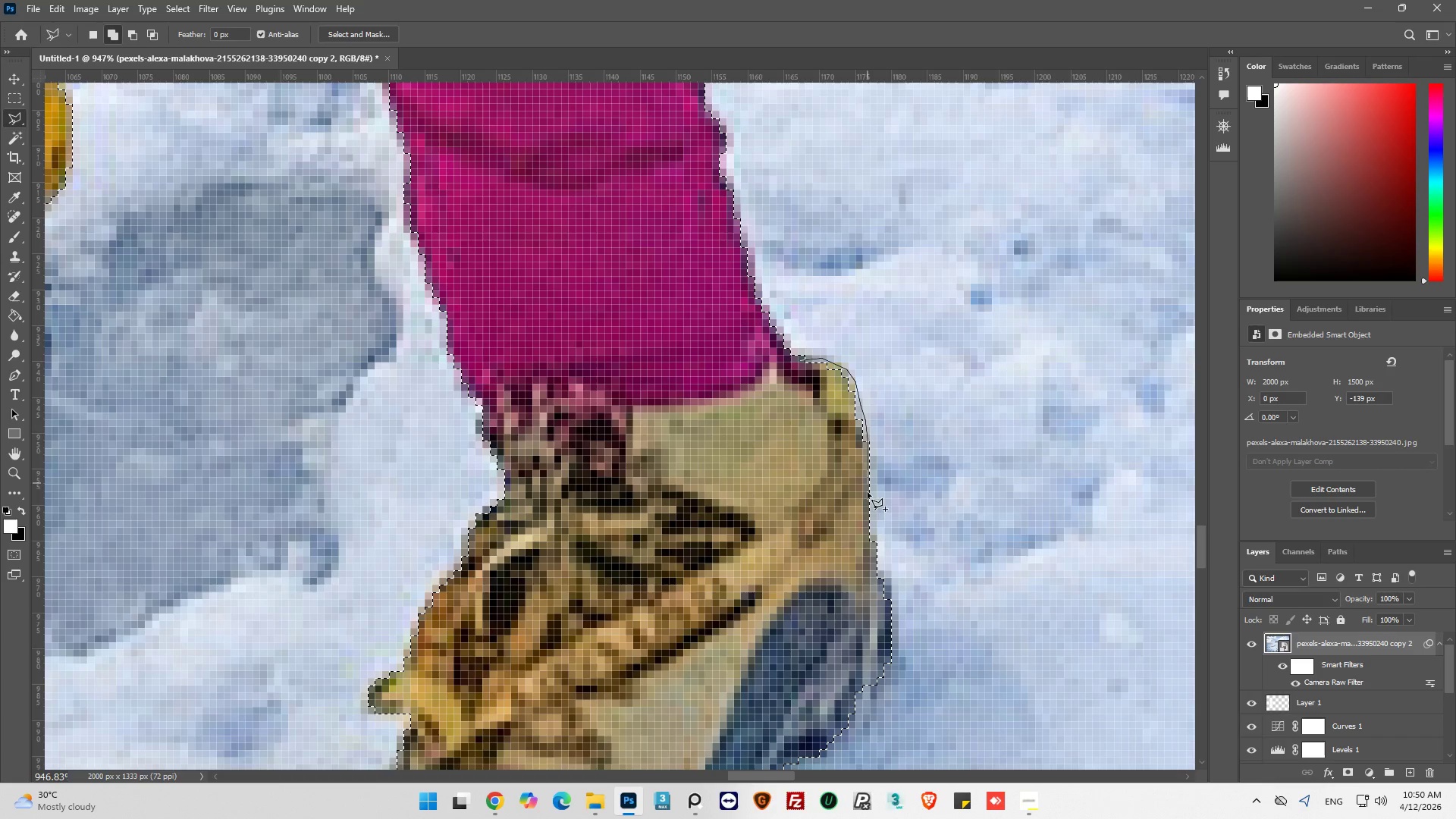 
left_click_drag(start_coordinate=[867, 501], to_coordinate=[861, 516])
 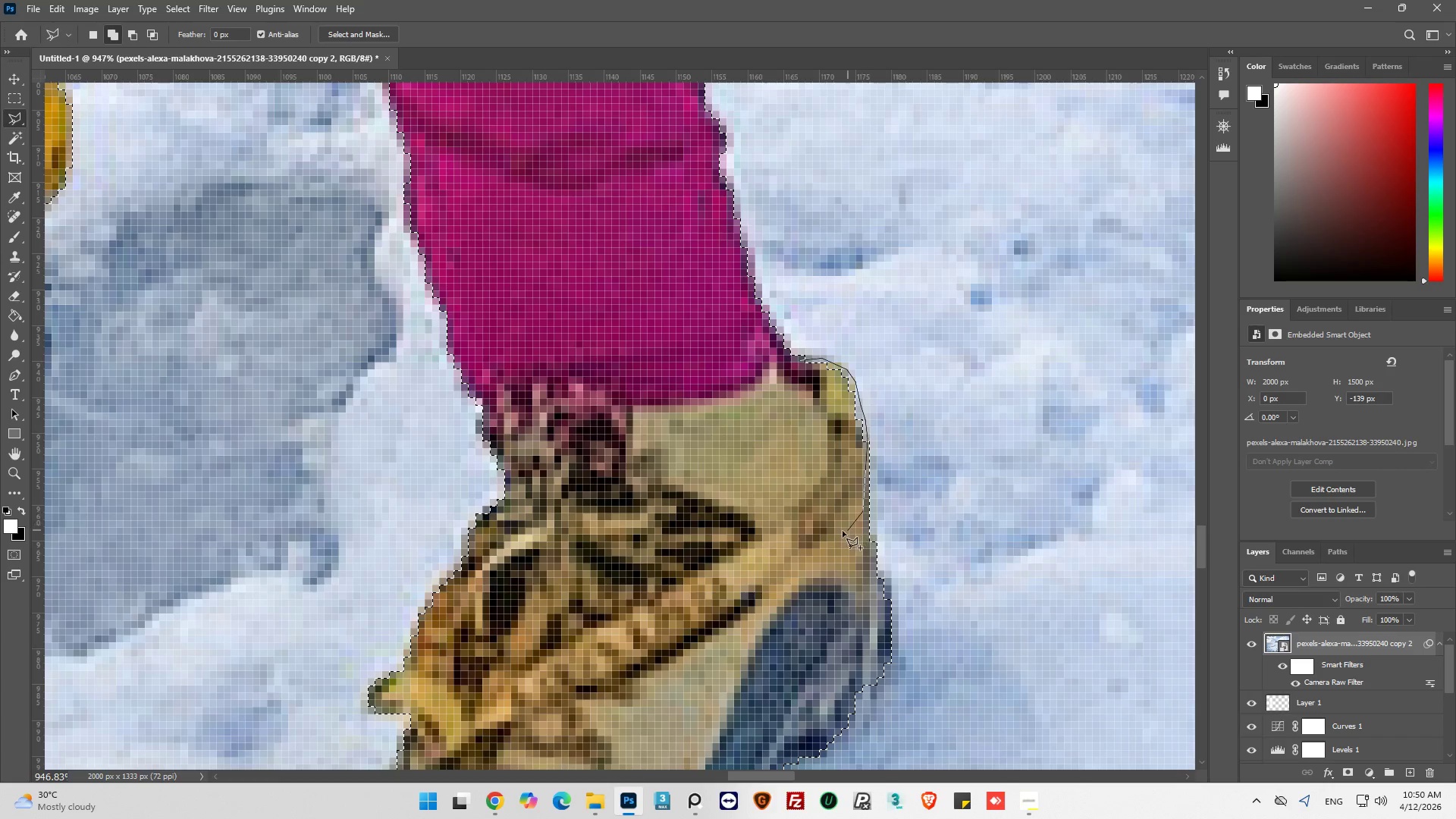 
left_click_drag(start_coordinate=[843, 531], to_coordinate=[815, 518])
 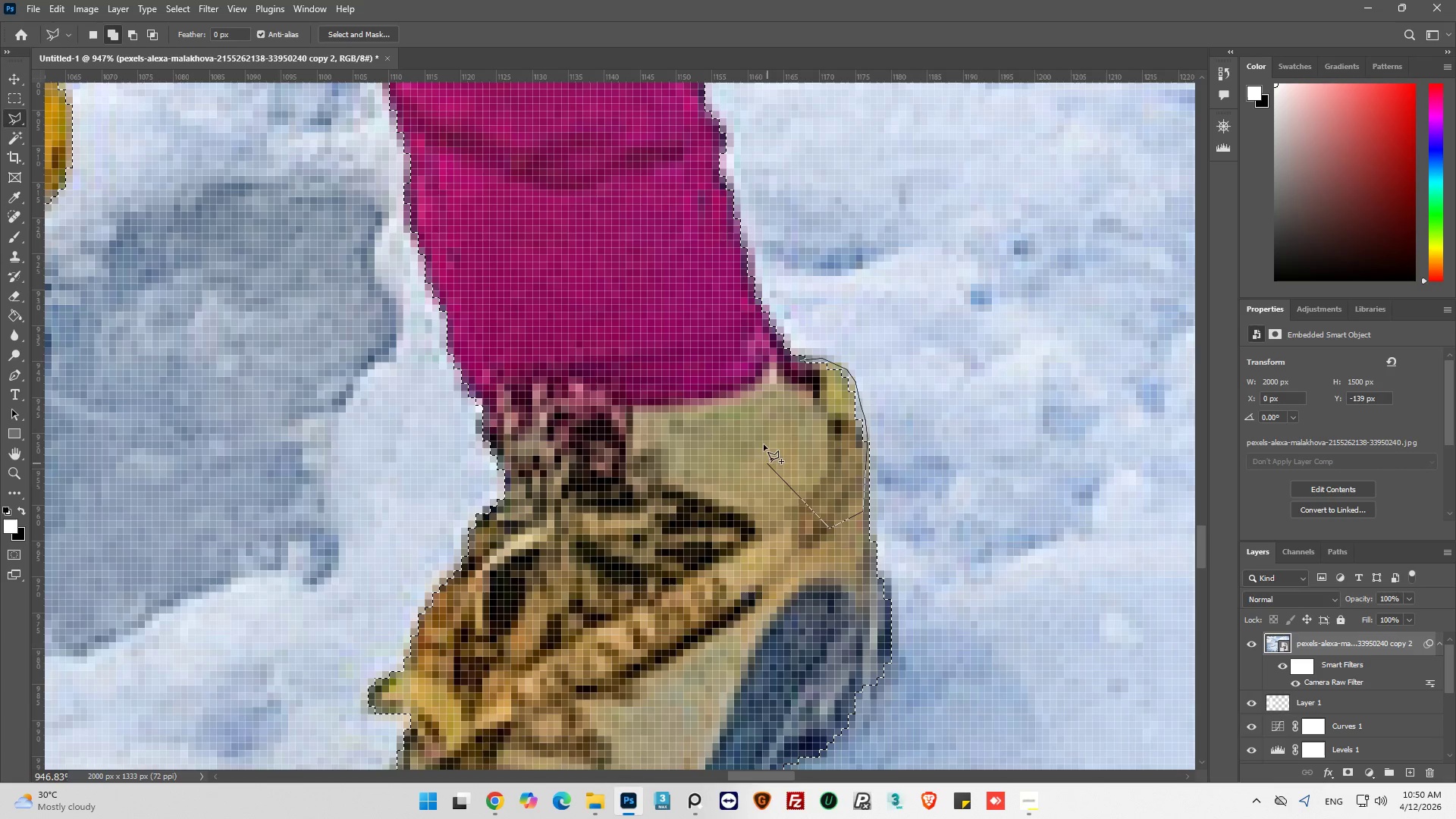 
left_click_drag(start_coordinate=[764, 441], to_coordinate=[771, 416])
 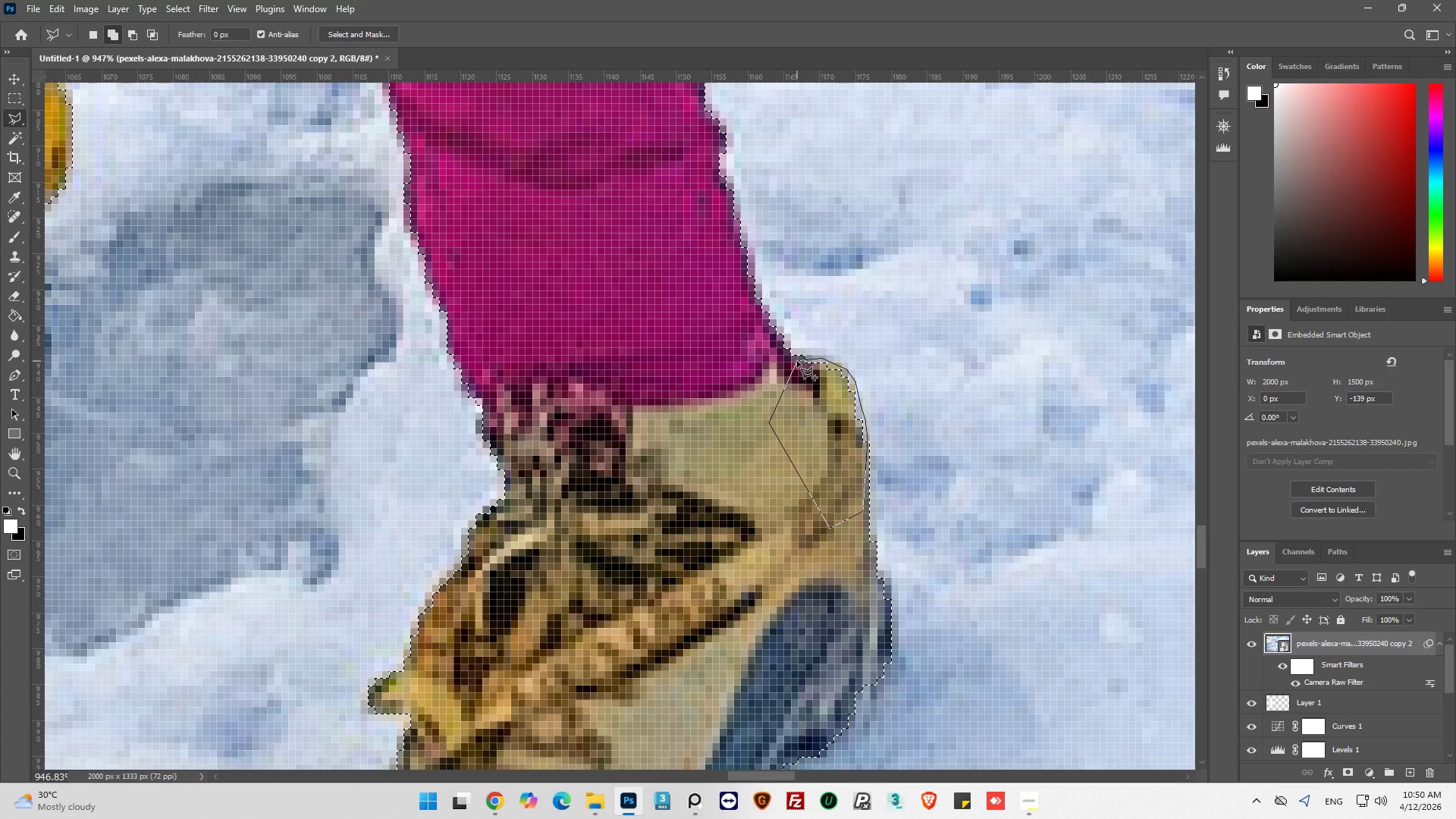 
left_click([799, 360])
 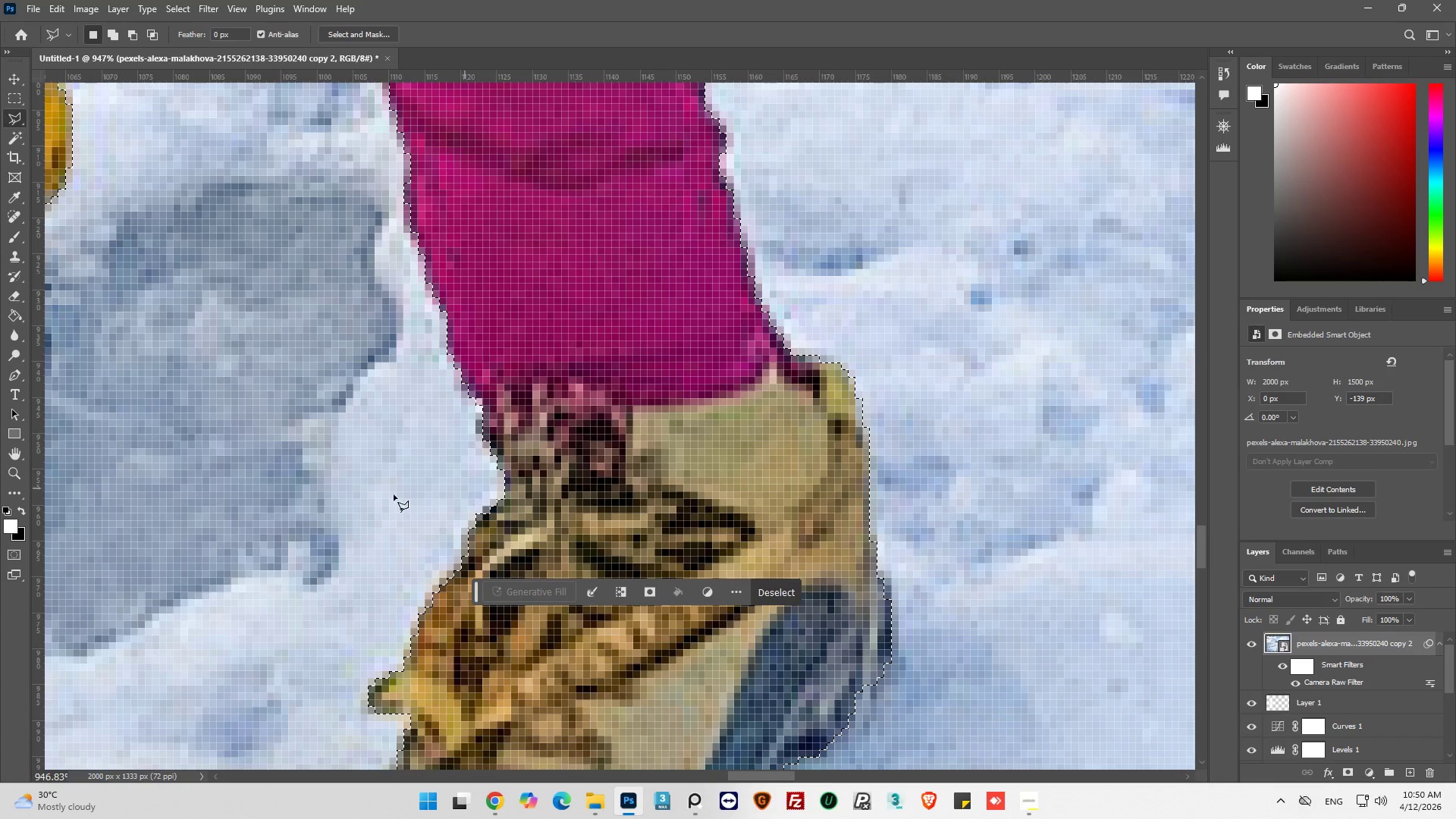 
scroll: coordinate [485, 391], scroll_direction: down, amount: 42.0
 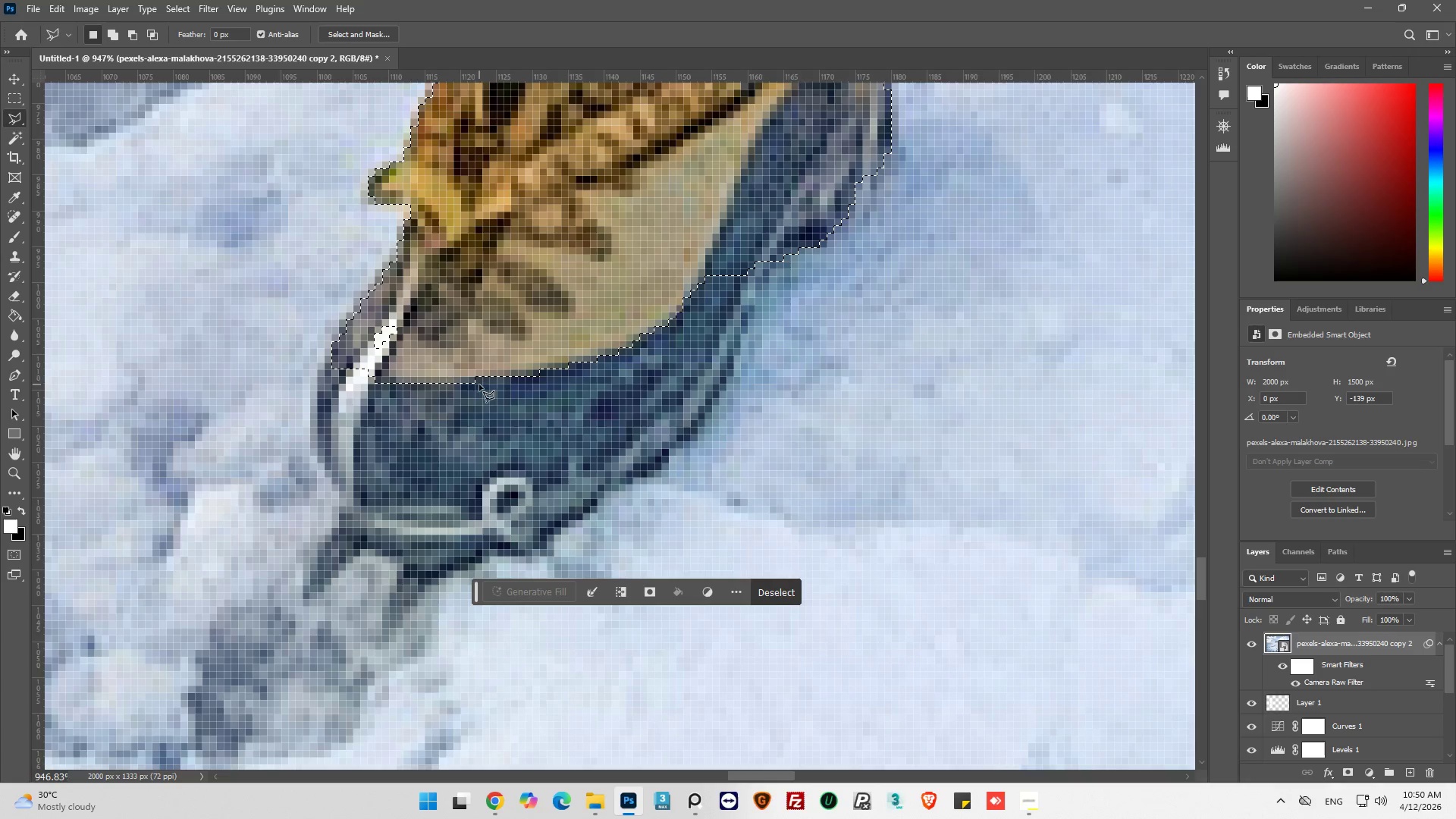 
hold_key(key=ShiftLeft, duration=1.5)
left_click([388, 261])
 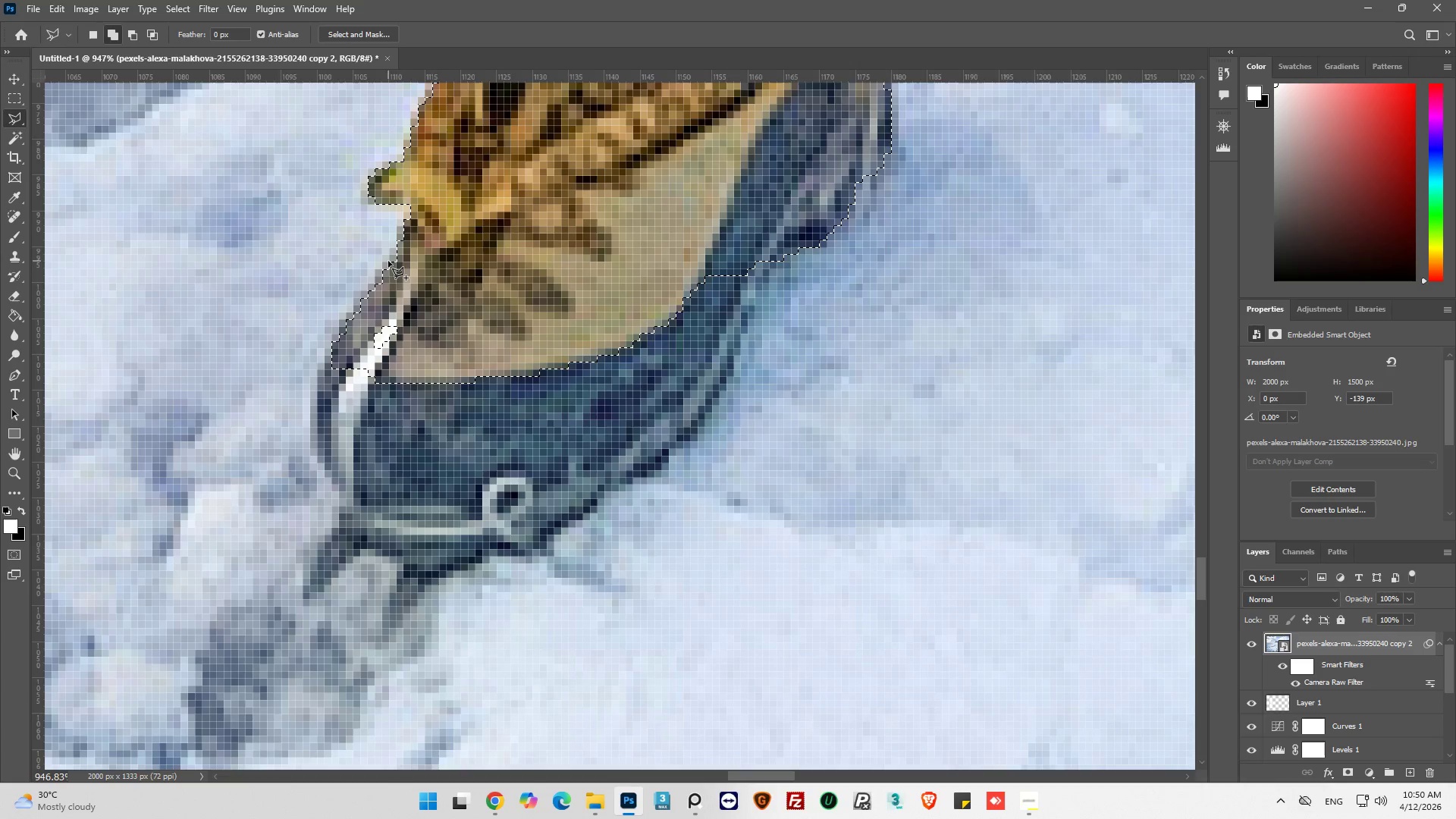 
hold_key(key=ShiftLeft, duration=0.59)
left_click([377, 278])
 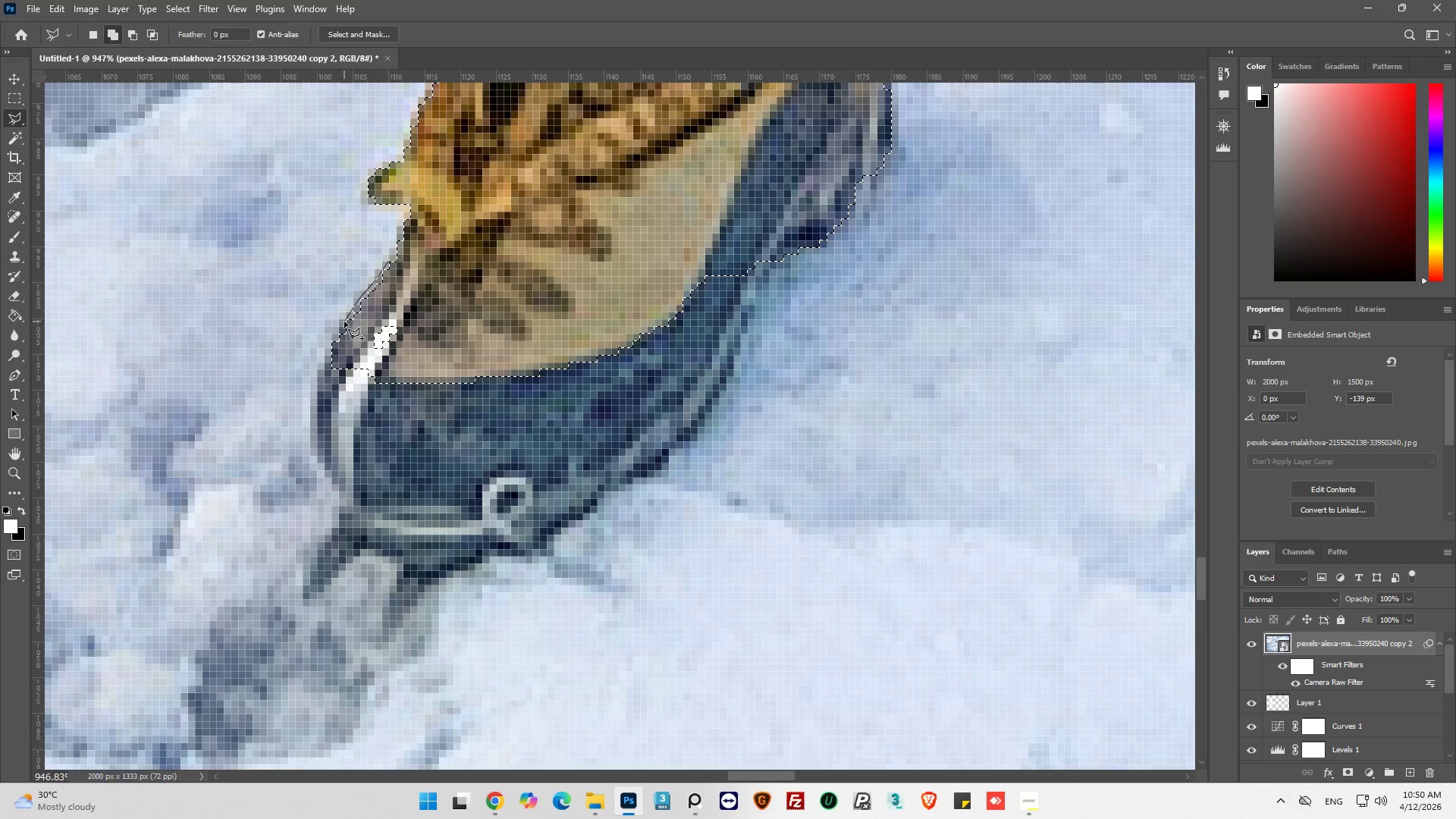 
left_click_drag(start_coordinate=[341, 325], to_coordinate=[339, 331])
 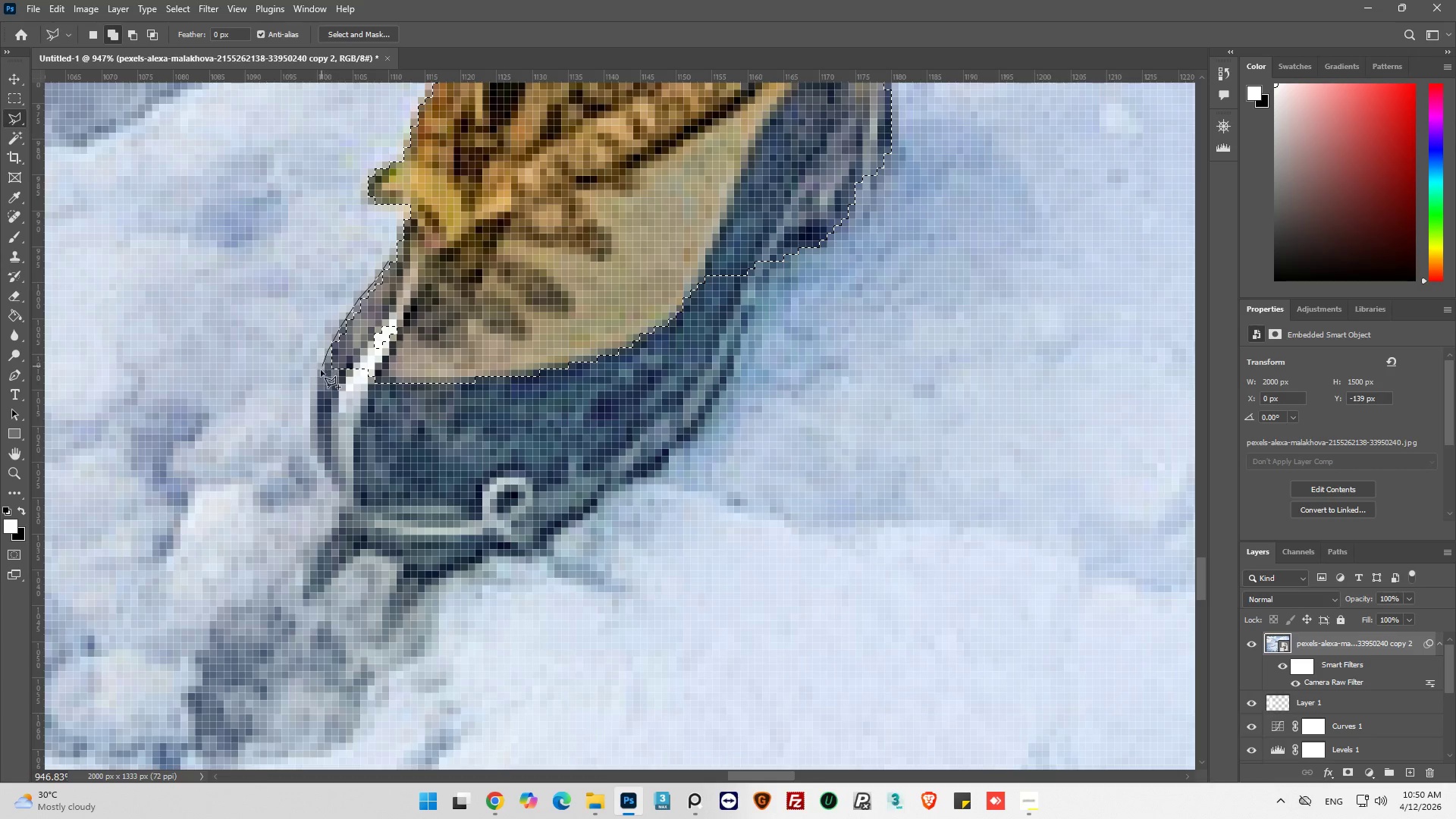 
left_click_drag(start_coordinate=[317, 380], to_coordinate=[317, 386])
 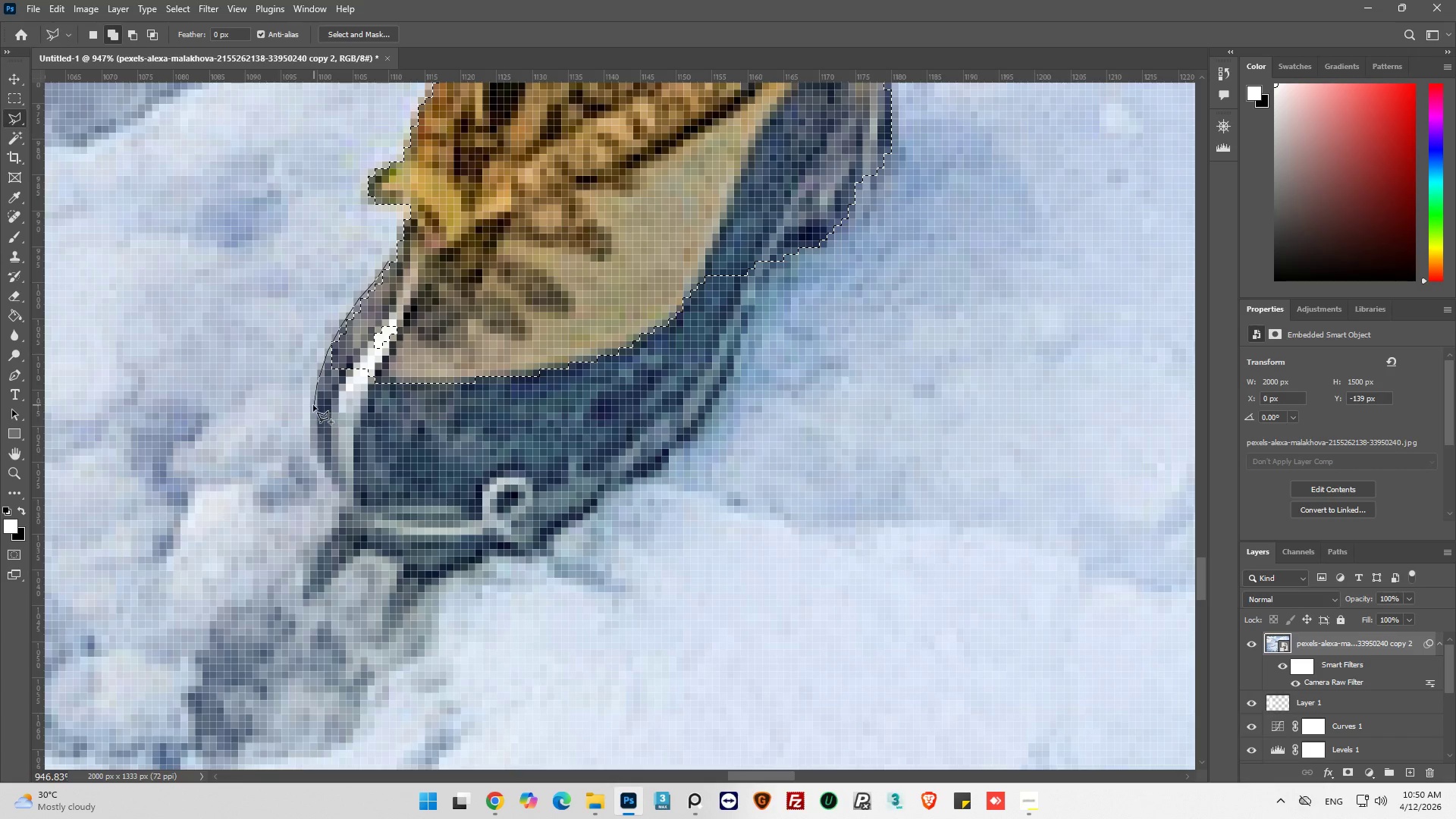 
left_click_drag(start_coordinate=[313, 405], to_coordinate=[313, 410])
 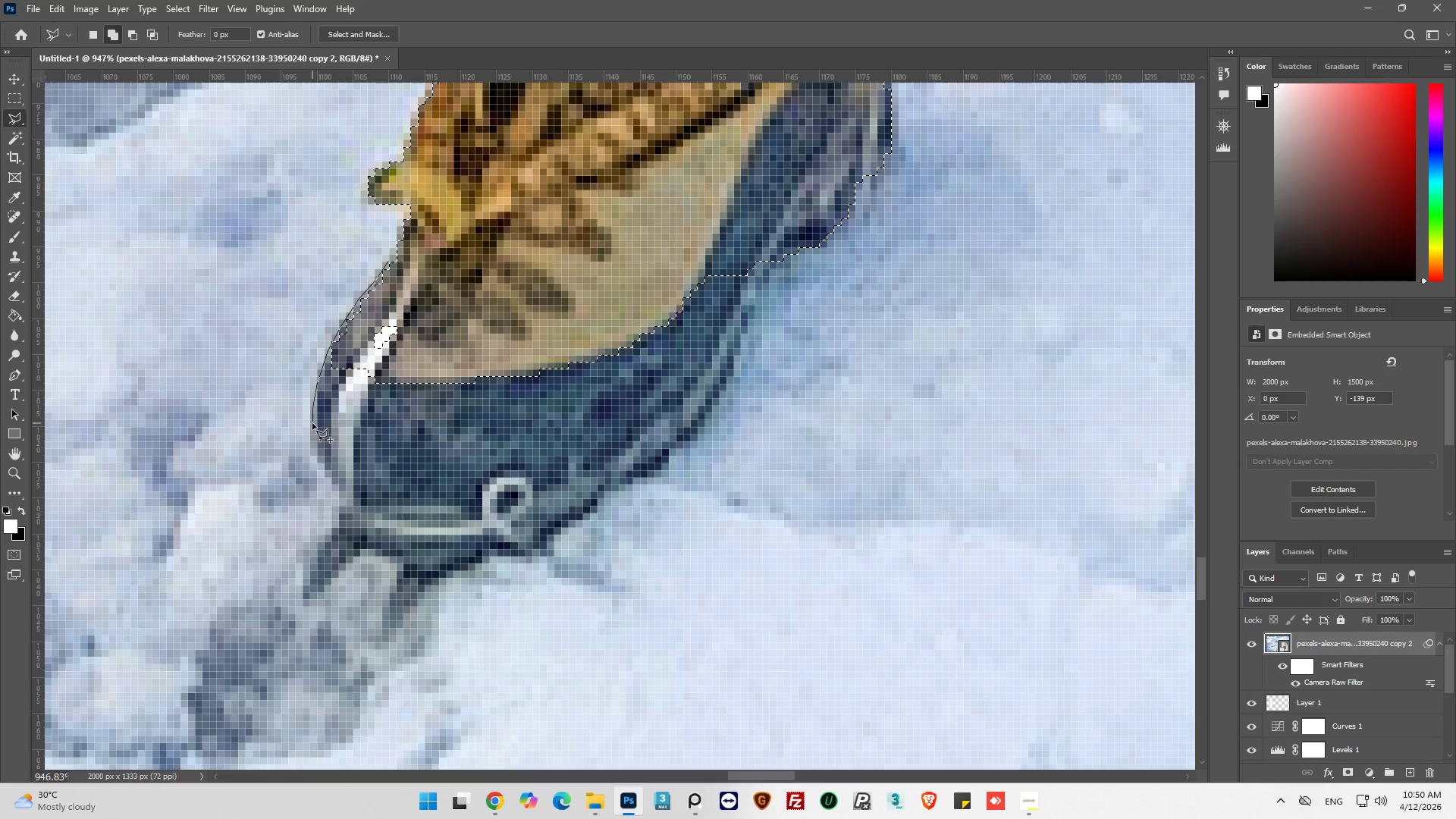 
left_click_drag(start_coordinate=[313, 426], to_coordinate=[314, 430])
 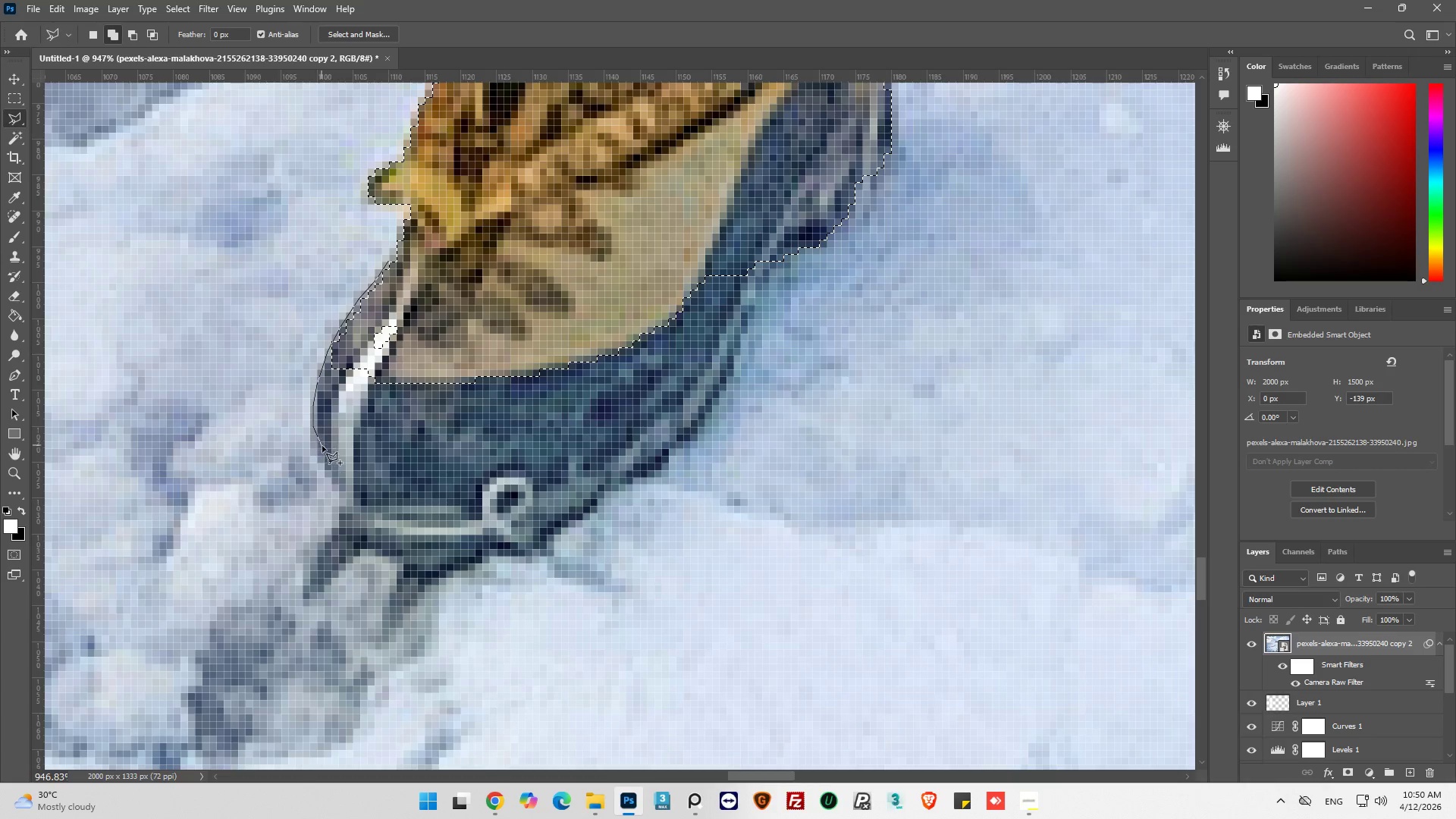 
left_click_drag(start_coordinate=[323, 450], to_coordinate=[325, 455])
 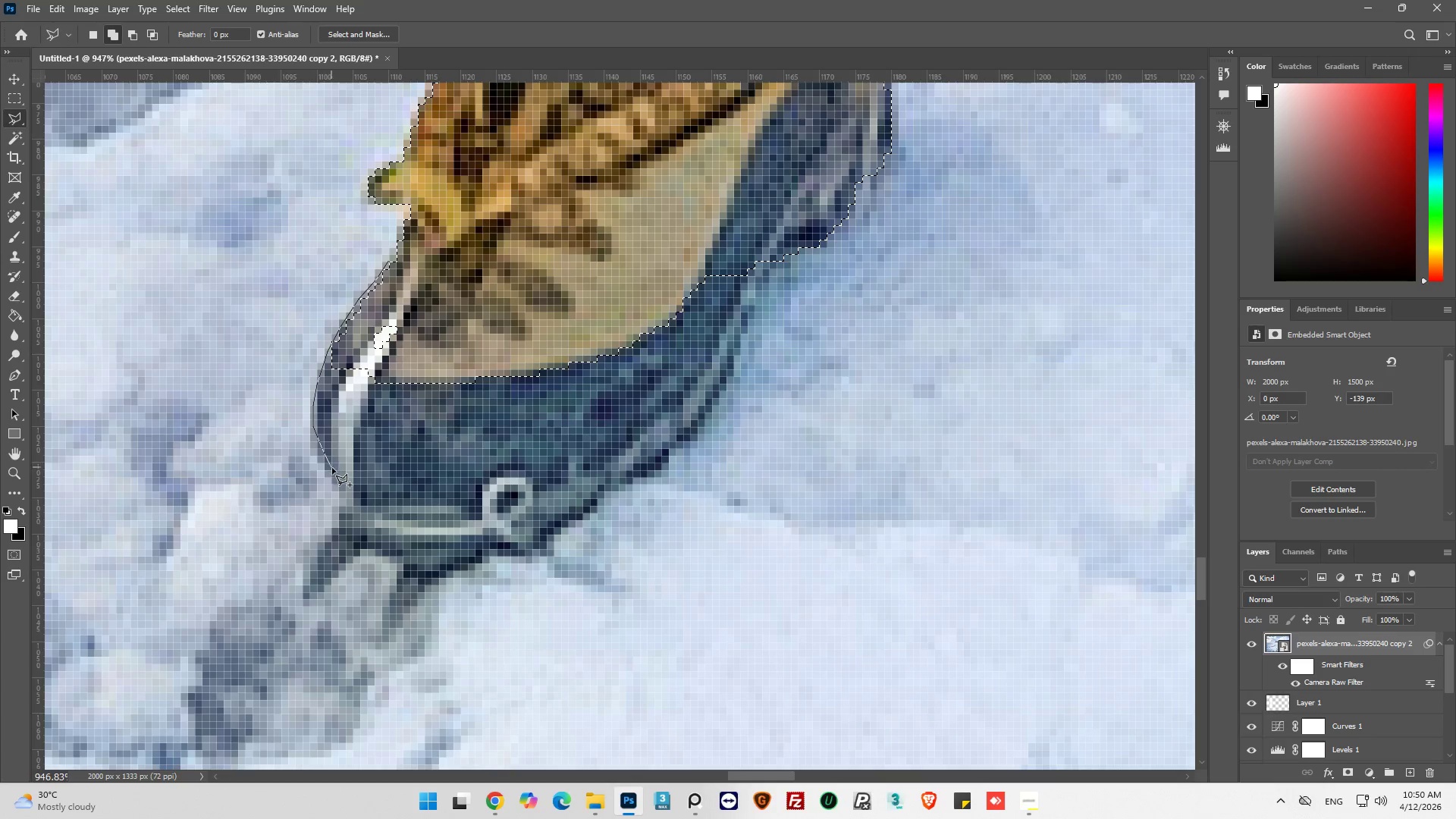 
left_click_drag(start_coordinate=[334, 470], to_coordinate=[338, 485])
 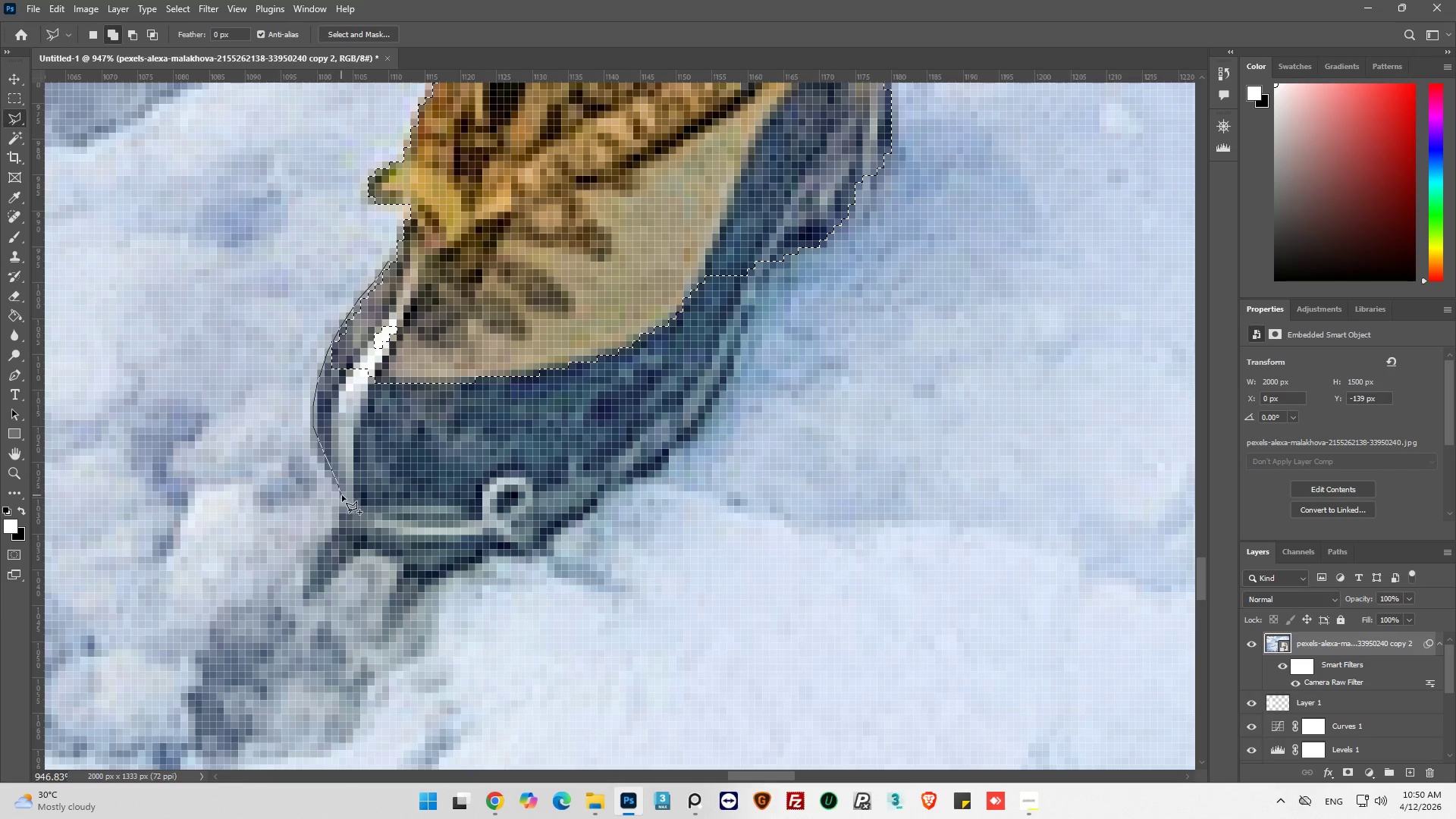 
left_click_drag(start_coordinate=[343, 495], to_coordinate=[345, 500])
 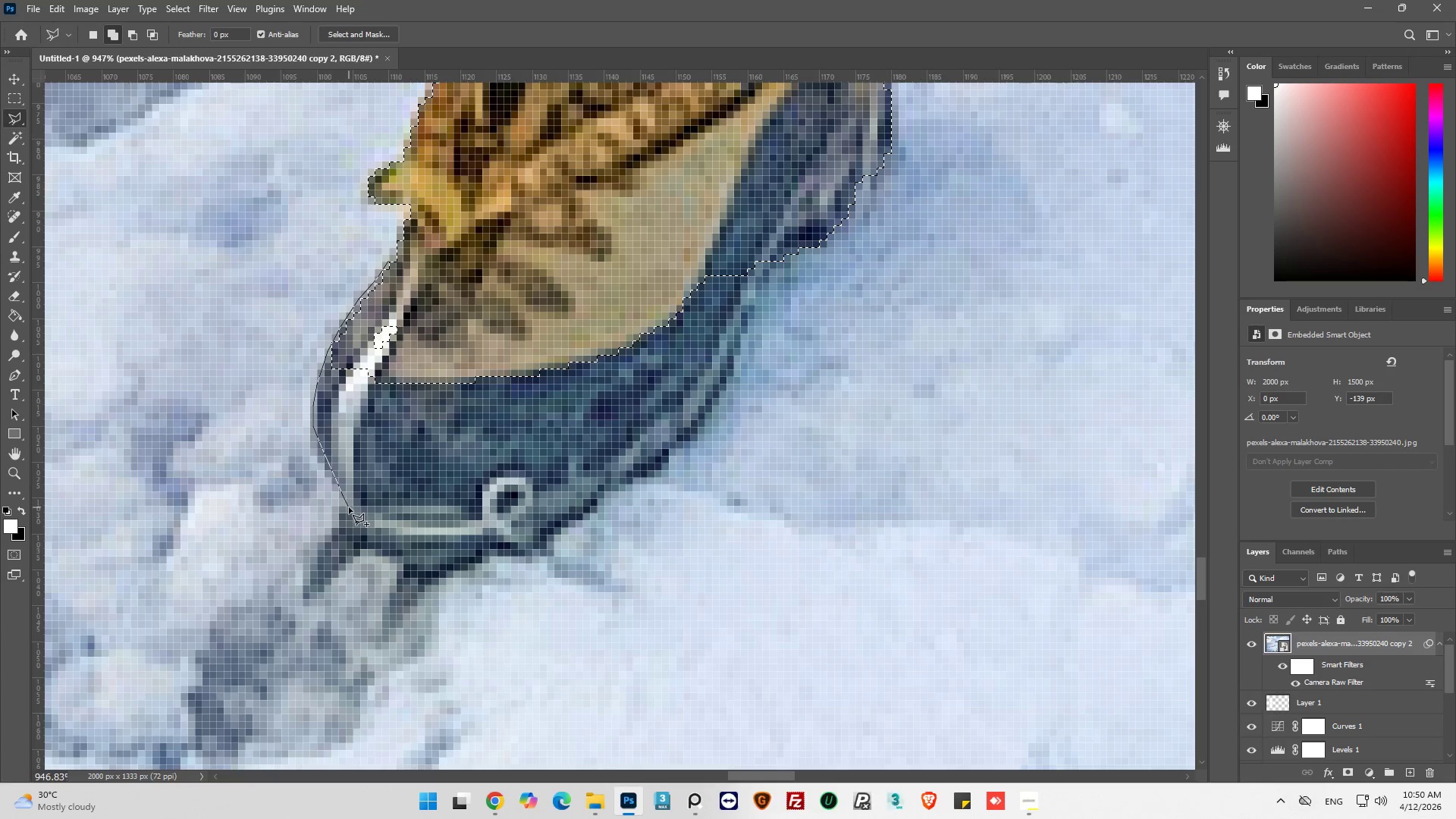 
left_click_drag(start_coordinate=[349, 507], to_coordinate=[347, 515])
 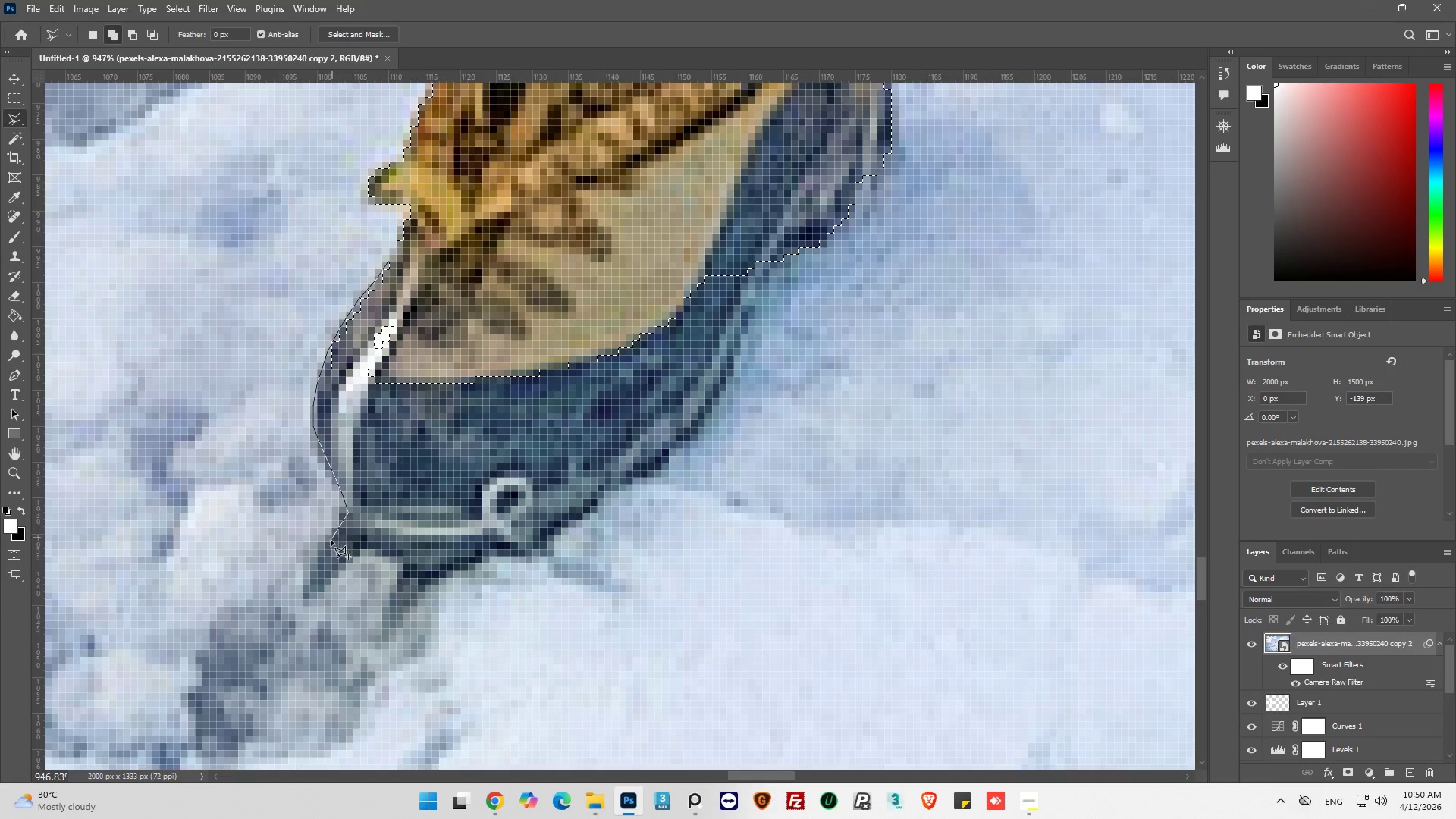 
left_click_drag(start_coordinate=[328, 546], to_coordinate=[322, 554])
 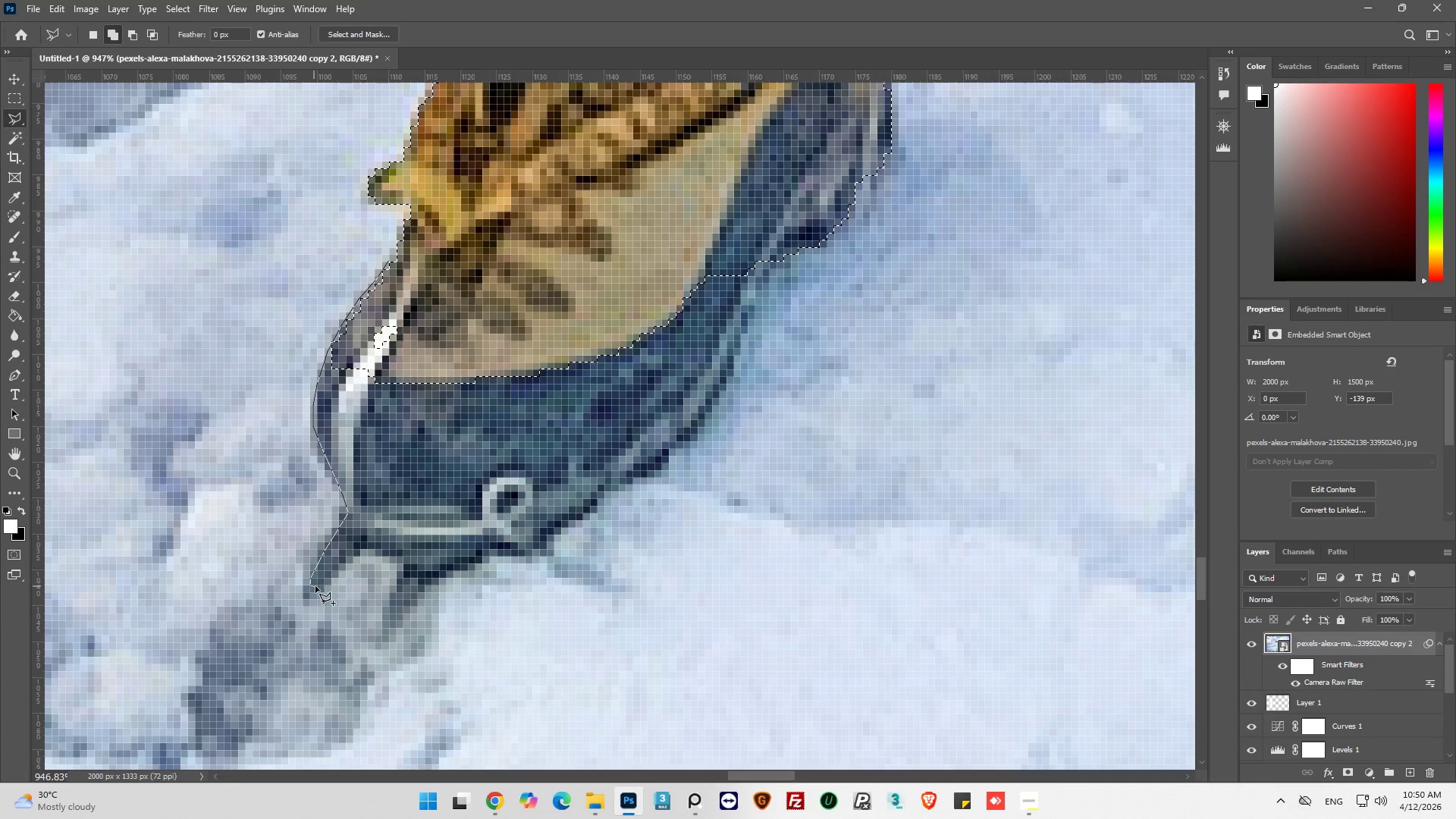 
left_click_drag(start_coordinate=[322, 584], to_coordinate=[325, 579])
 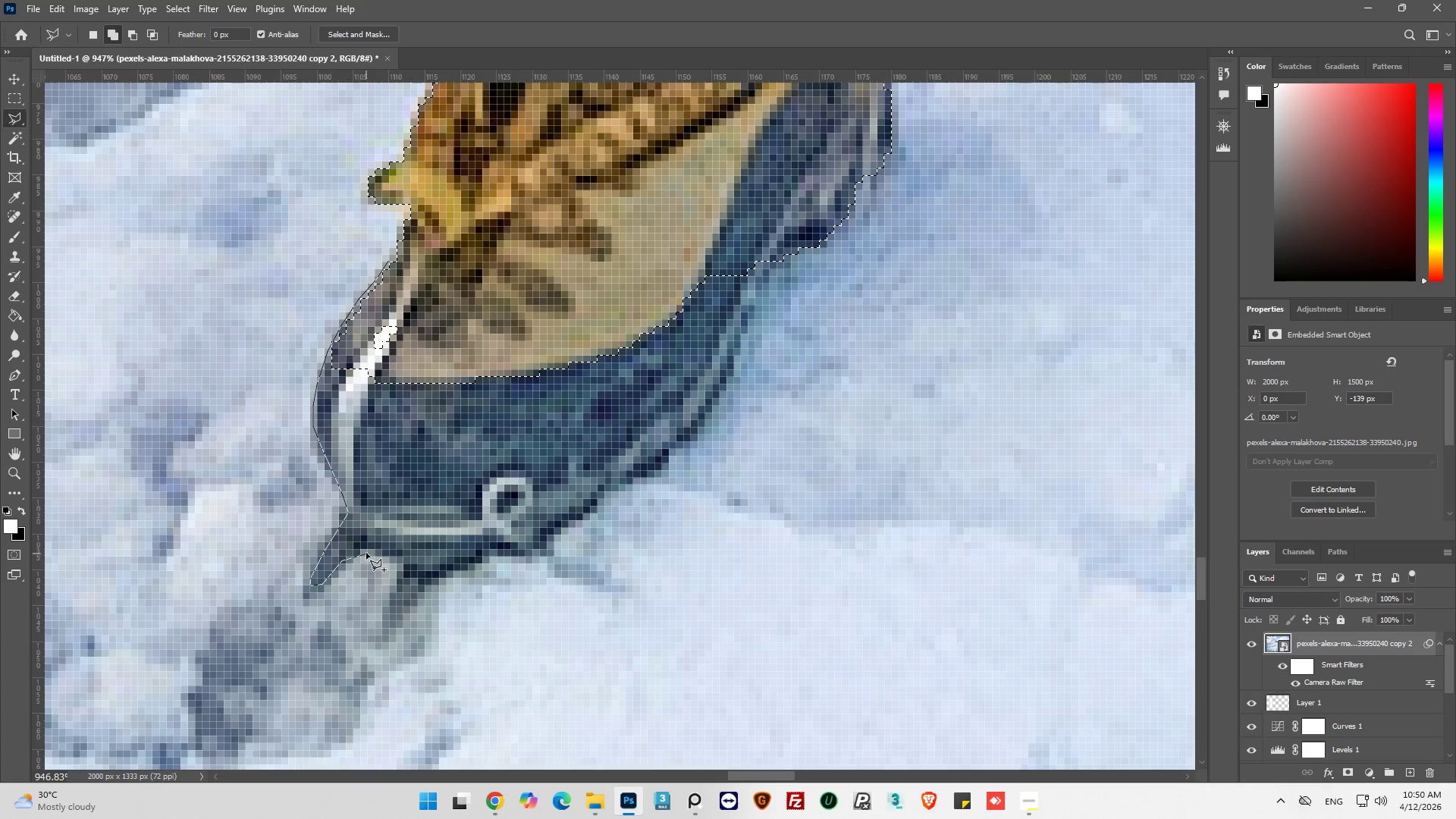 
left_click_drag(start_coordinate=[368, 548], to_coordinate=[372, 548])
 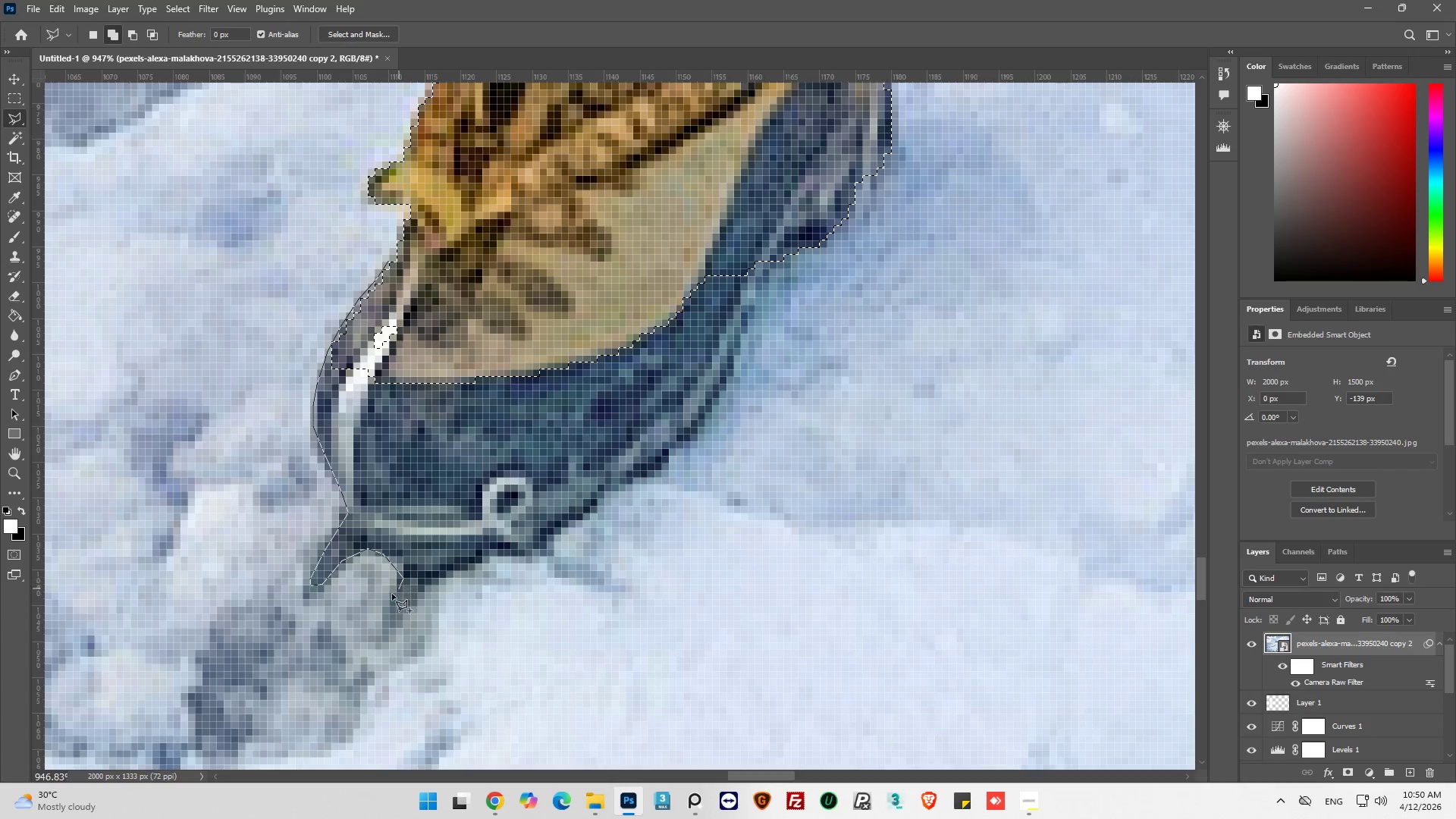 
left_click_drag(start_coordinate=[388, 617], to_coordinate=[387, 620])
 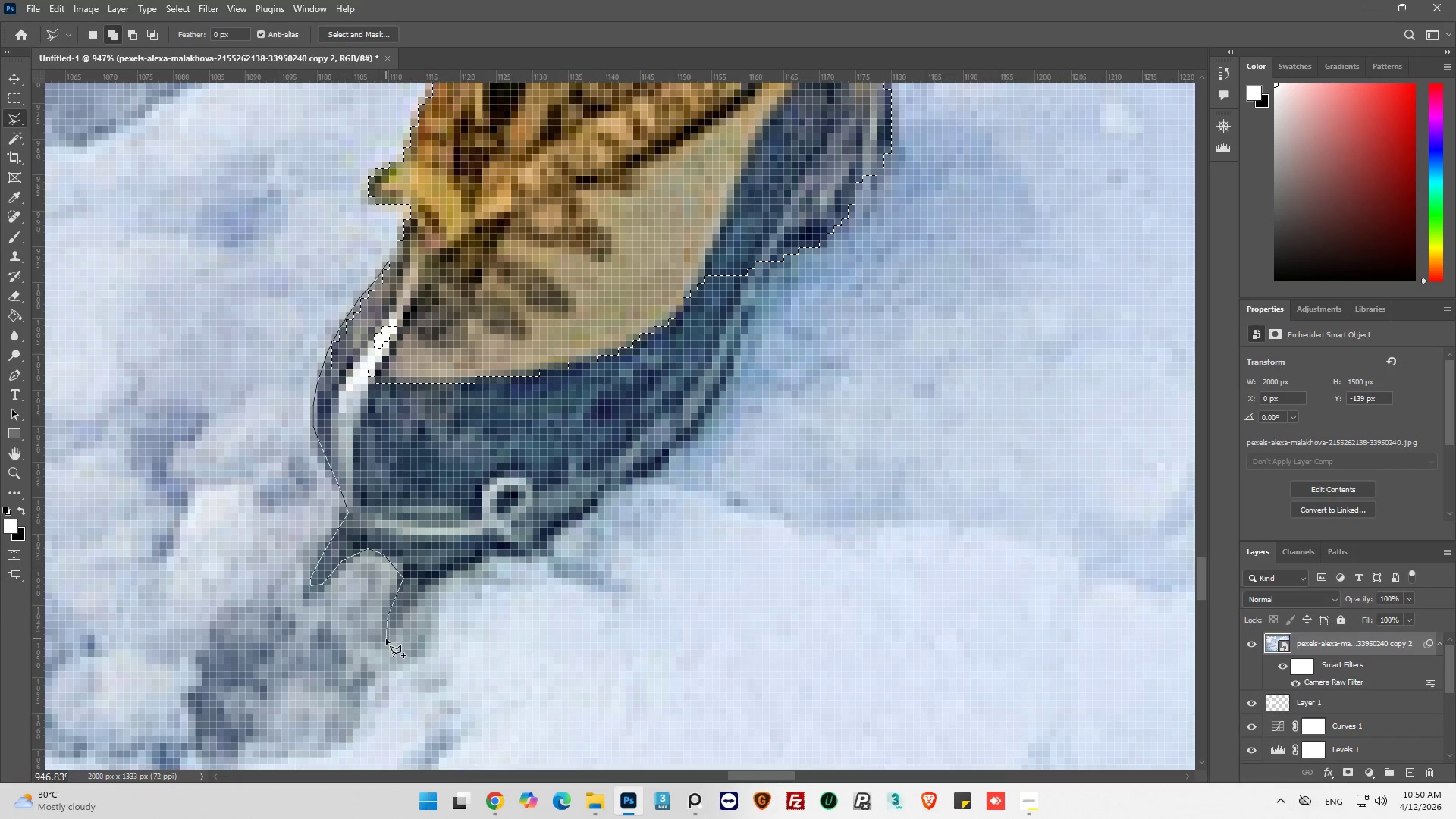 
left_click_drag(start_coordinate=[386, 639], to_coordinate=[403, 622])
 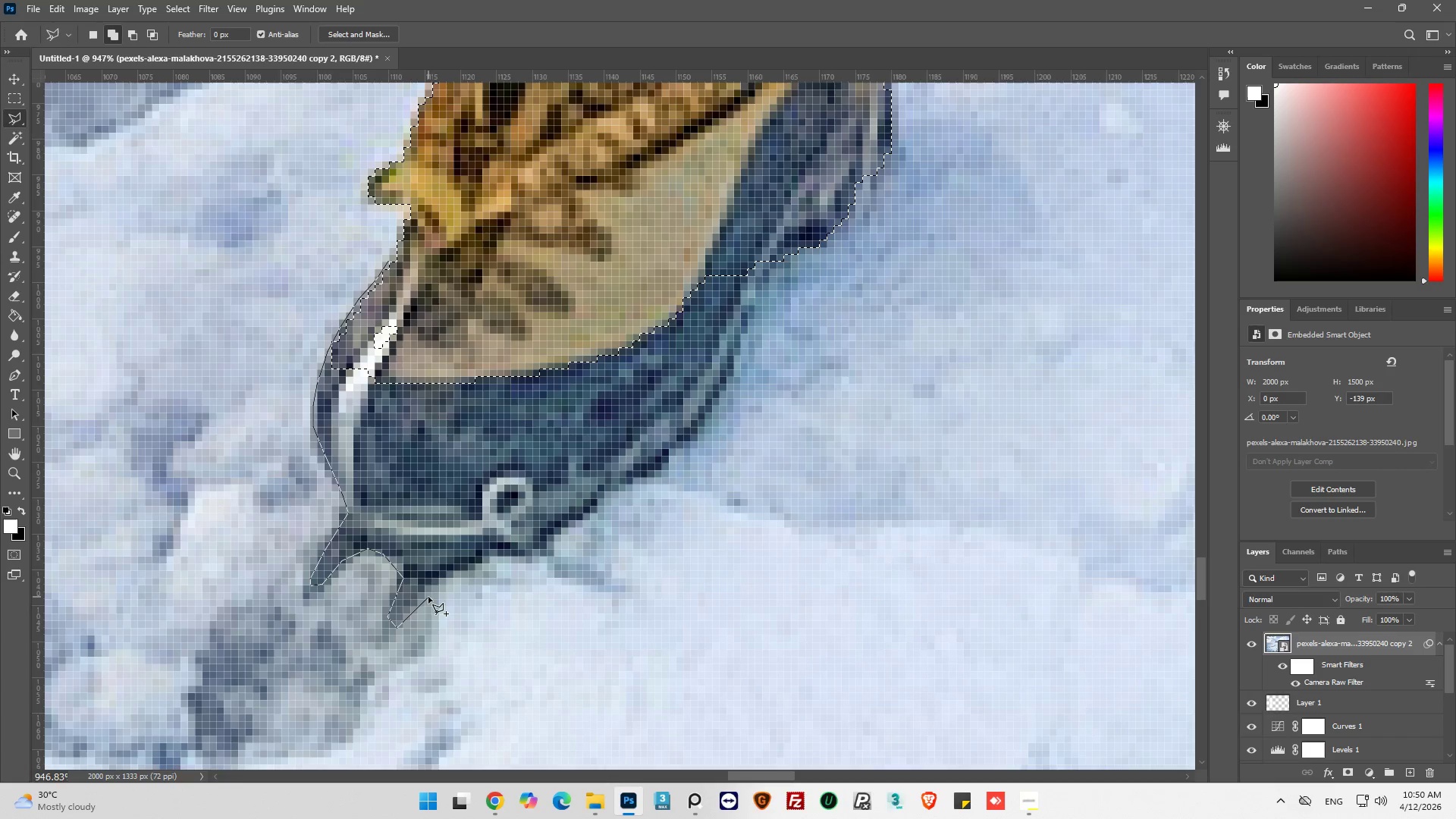 
left_click_drag(start_coordinate=[428, 597], to_coordinate=[434, 587])
 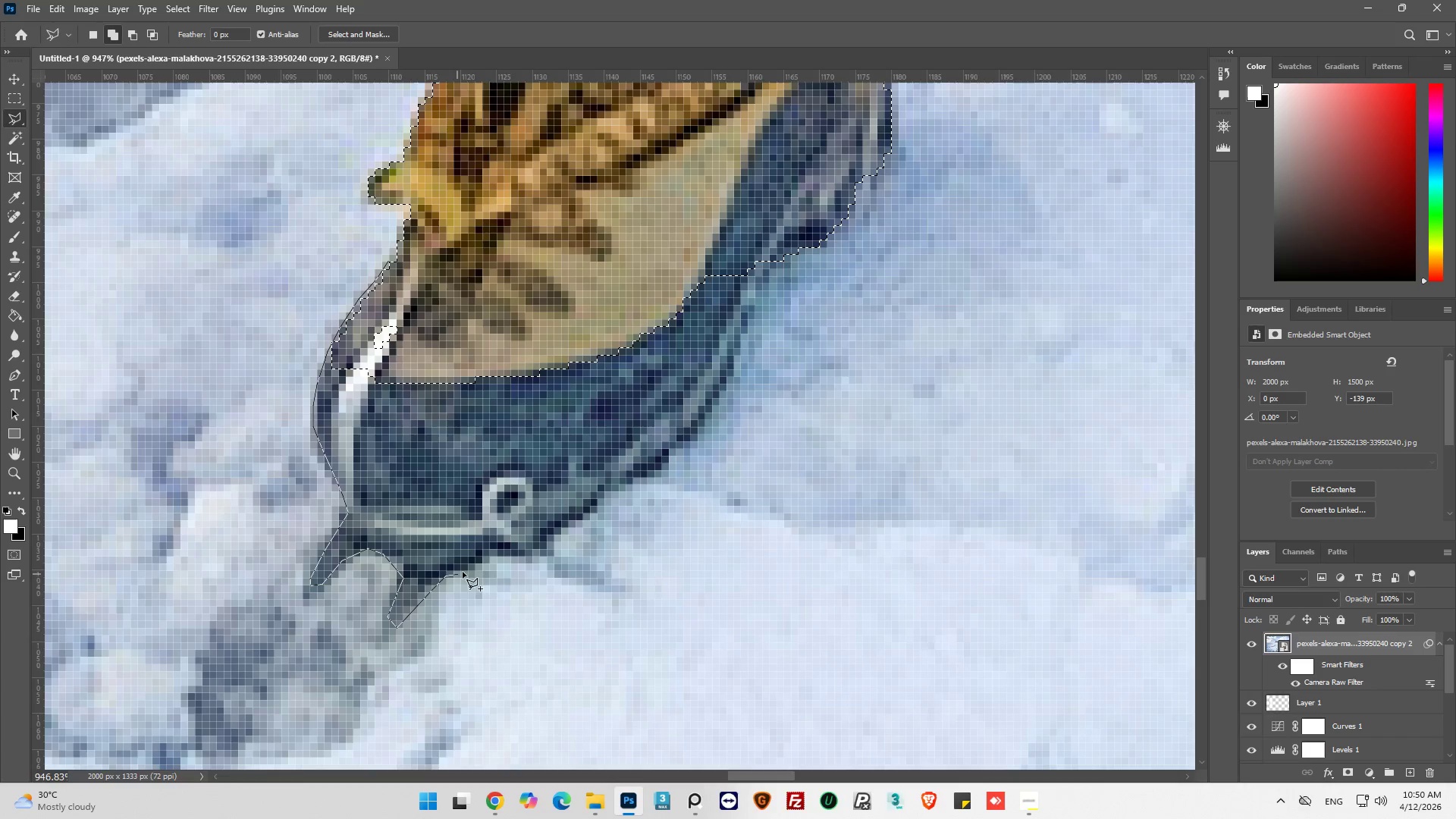 
left_click_drag(start_coordinate=[478, 561], to_coordinate=[482, 559])
 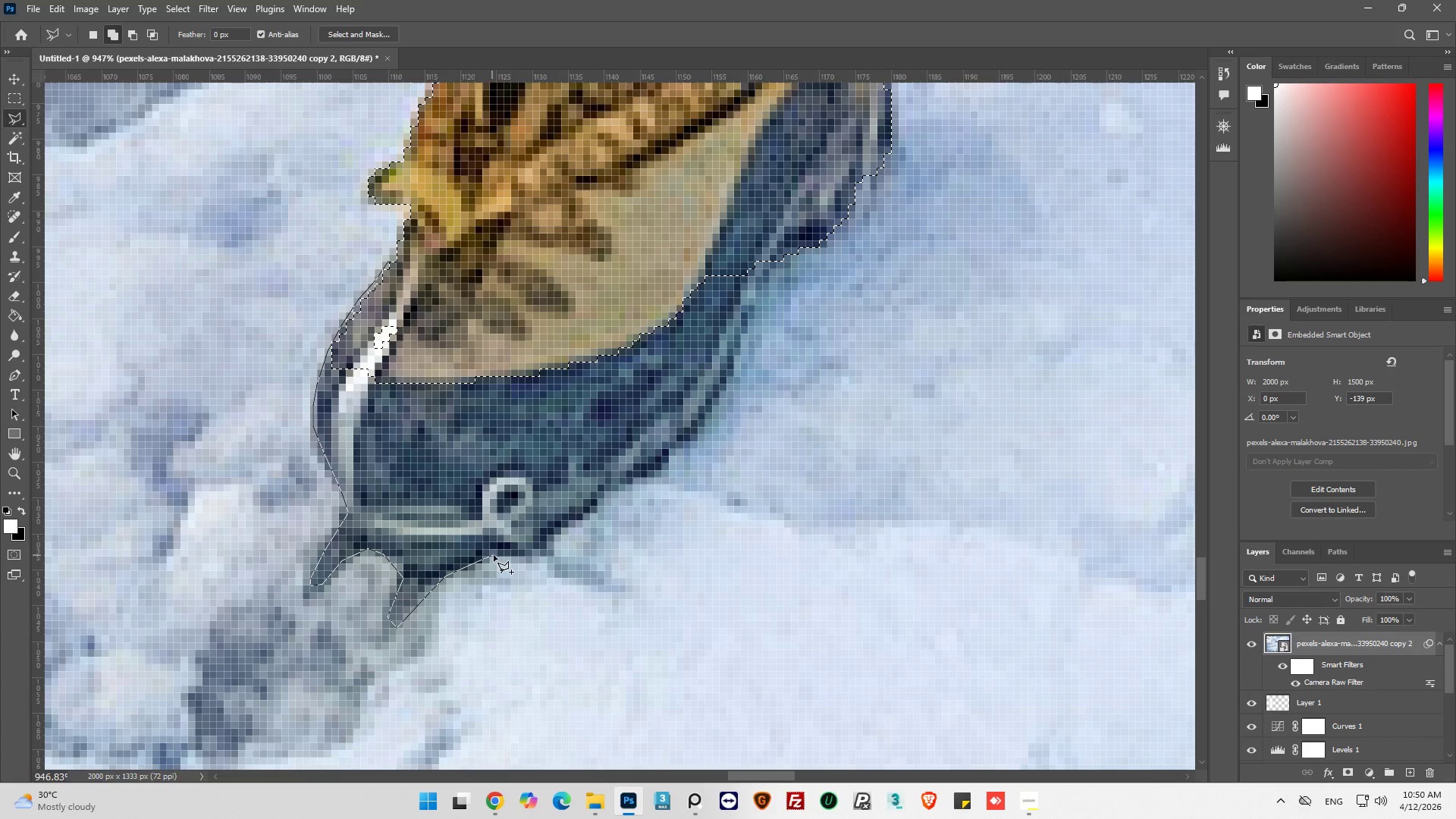 
left_click_drag(start_coordinate=[495, 555], to_coordinate=[500, 555])
 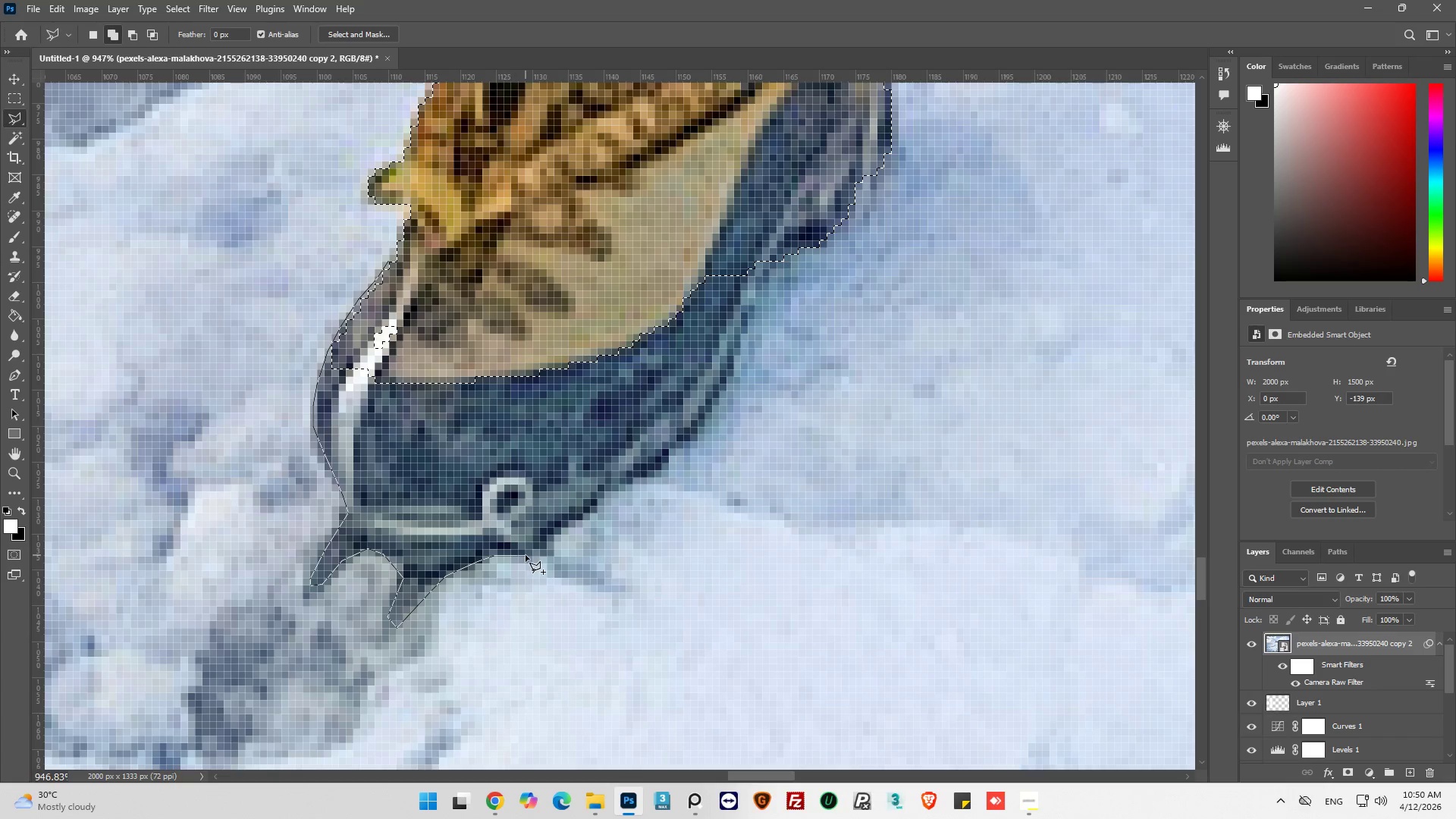 
left_click_drag(start_coordinate=[526, 555], to_coordinate=[541, 553])
 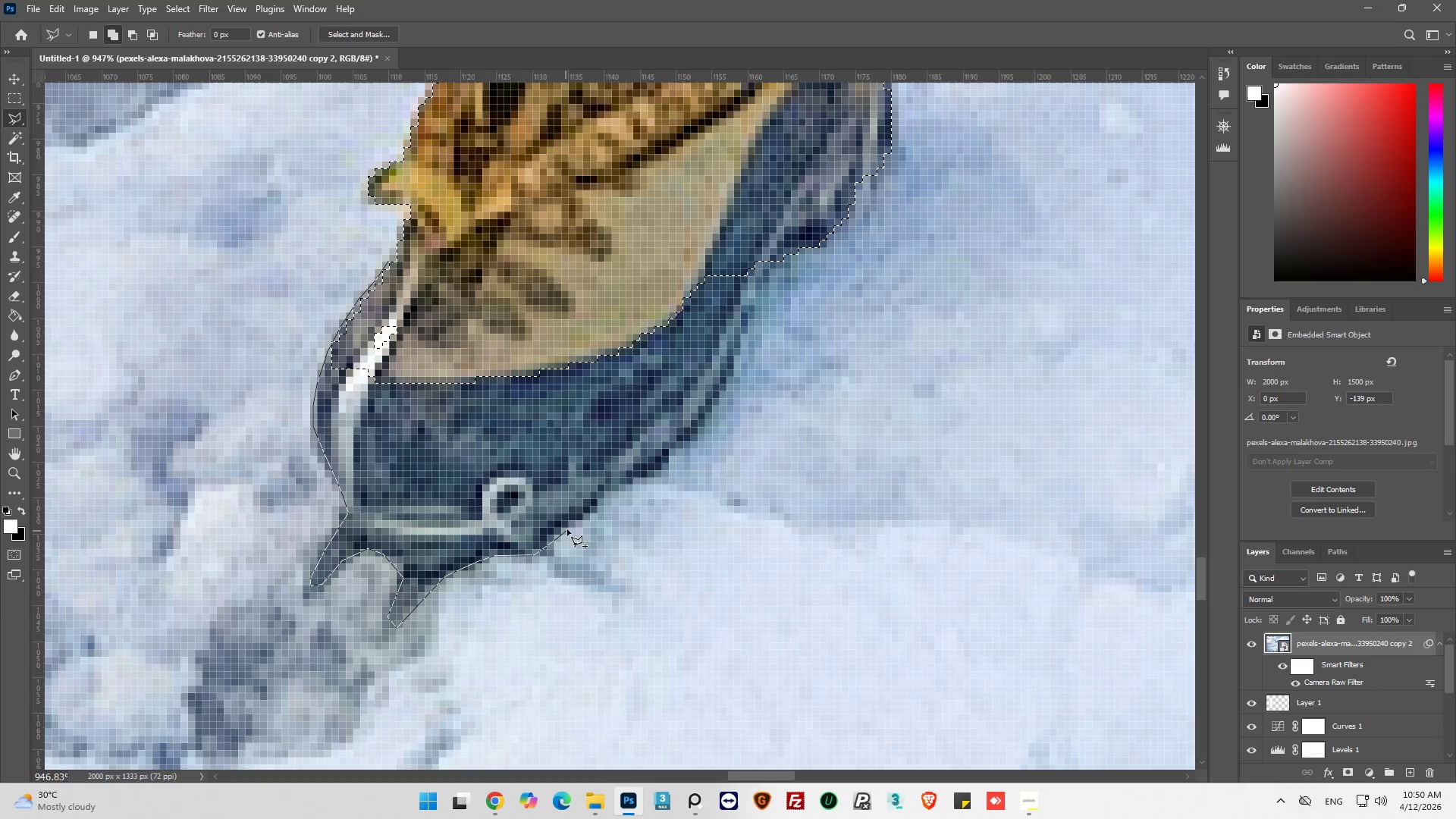 
left_click_drag(start_coordinate=[575, 520], to_coordinate=[584, 510])
 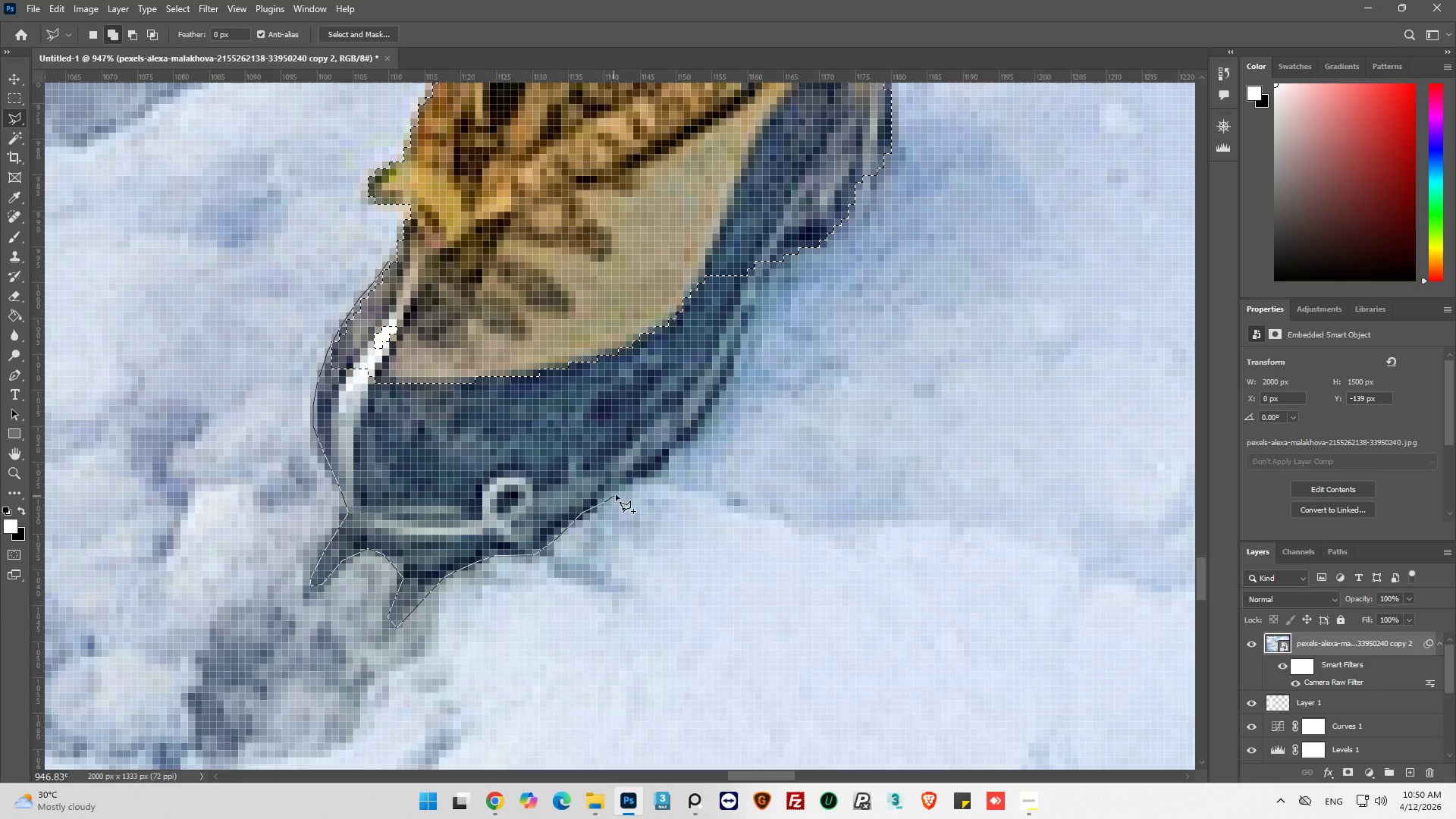 
left_click_drag(start_coordinate=[628, 482], to_coordinate=[633, 480])
 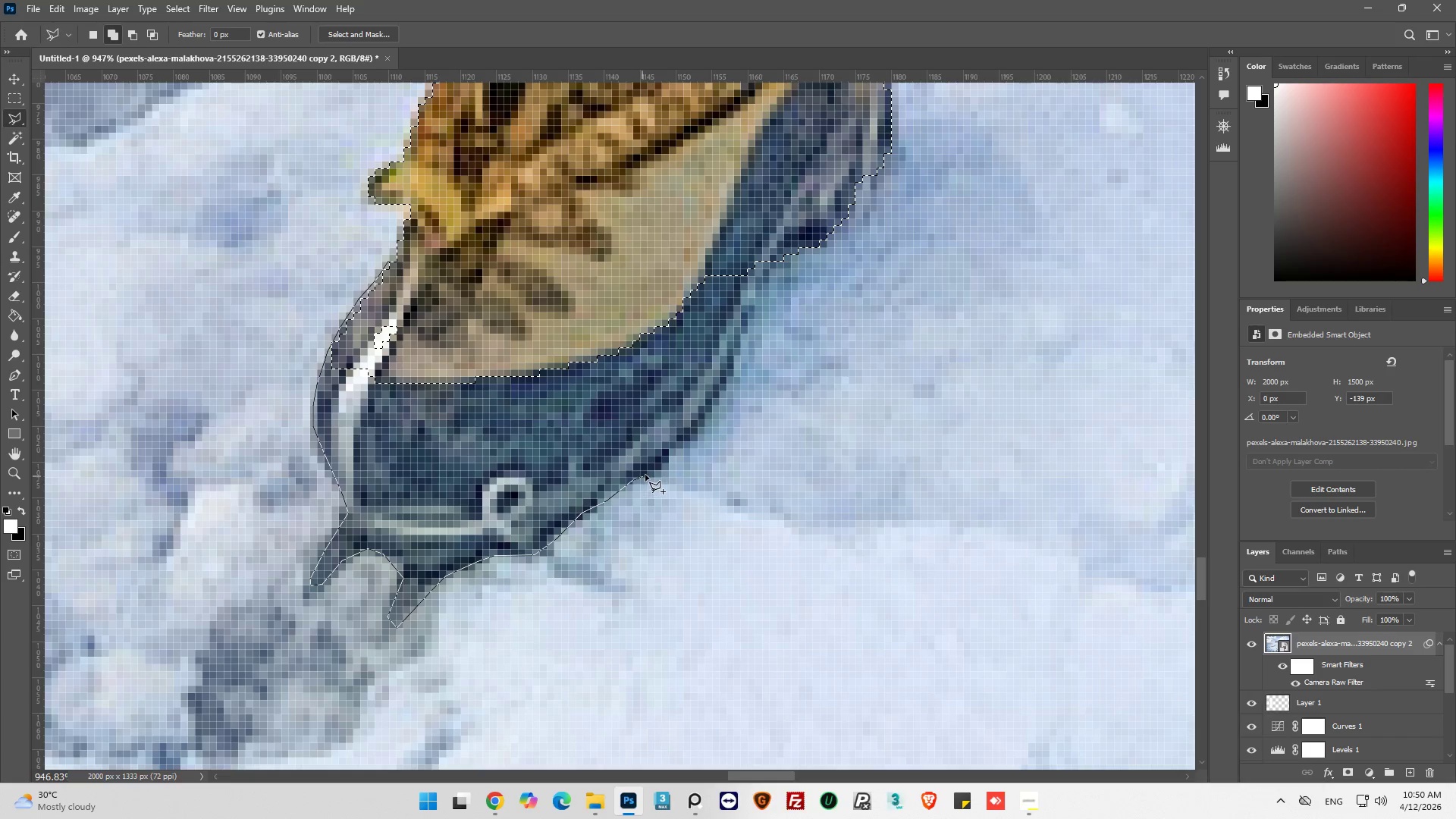 
left_click_drag(start_coordinate=[651, 472], to_coordinate=[661, 466])
 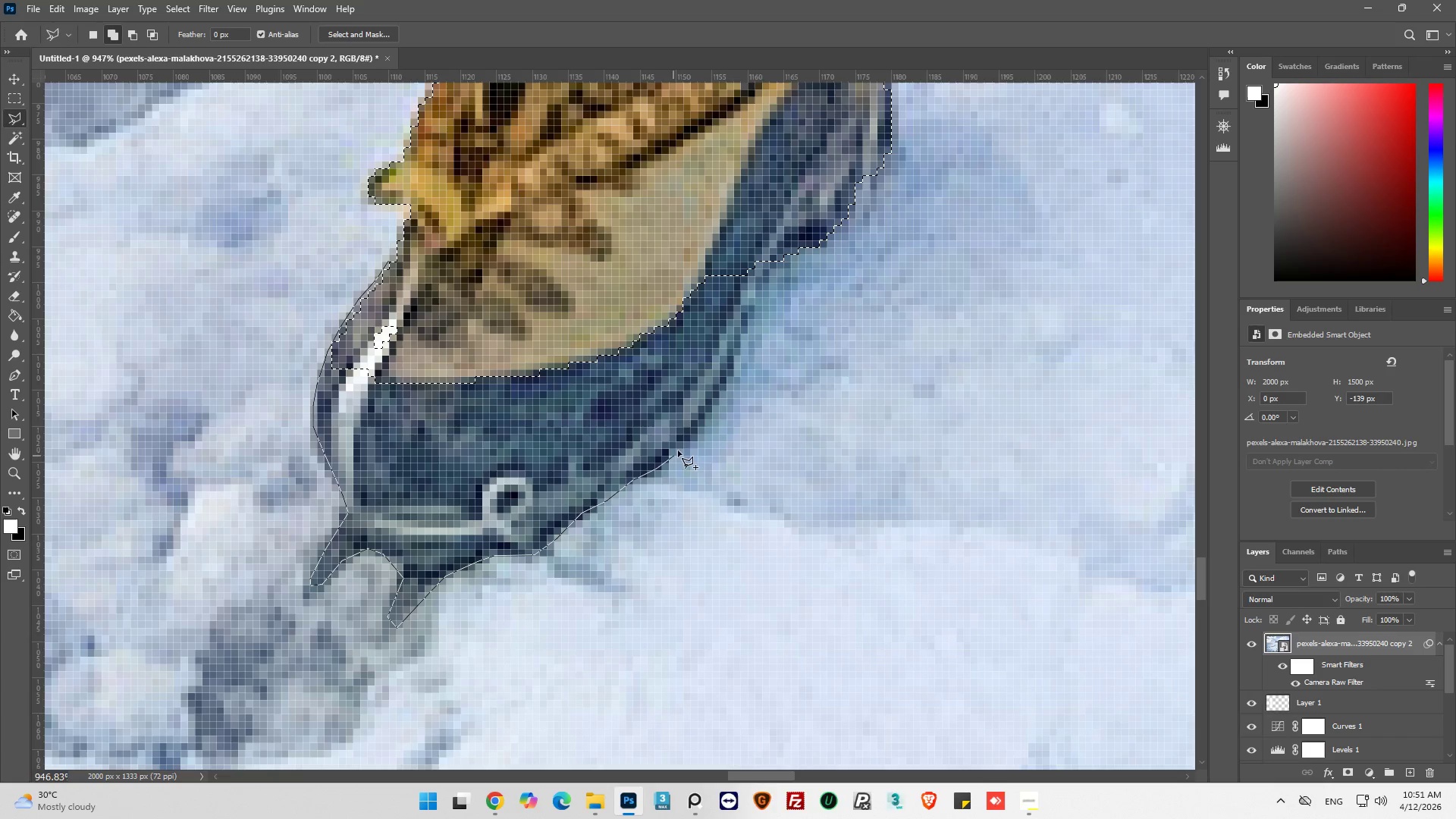 
left_click_drag(start_coordinate=[682, 447], to_coordinate=[688, 440])
 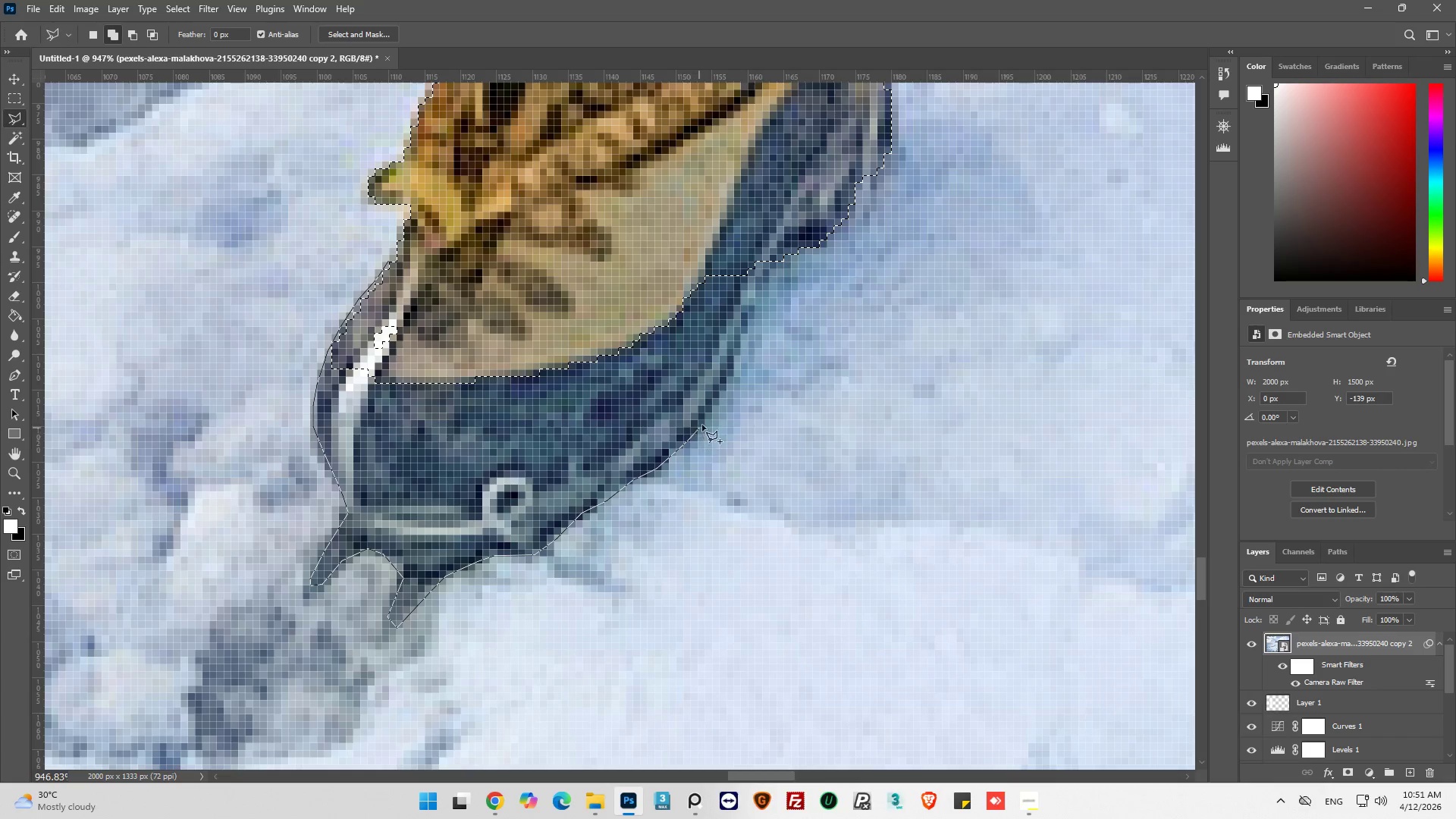 
left_click_drag(start_coordinate=[705, 421], to_coordinate=[717, 409])
 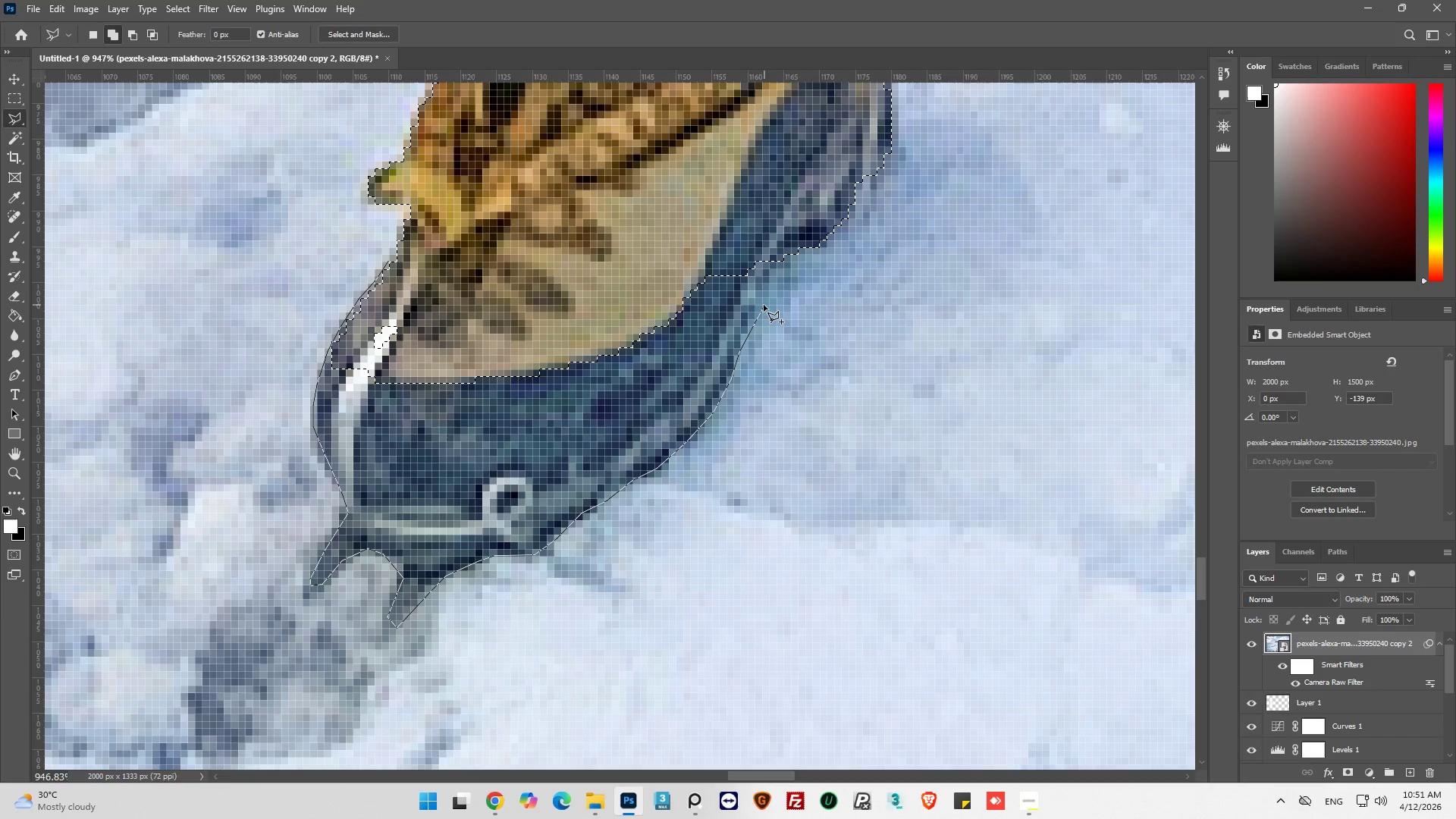 
left_click_drag(start_coordinate=[758, 307], to_coordinate=[758, 301])
 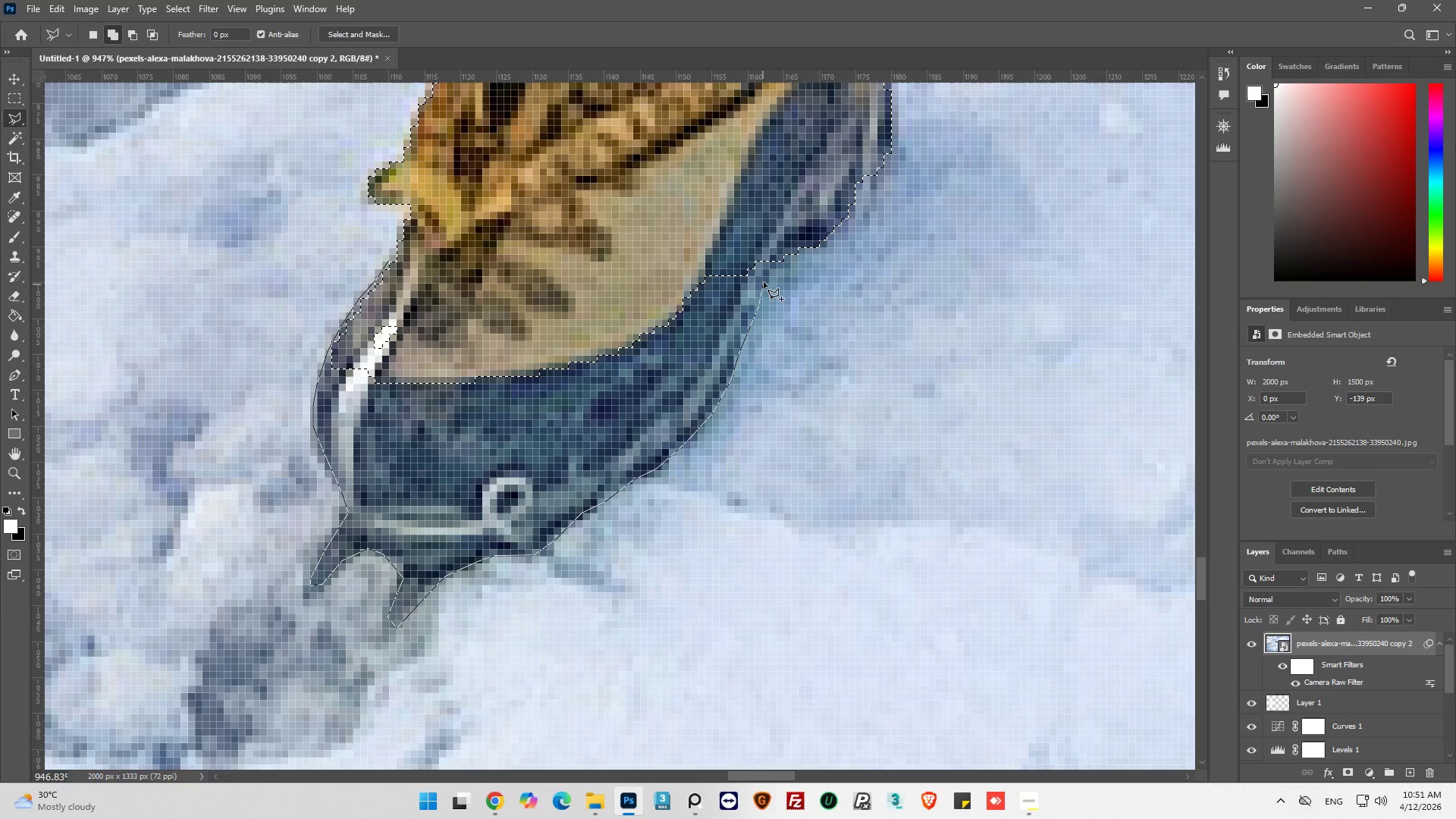 
left_click_drag(start_coordinate=[764, 282], to_coordinate=[781, 263])
 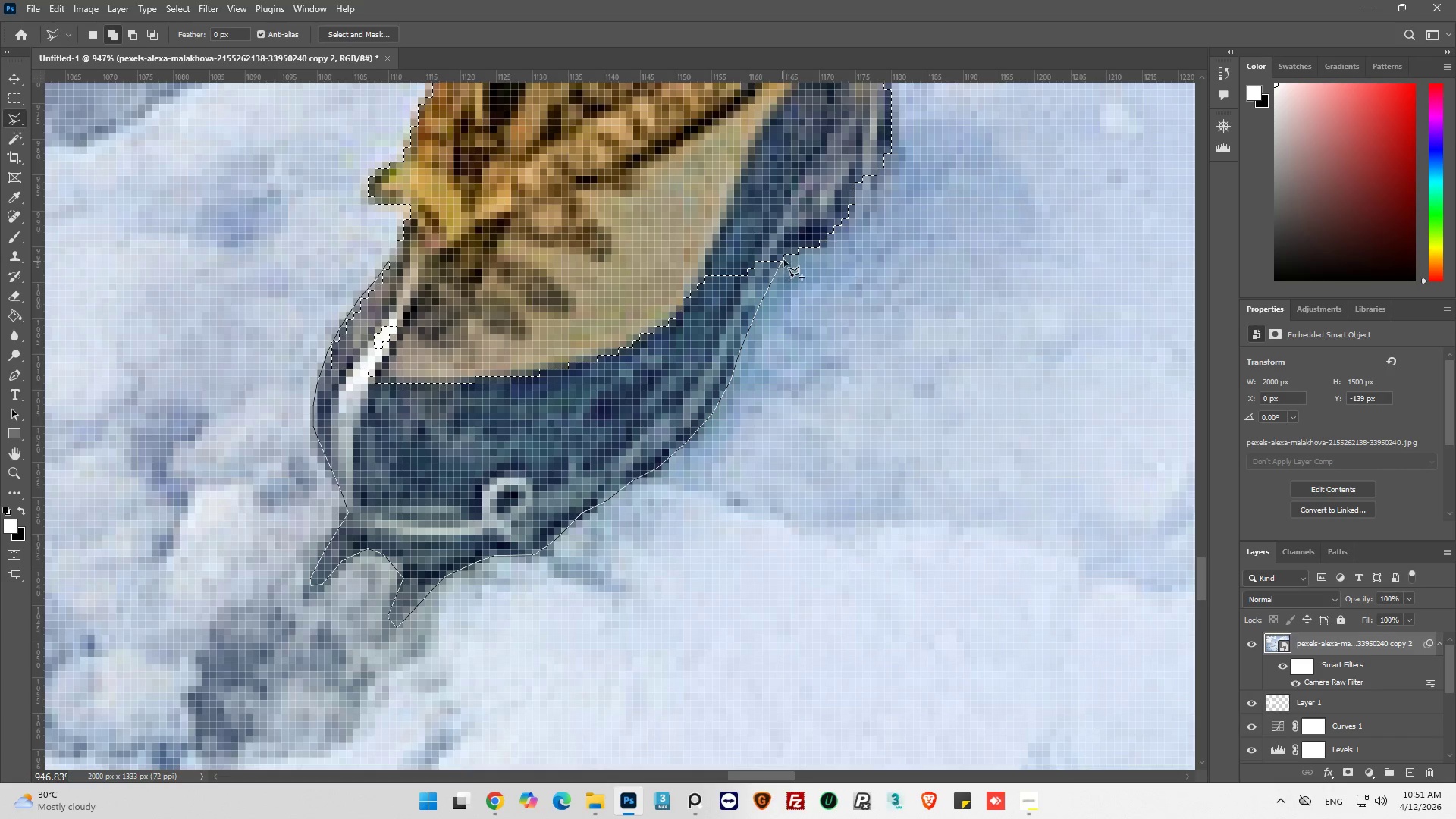 
left_click([788, 257])
 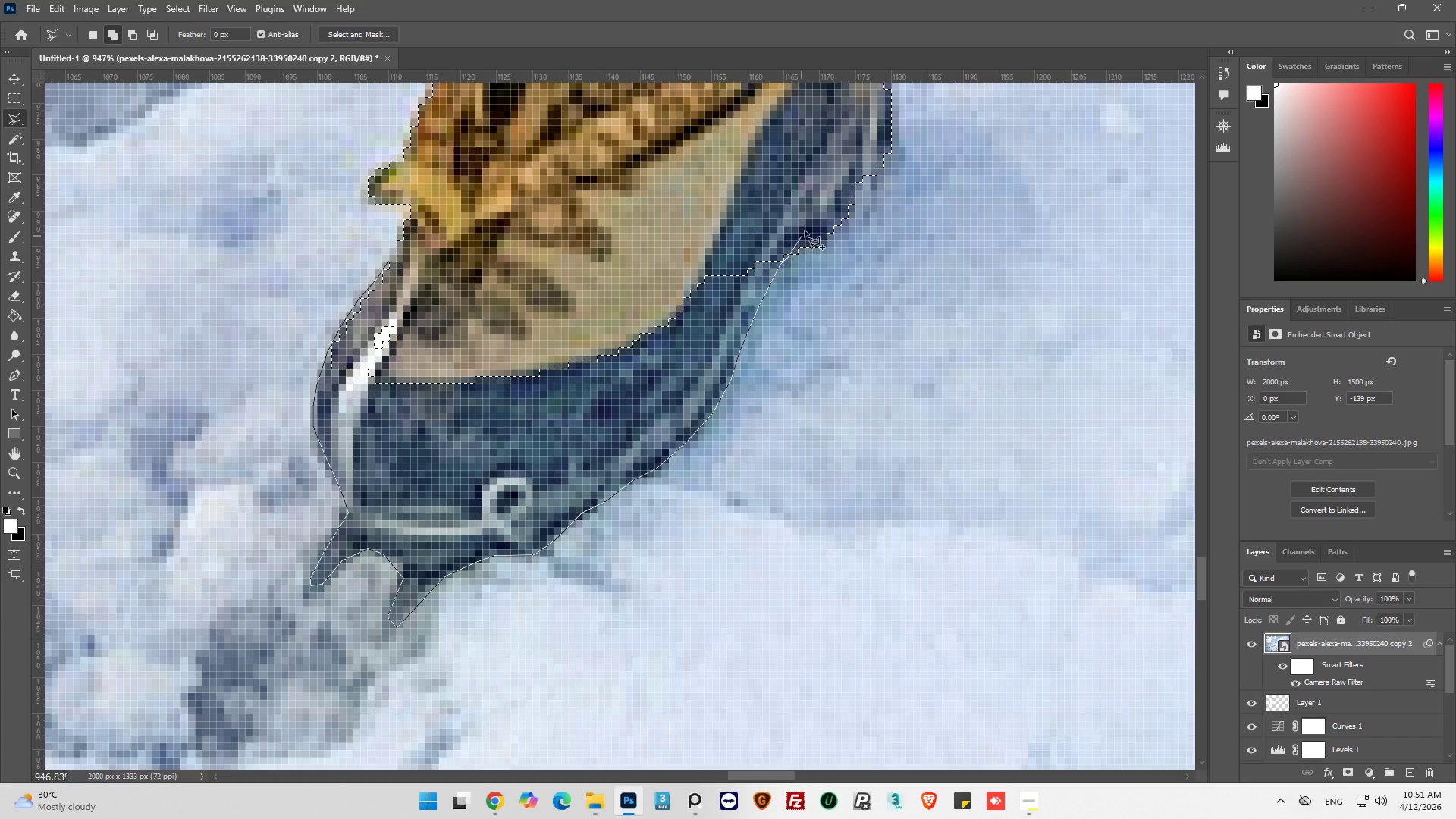 
left_click_drag(start_coordinate=[806, 224], to_coordinate=[809, 210])
 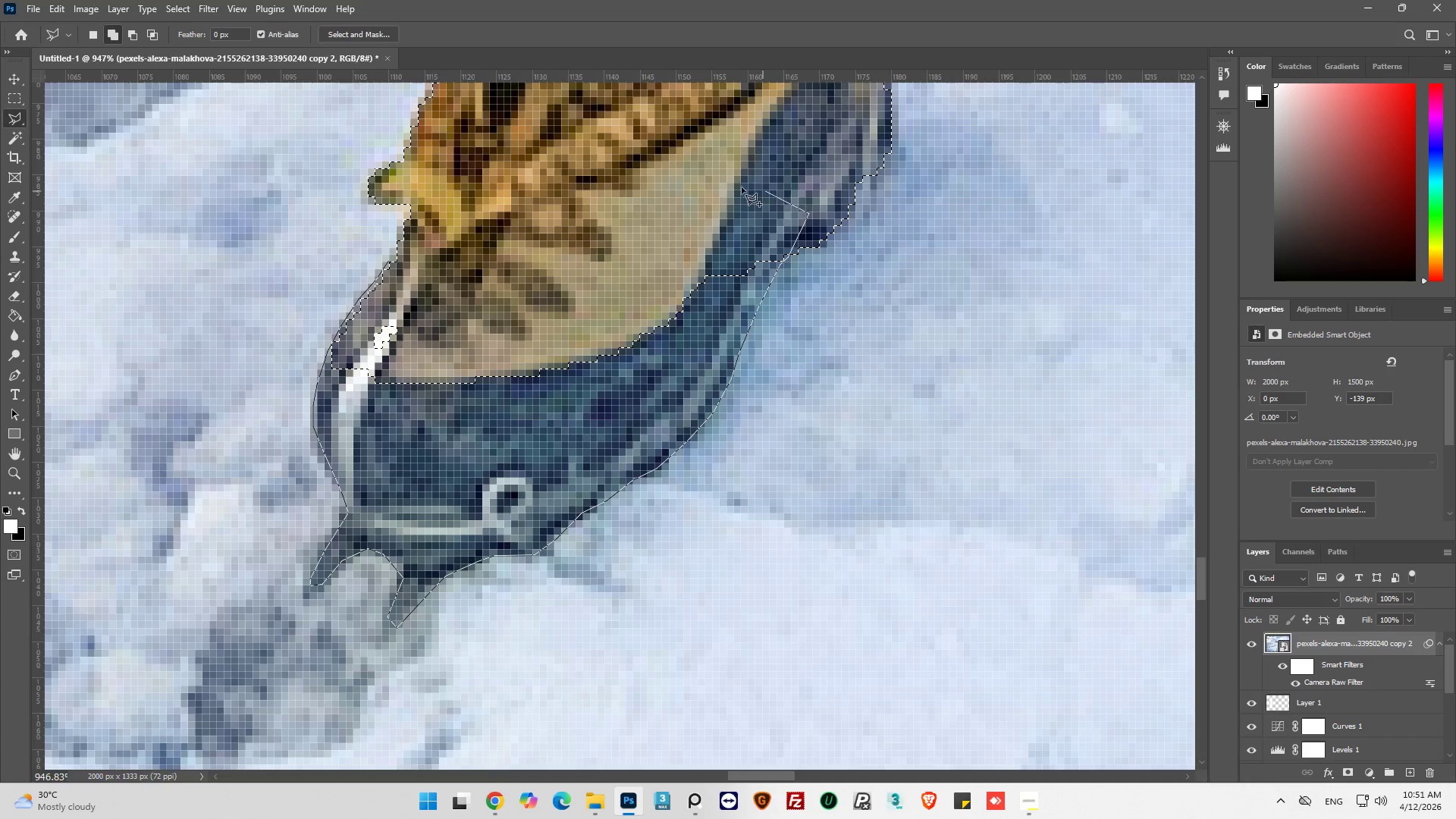 
left_click_drag(start_coordinate=[726, 187], to_coordinate=[720, 188])
 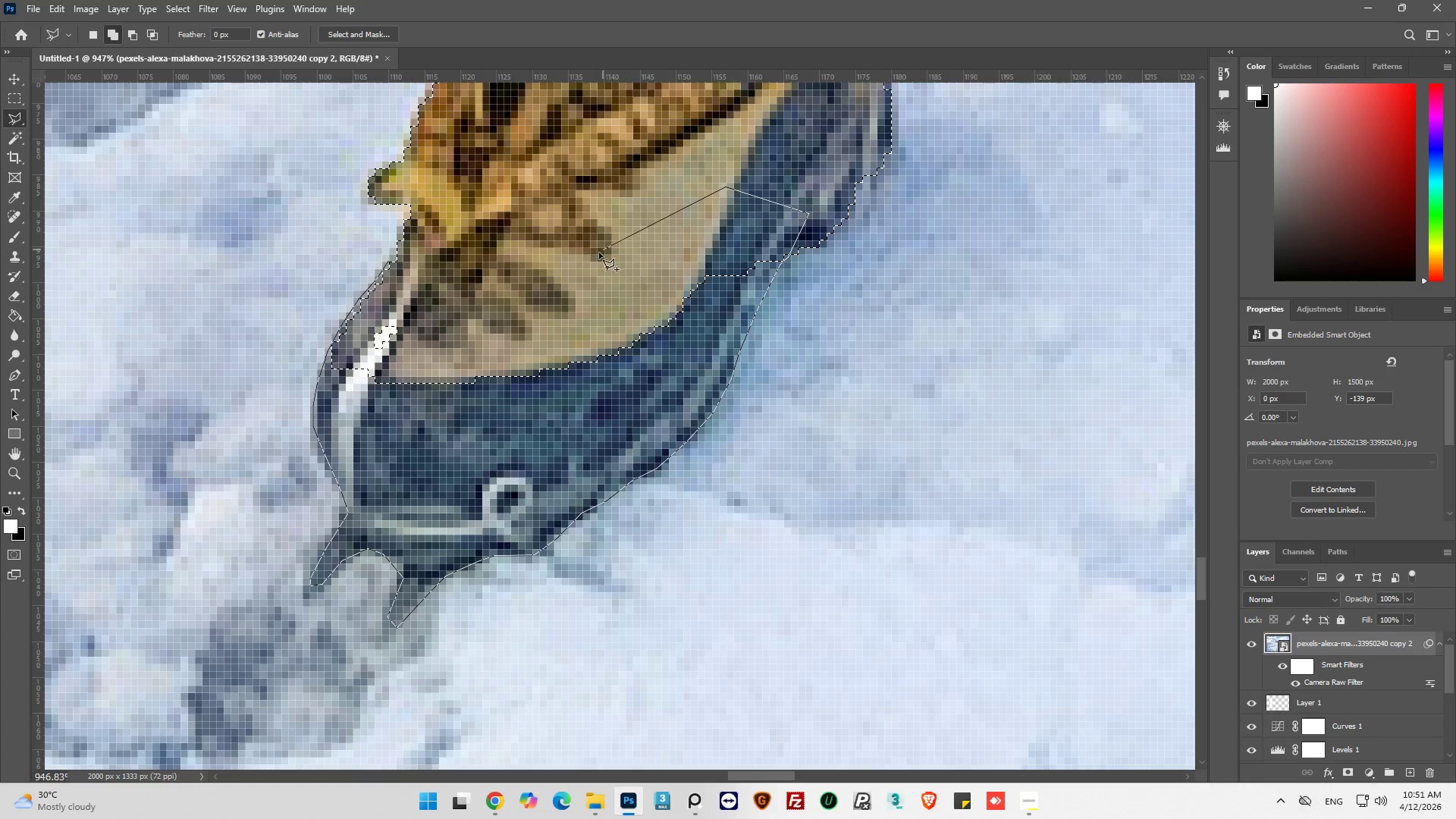 
left_click_drag(start_coordinate=[595, 256], to_coordinate=[586, 261])
 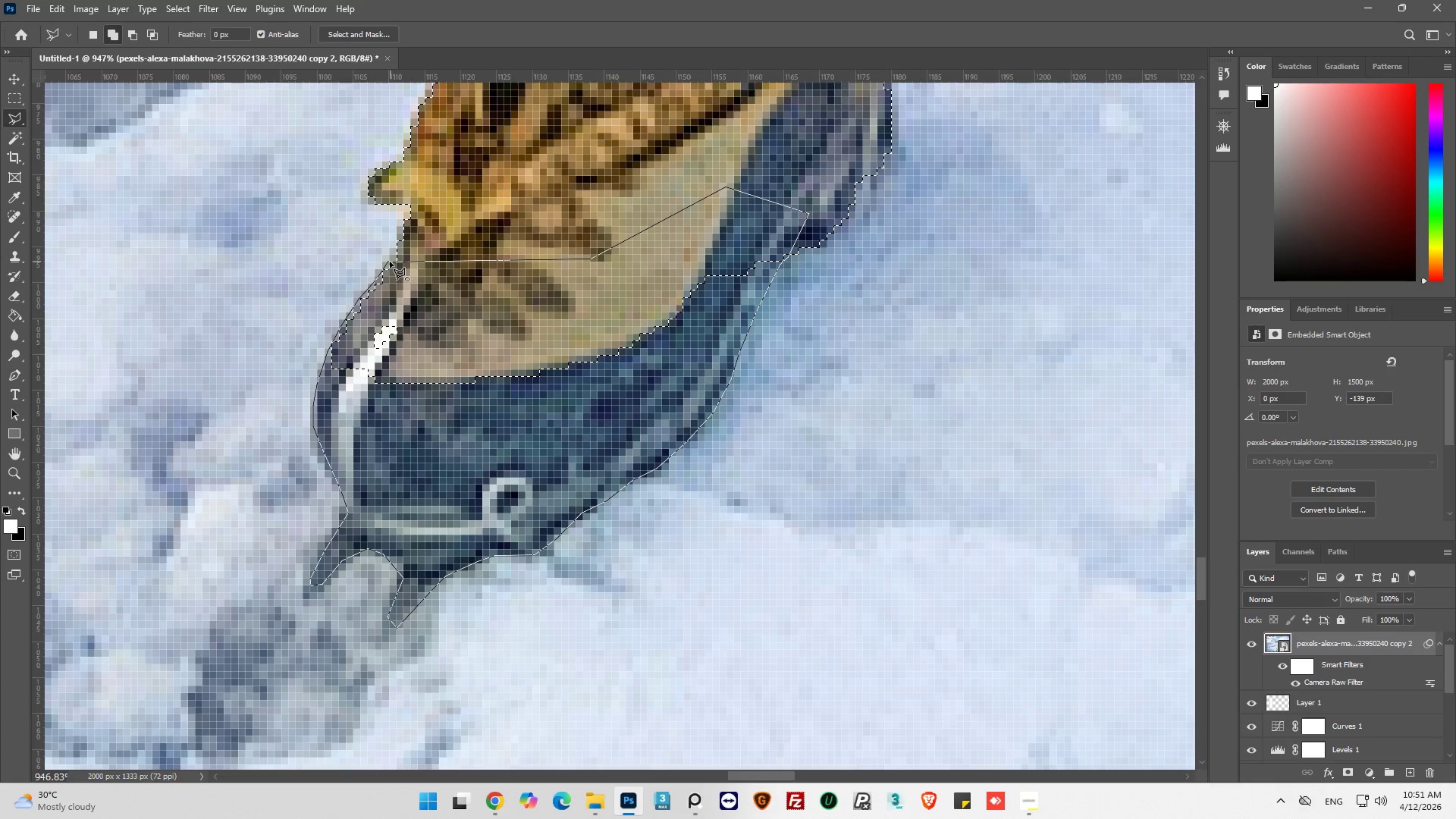 
left_click([390, 262])
 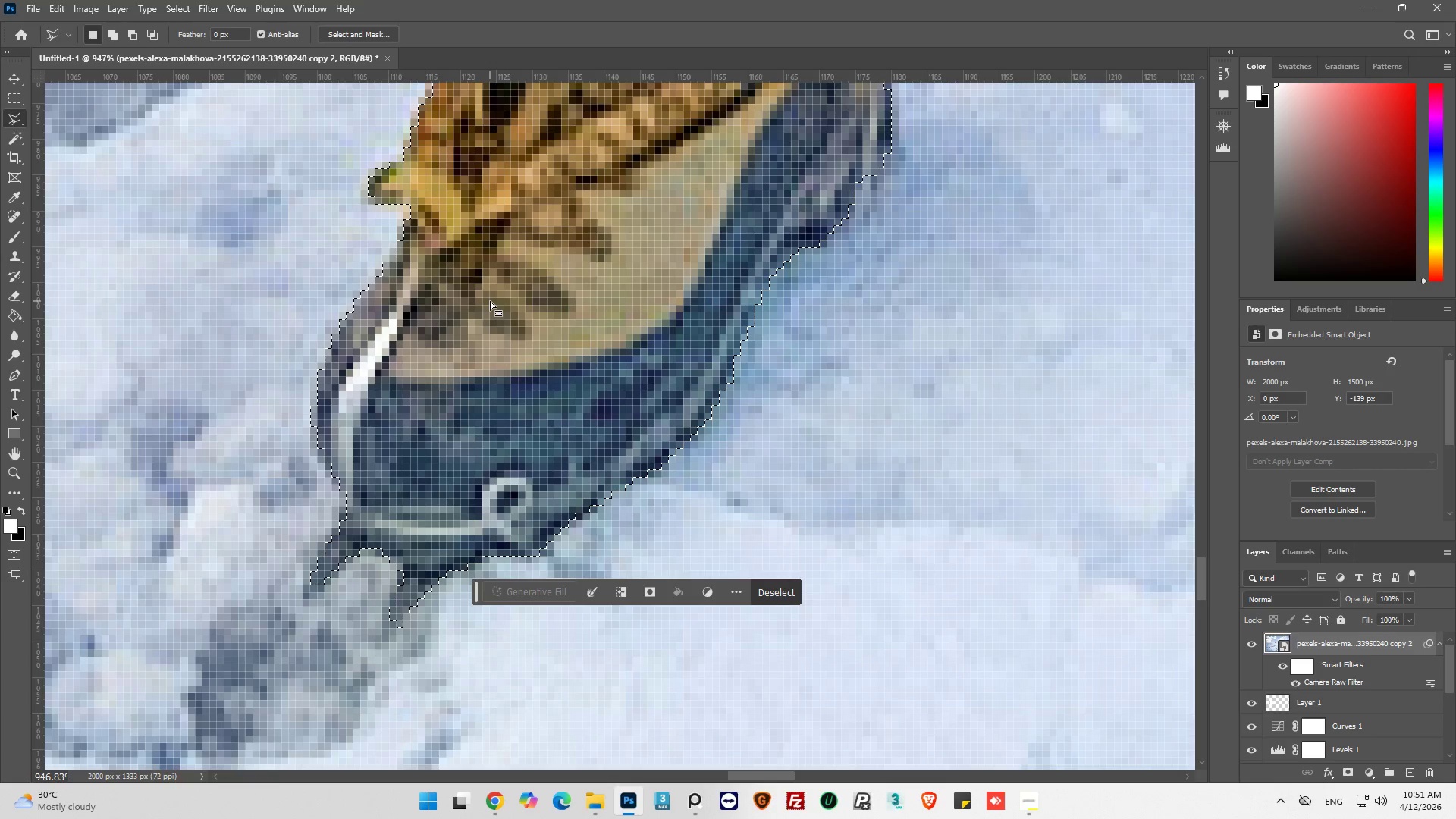 
hold_key(key=AltLeft, duration=0.69)
scroll: coordinate [494, 306], scroll_direction: down, amount: 9.0
 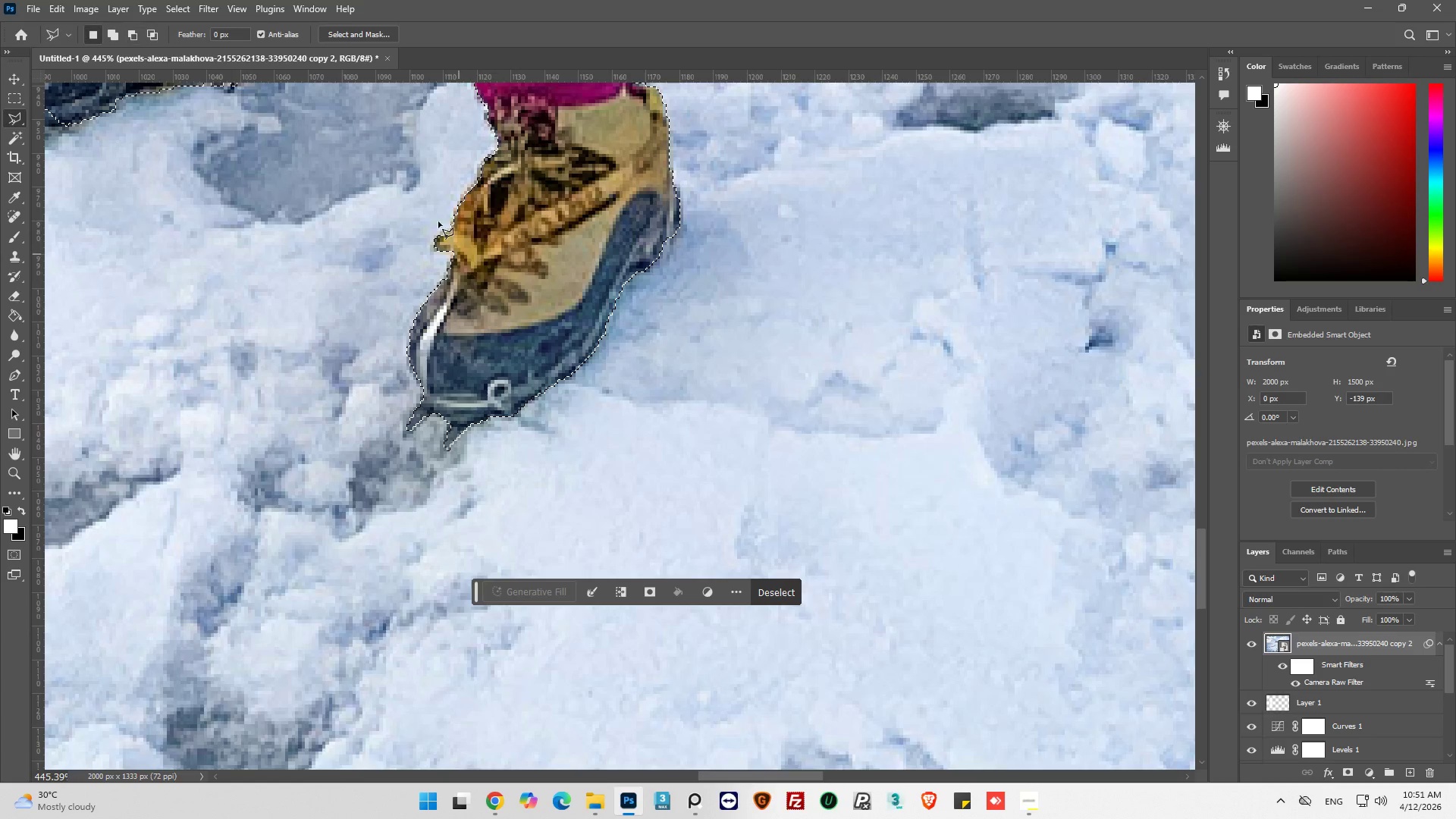 
hold_key(key=AltLeft, duration=0.33)
 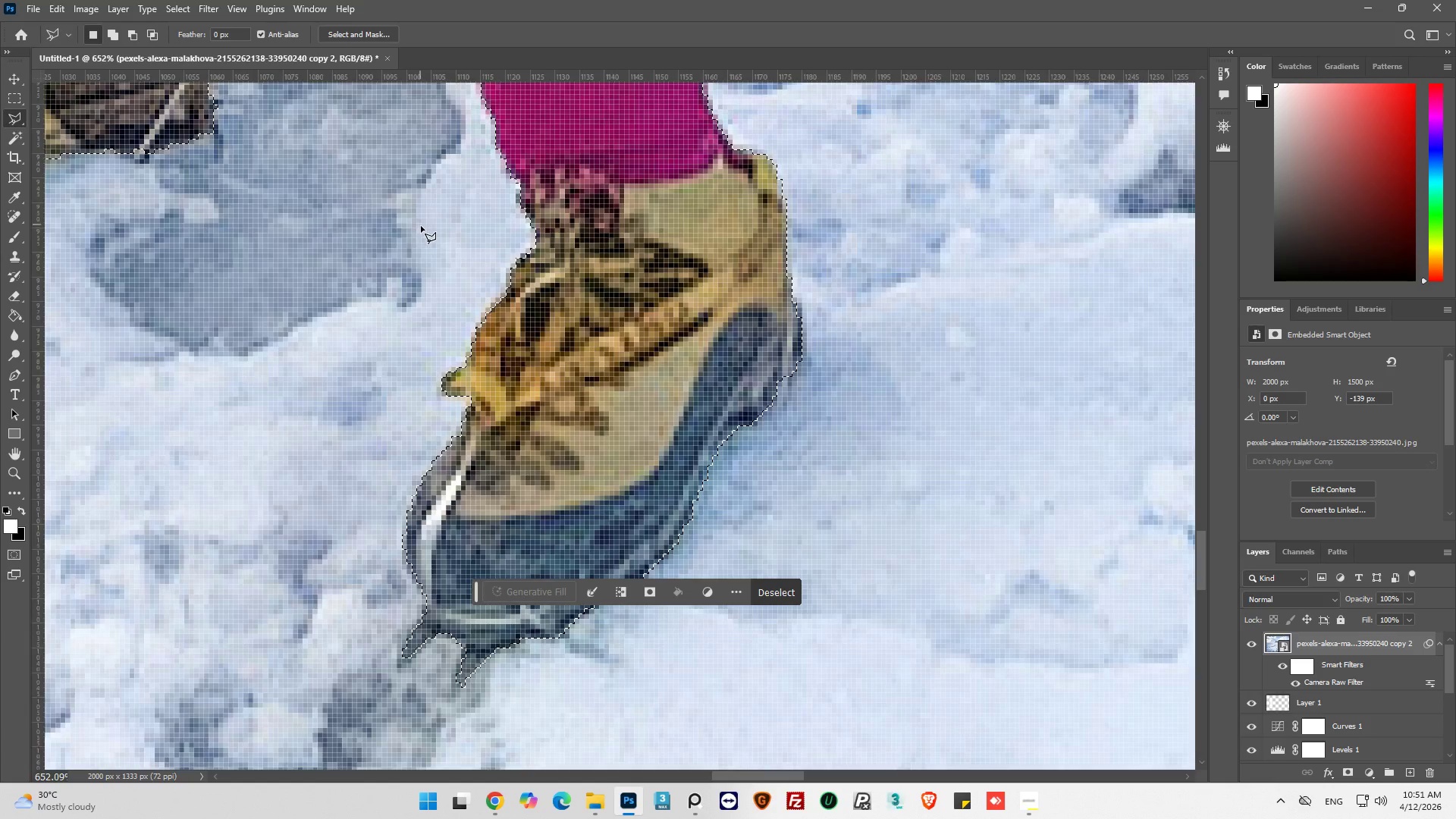 
key(Alt+AltLeft)
 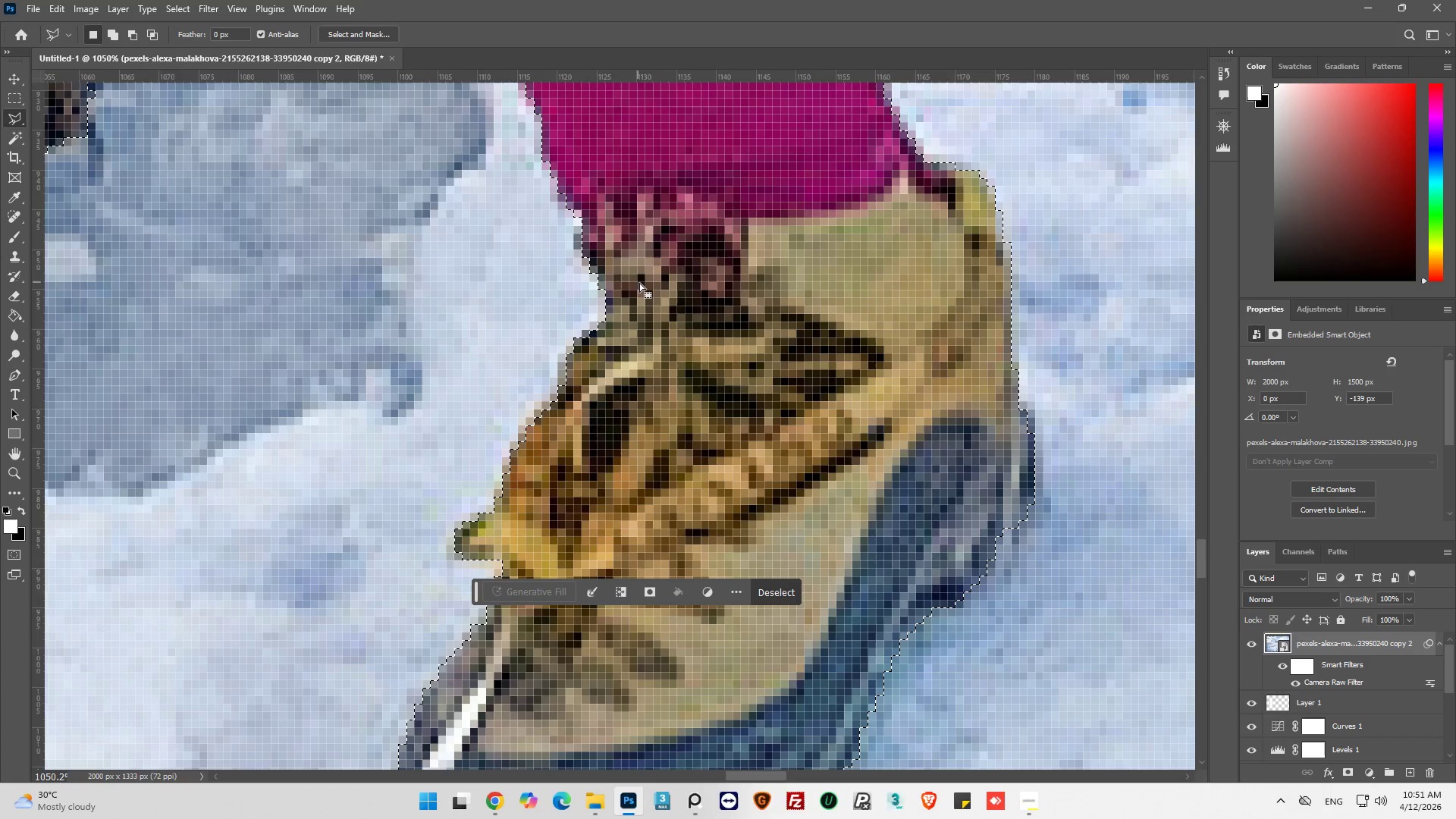 
scroll: coordinate [624, 267], scroll_direction: up, amount: 22.0
 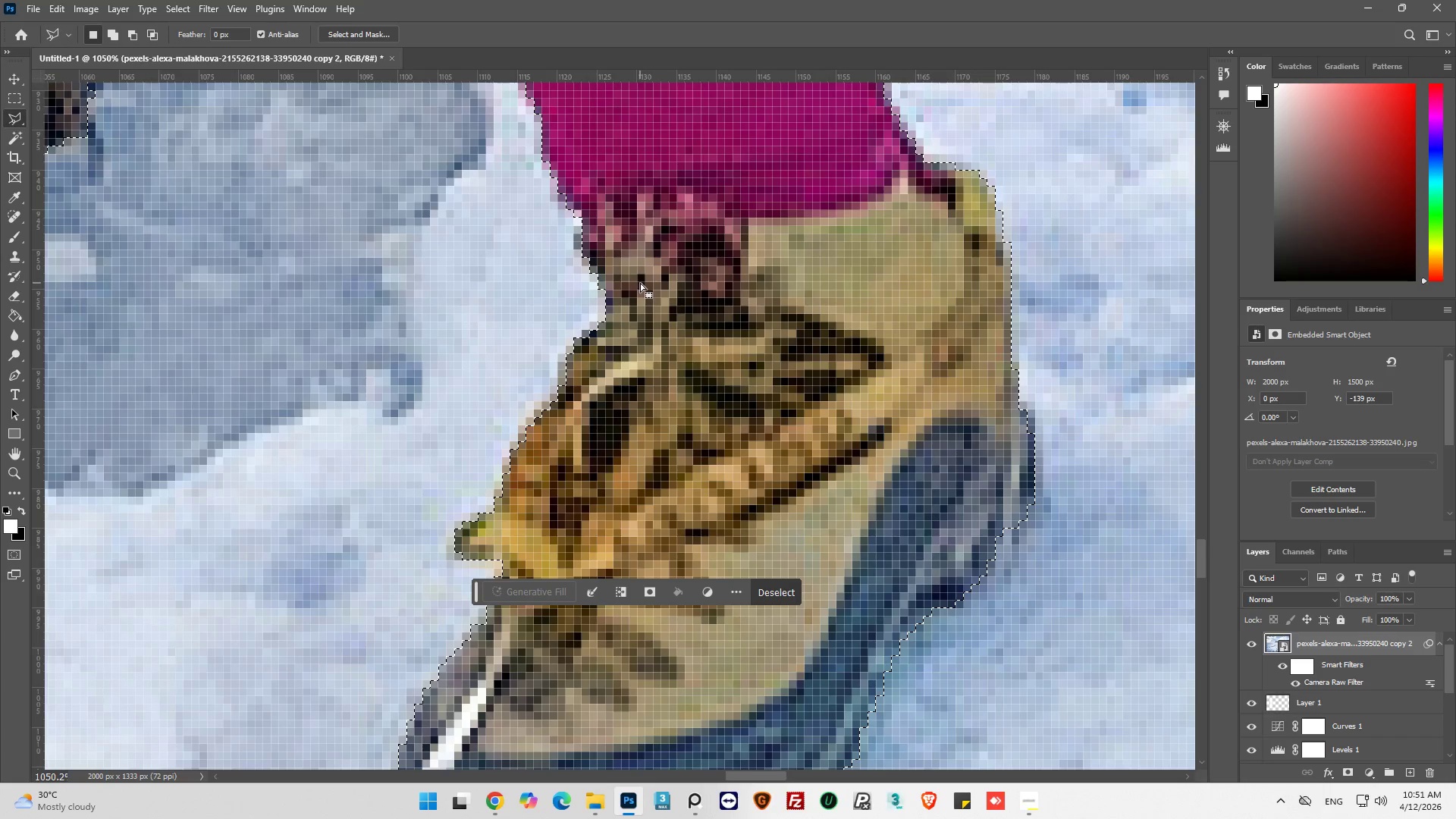 
hold_key(key=ShiftLeft, duration=1.09)
left_click([557, 142])
 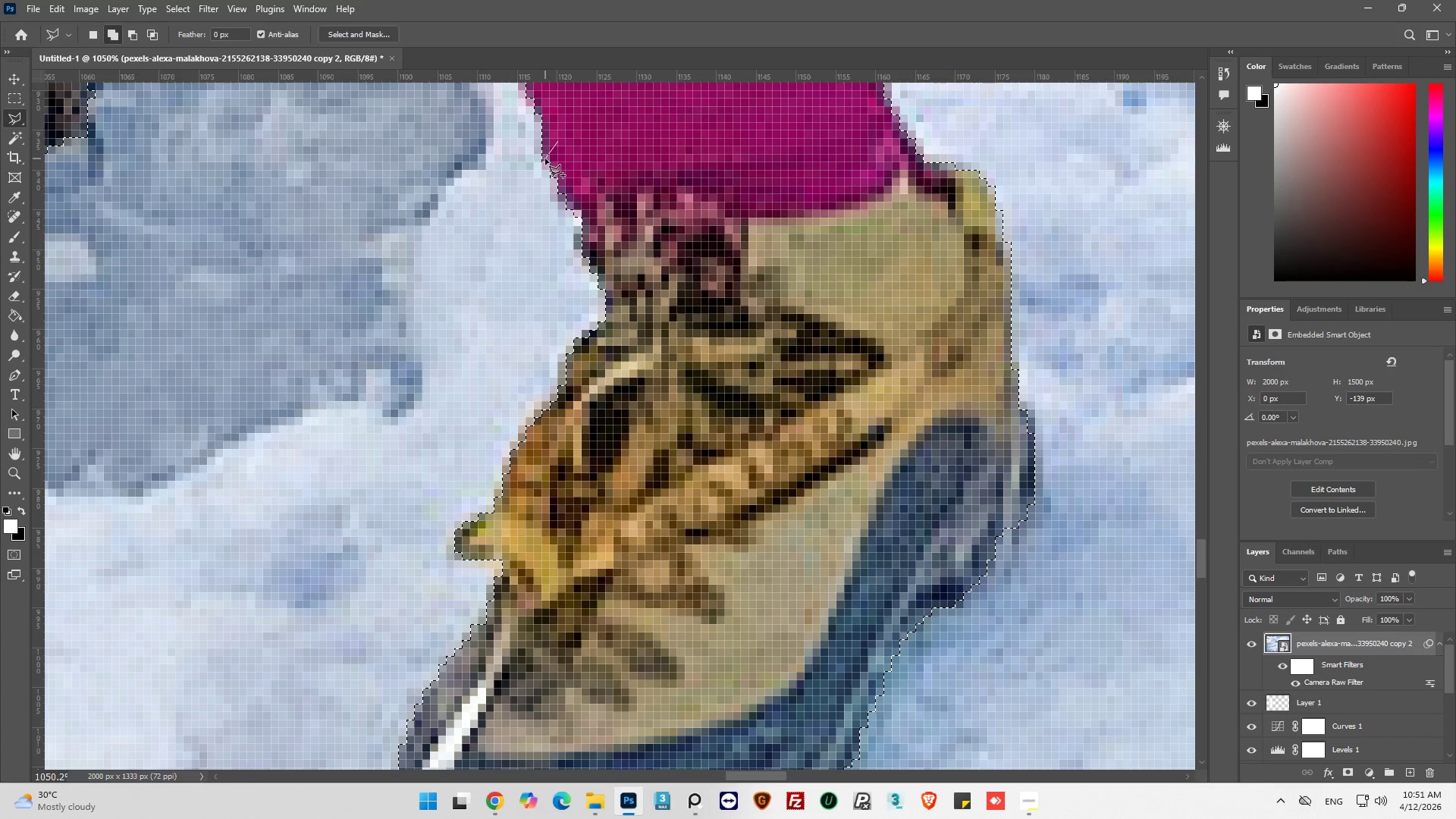 
left_click([545, 158])
 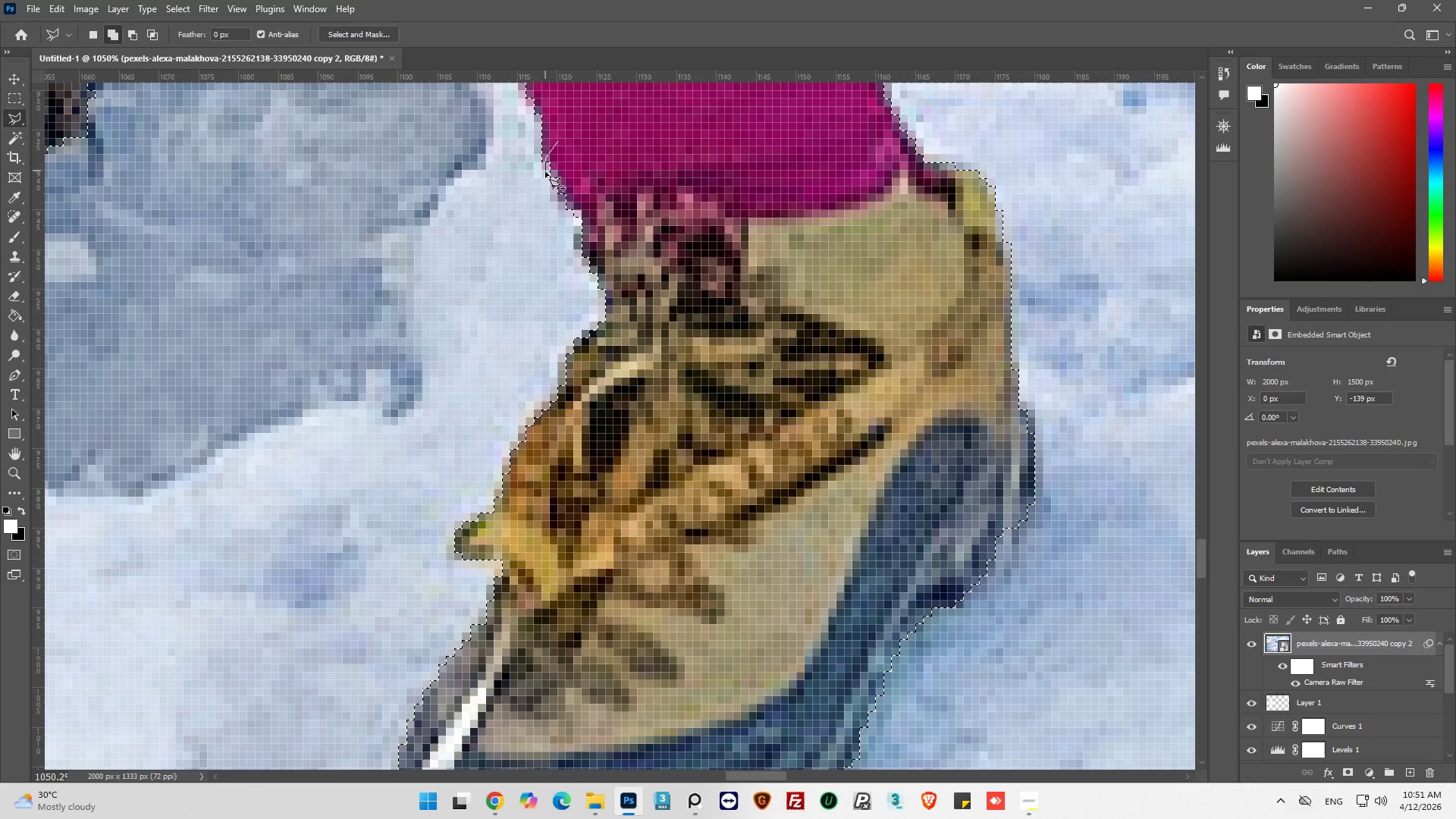 
left_click_drag(start_coordinate=[545, 171], to_coordinate=[551, 177])
 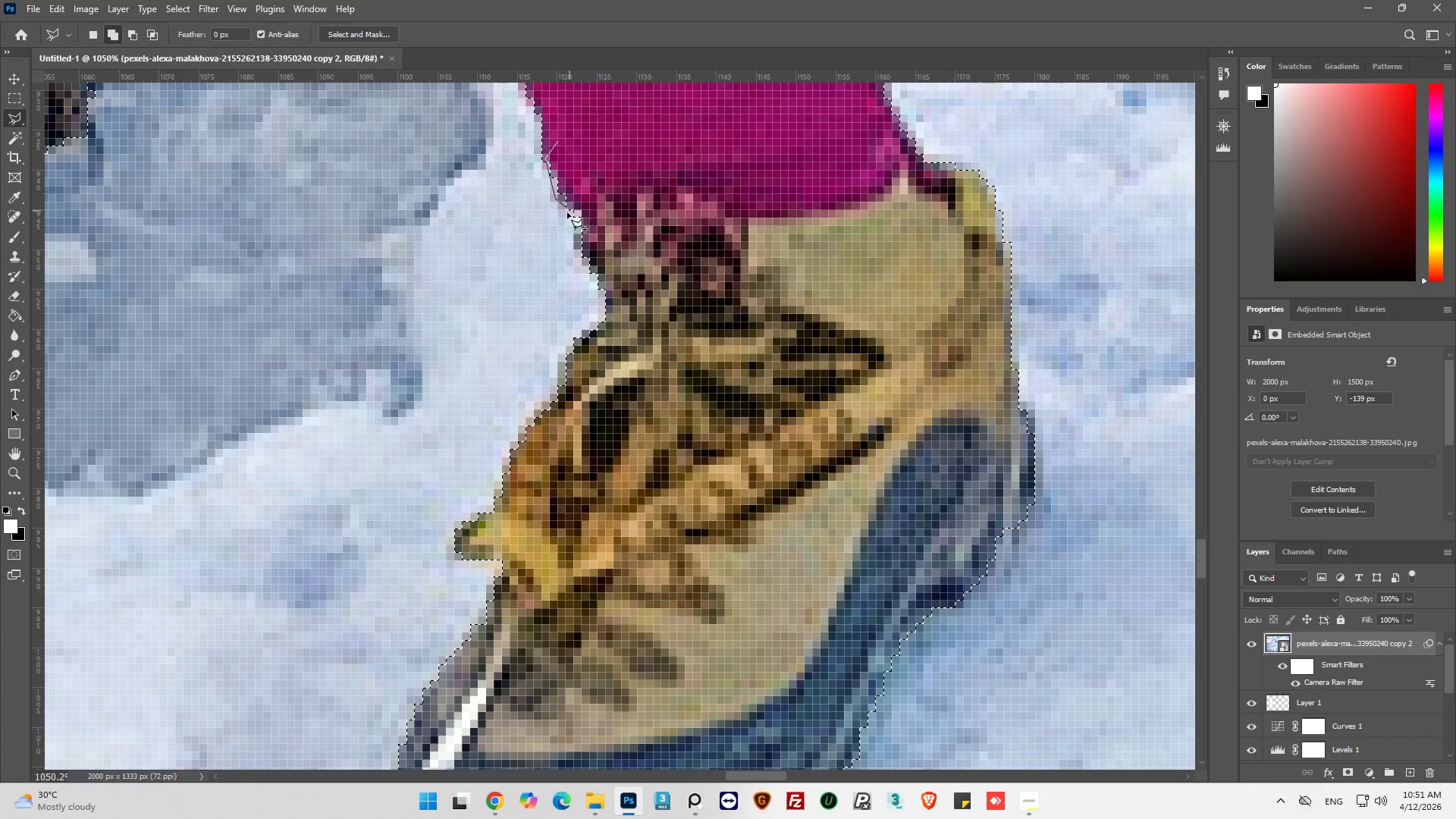 
left_click_drag(start_coordinate=[567, 215], to_coordinate=[572, 218])
 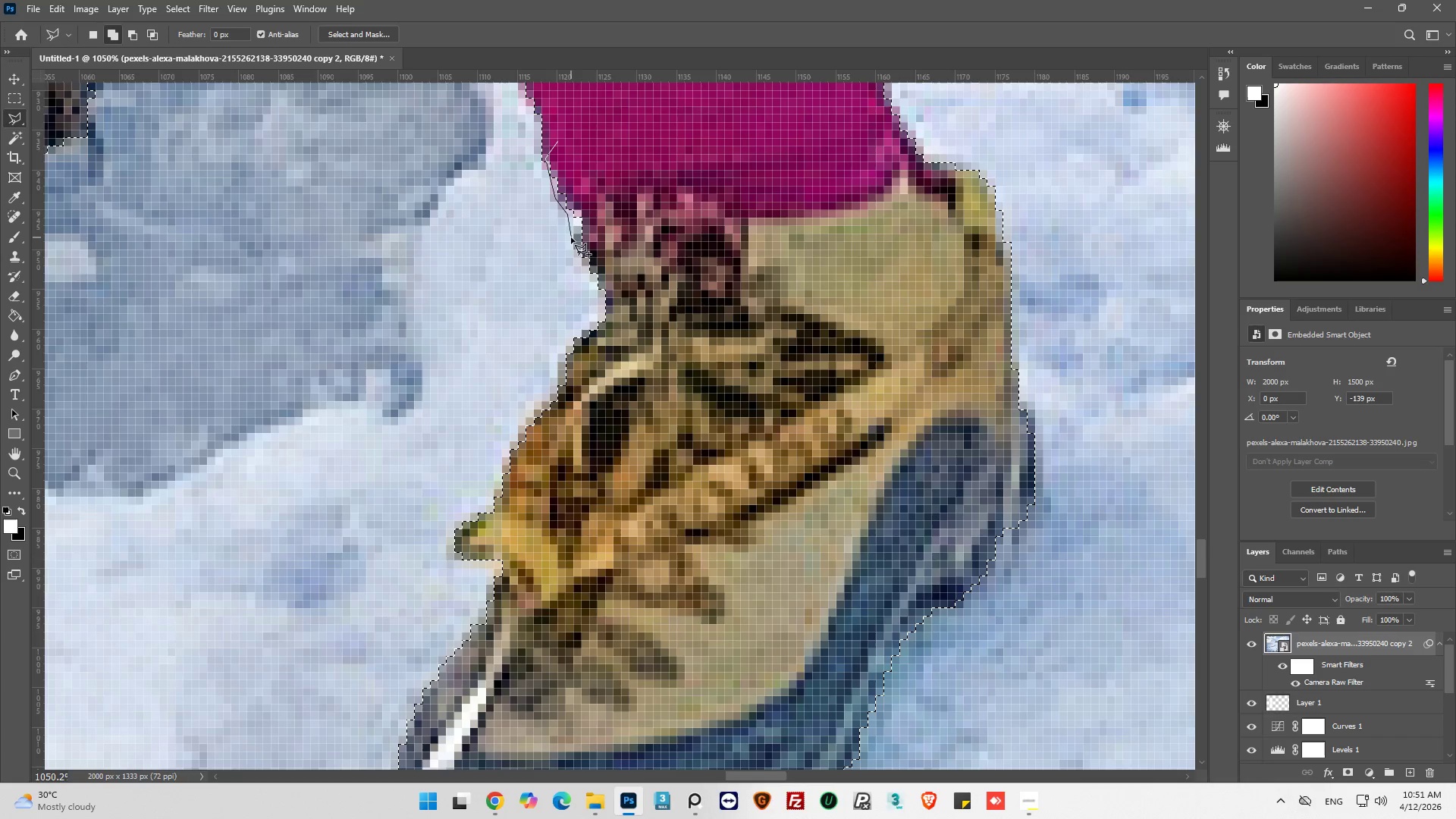 
left_click_drag(start_coordinate=[571, 237], to_coordinate=[573, 241])
 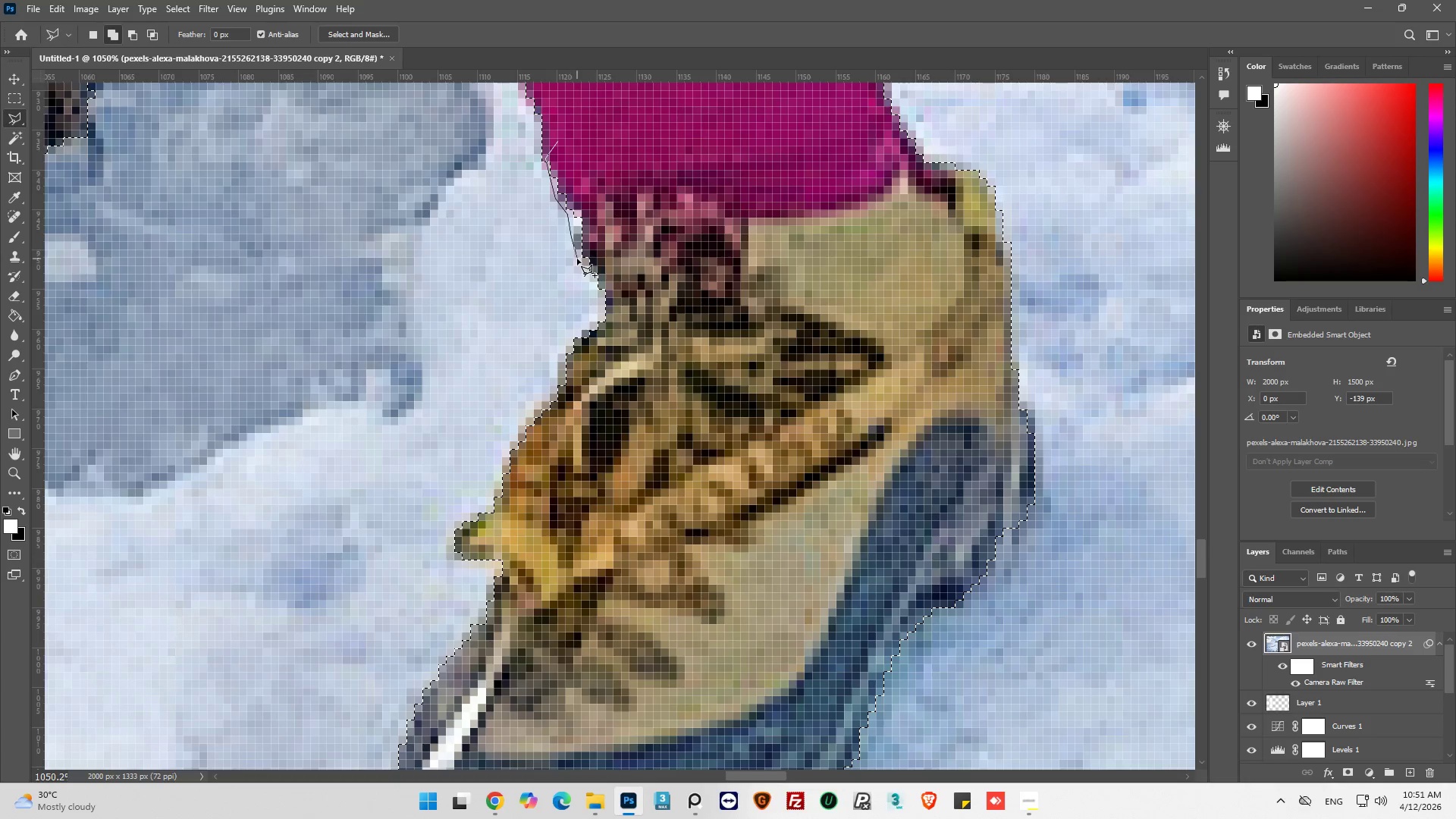 
left_click_drag(start_coordinate=[578, 259], to_coordinate=[583, 261])
 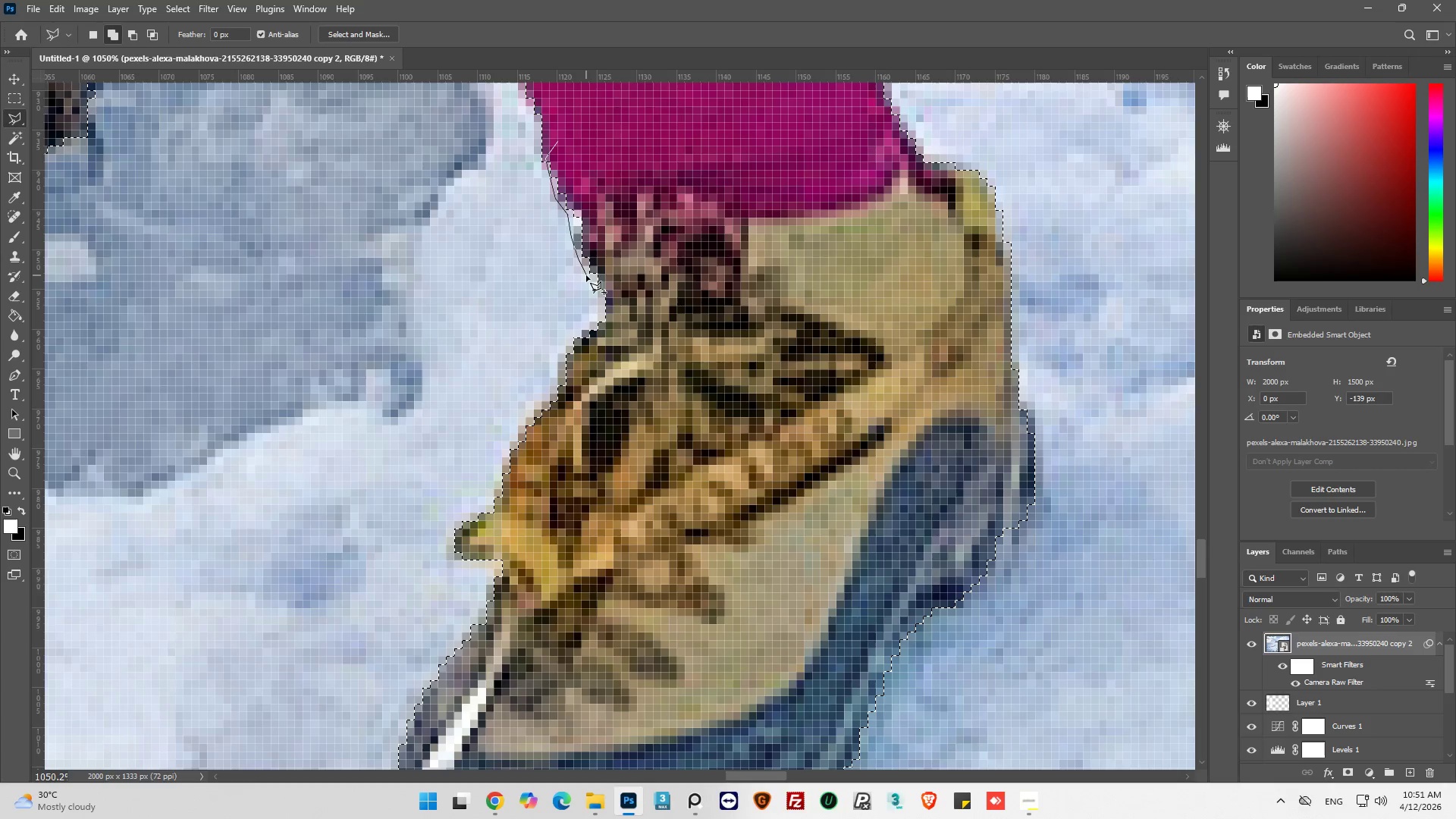 
left_click([587, 275])
 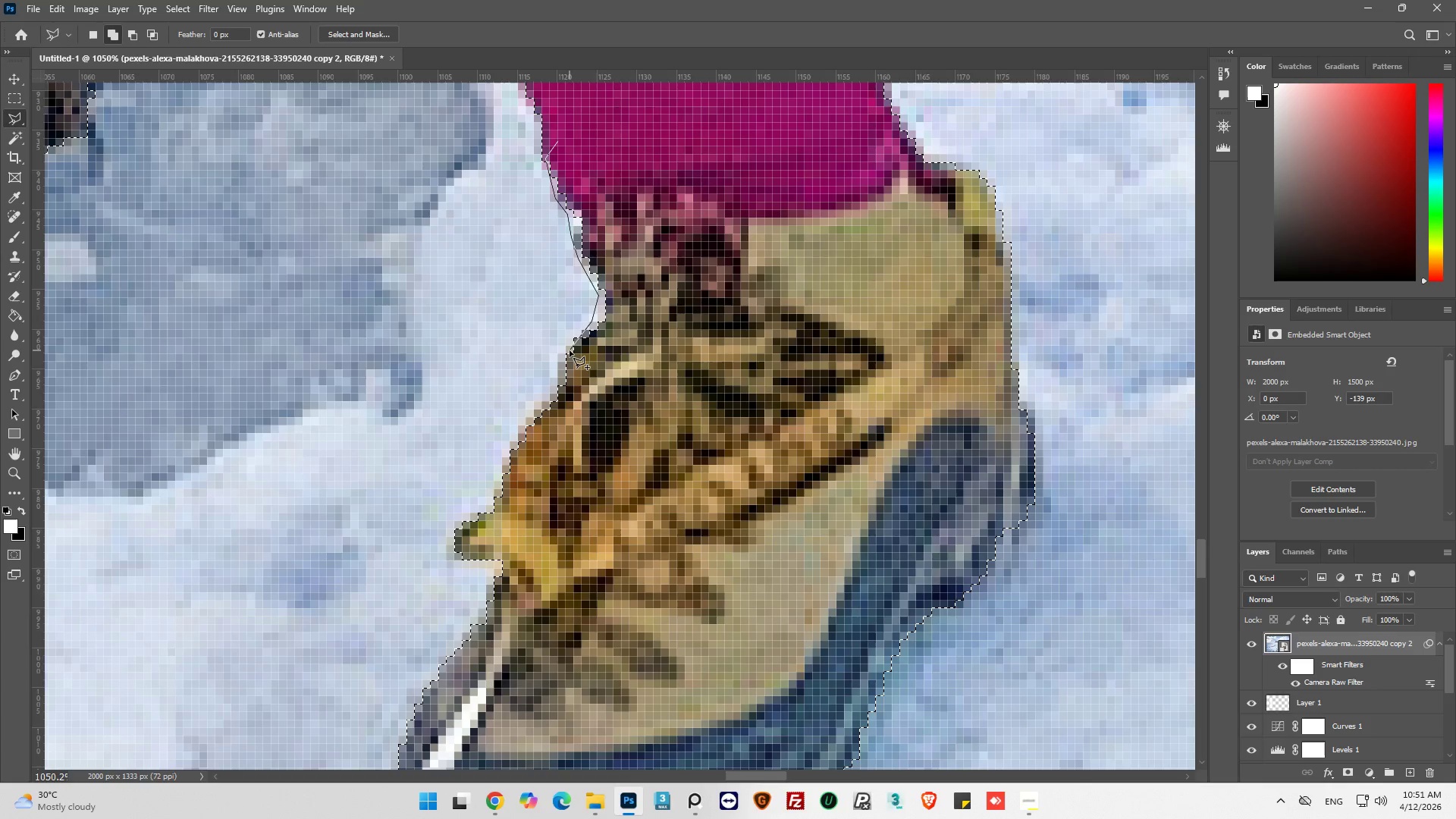 
left_click_drag(start_coordinate=[560, 358], to_coordinate=[560, 362])
 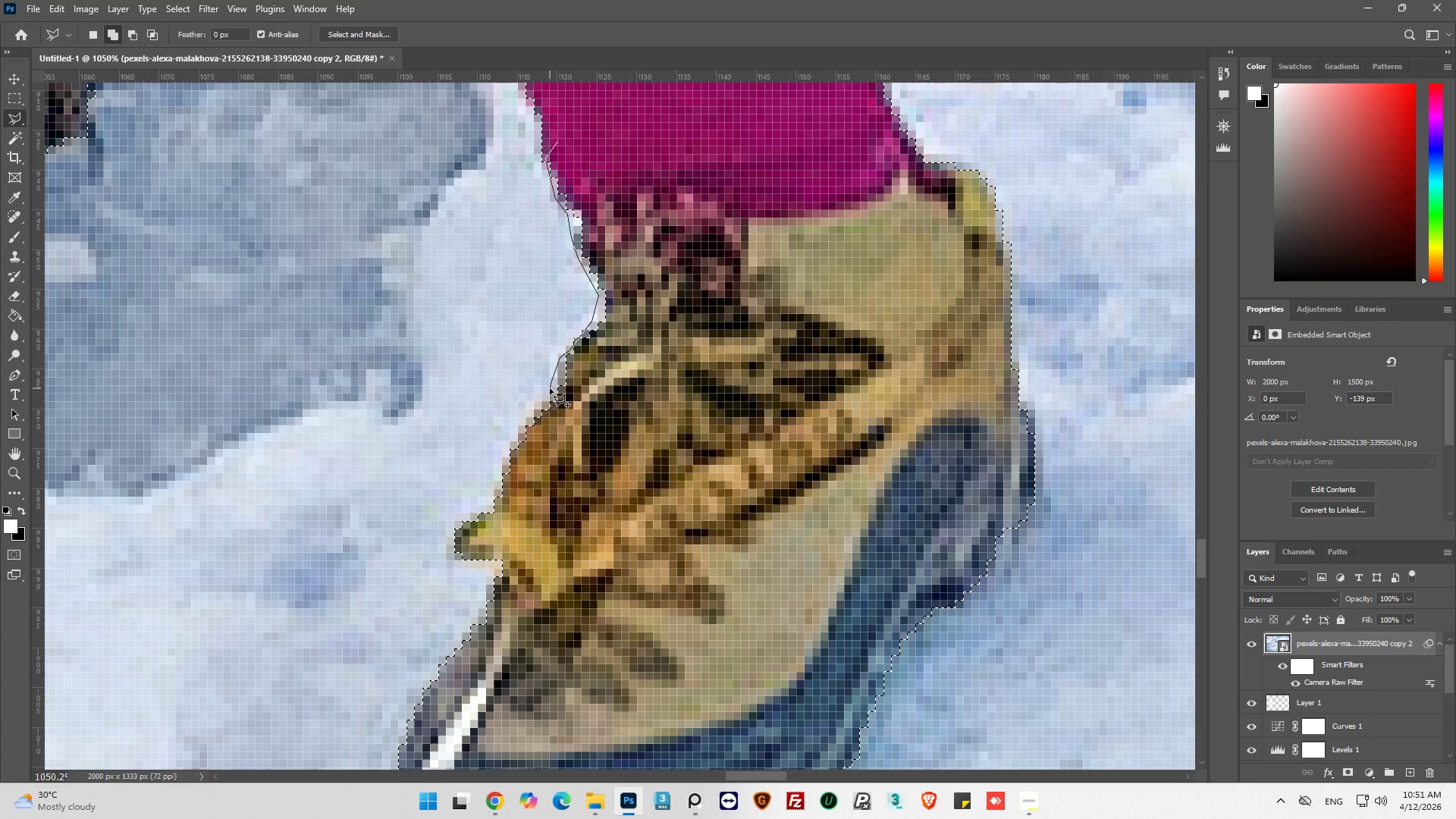 
left_click_drag(start_coordinate=[548, 397], to_coordinate=[544, 405])
 